 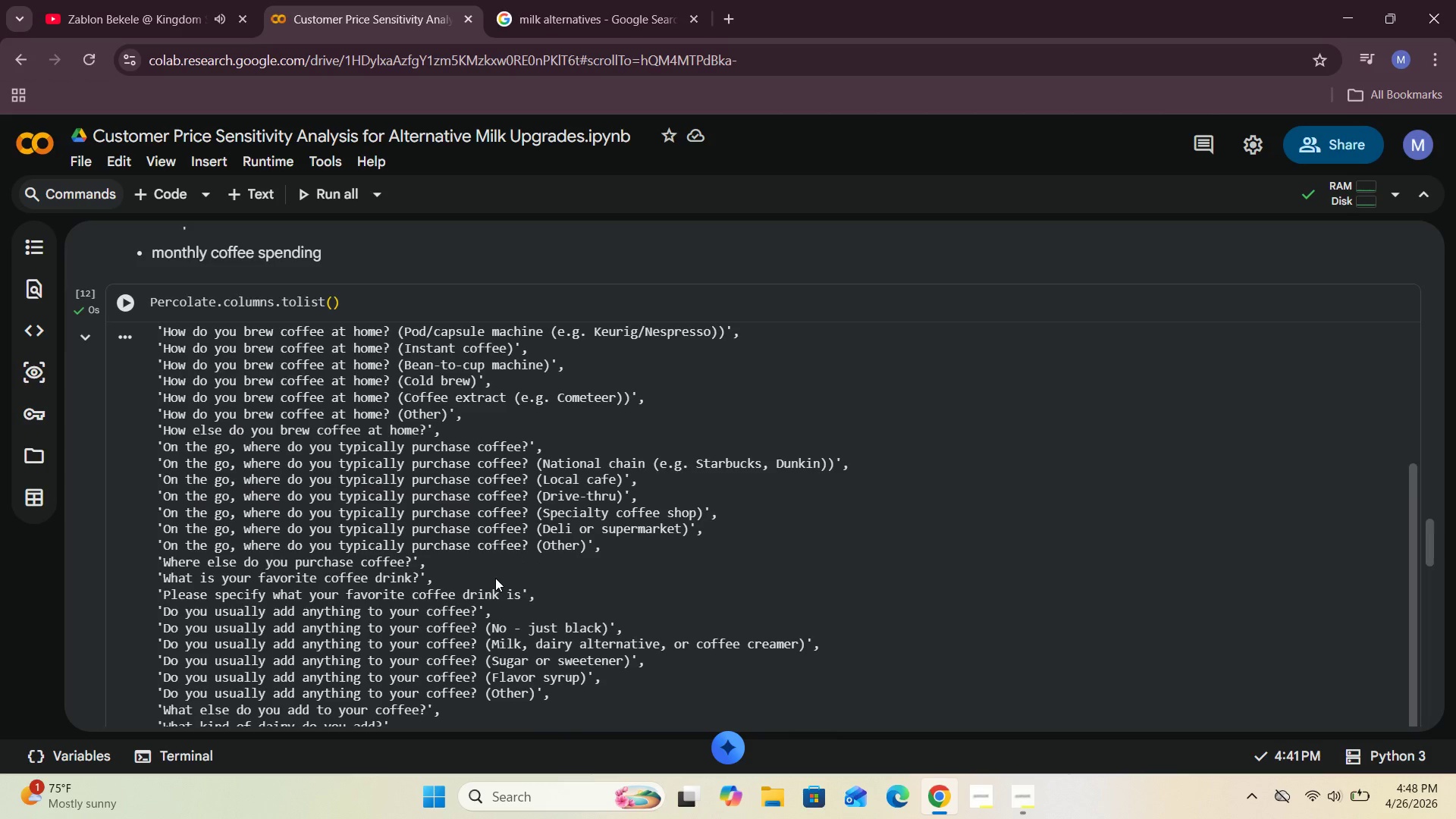 
scroll: coordinate [495, 579], scroll_direction: down, amount: 4.0
 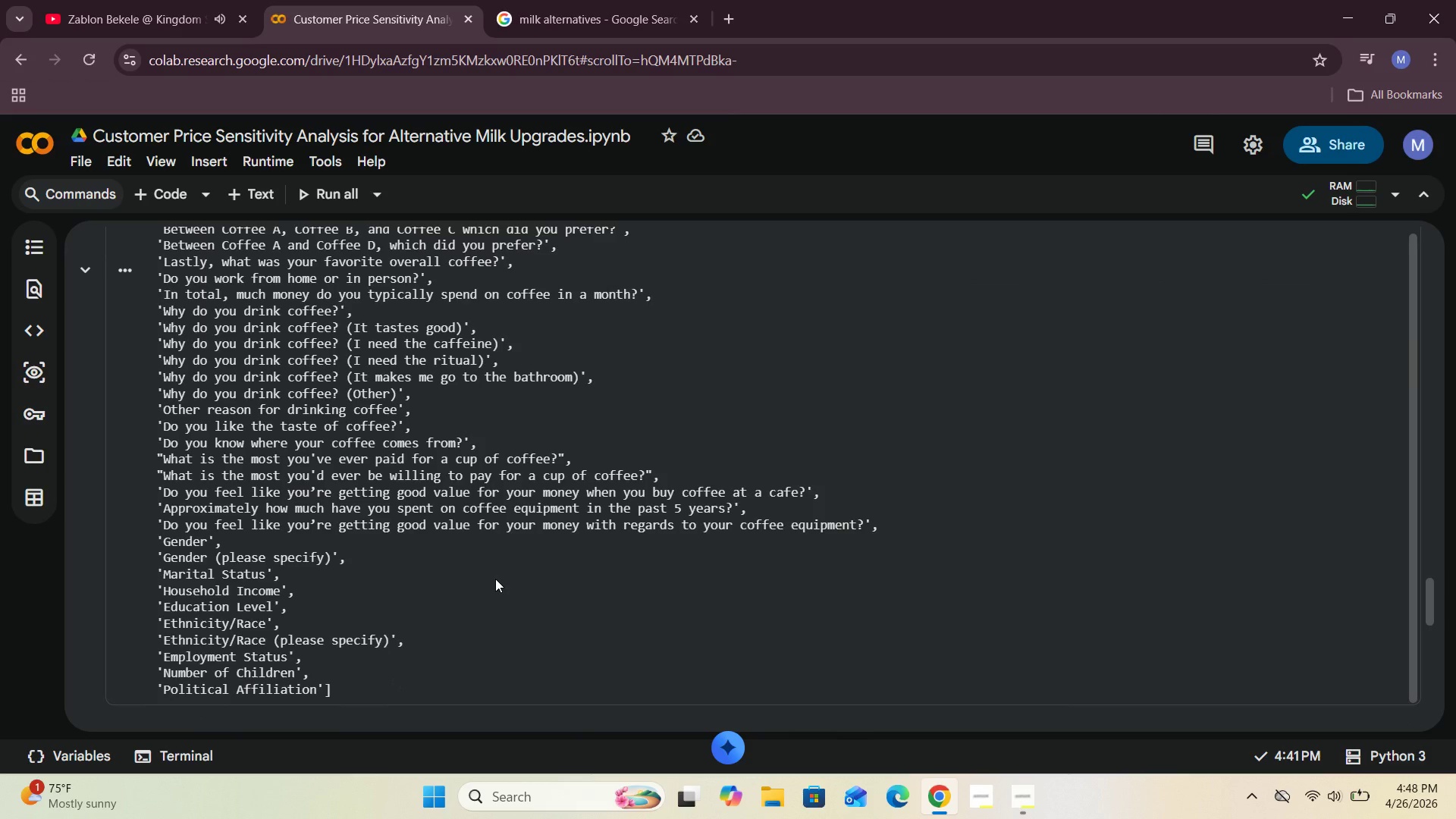 
left_click_drag(start_coordinate=[279, 591], to_coordinate=[164, 591])
 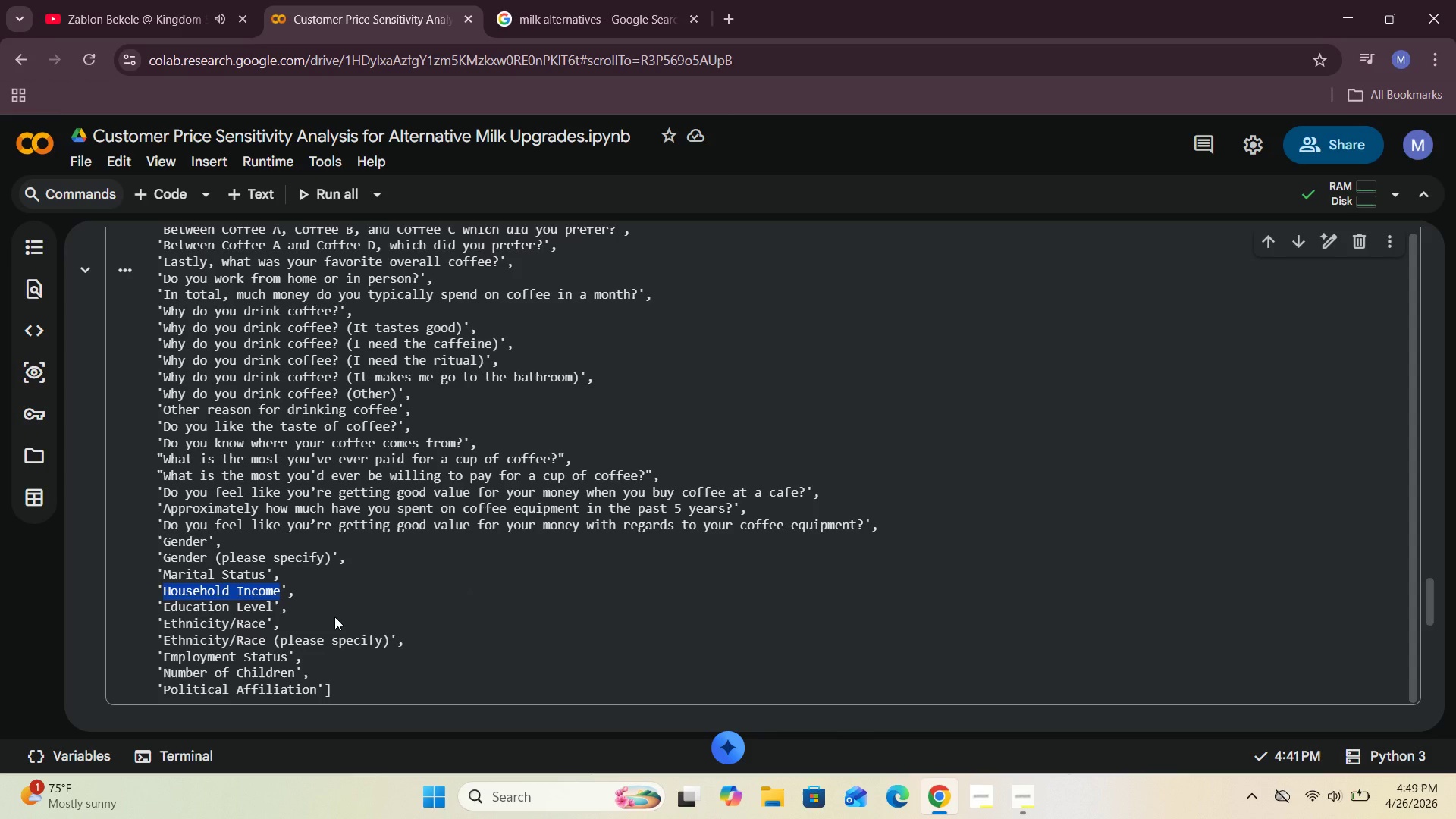 
key(Control+C)
 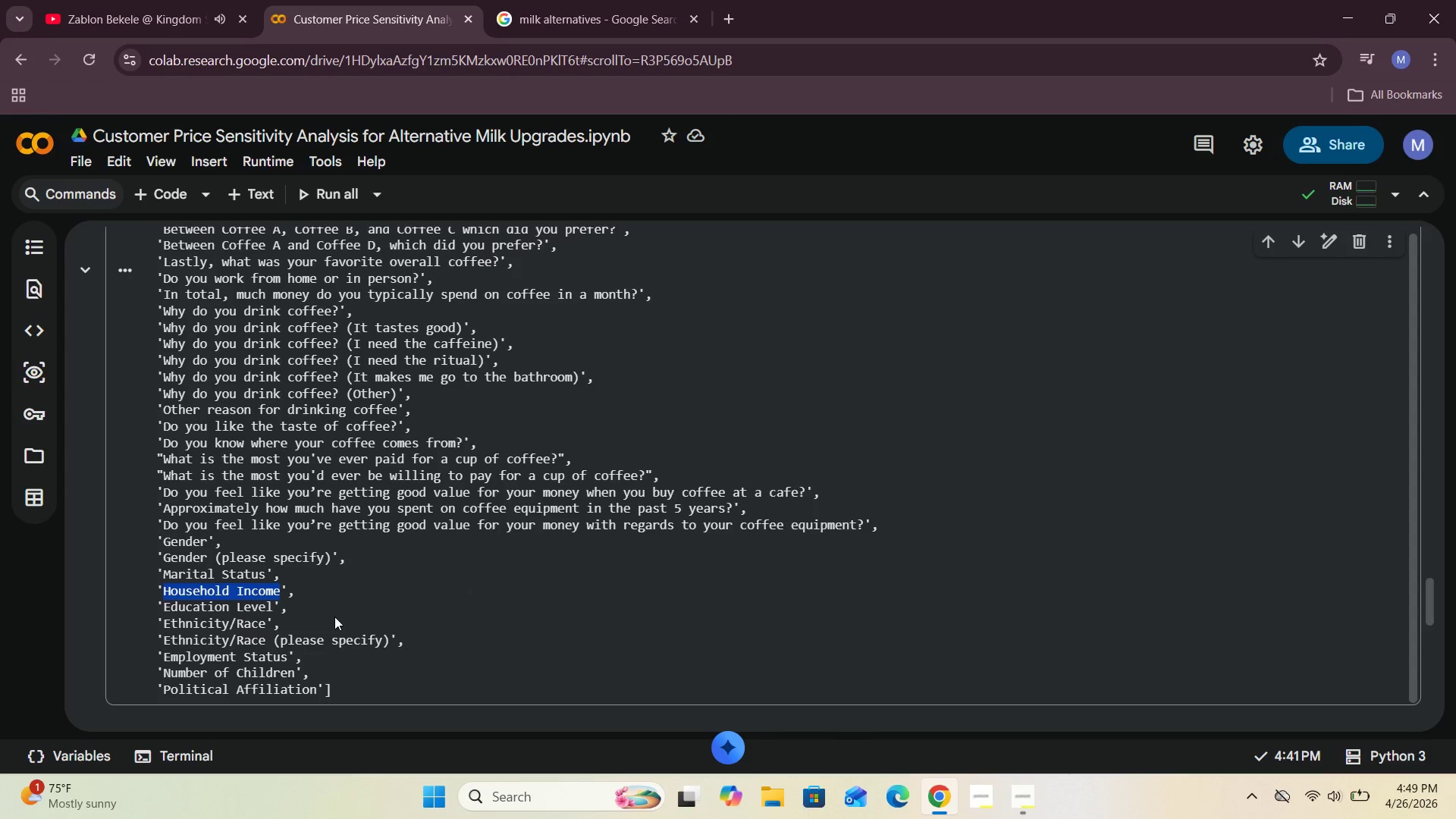 
left_click([334, 617])
 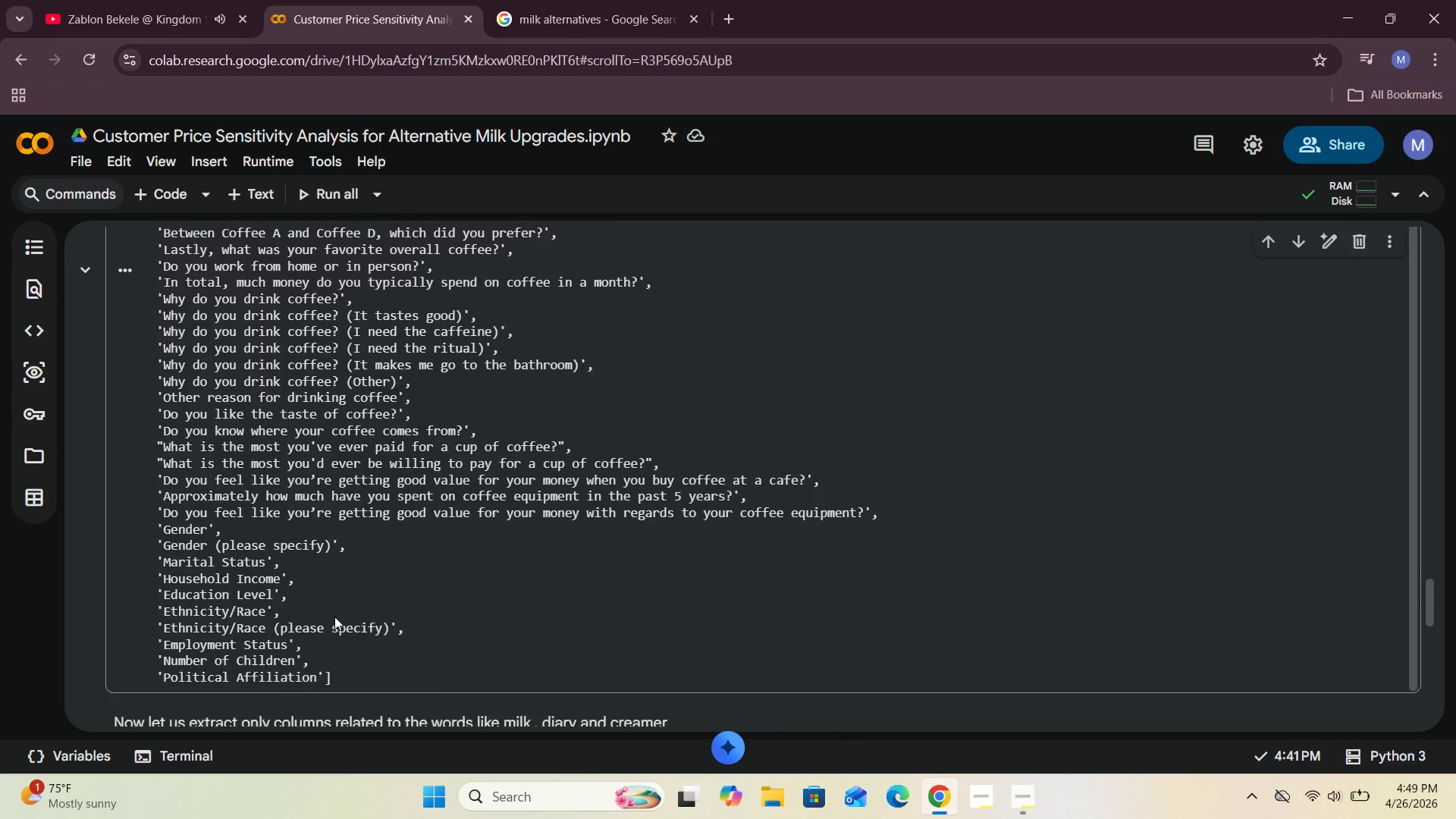 
scroll: coordinate [334, 617], scroll_direction: down, amount: 7.0
 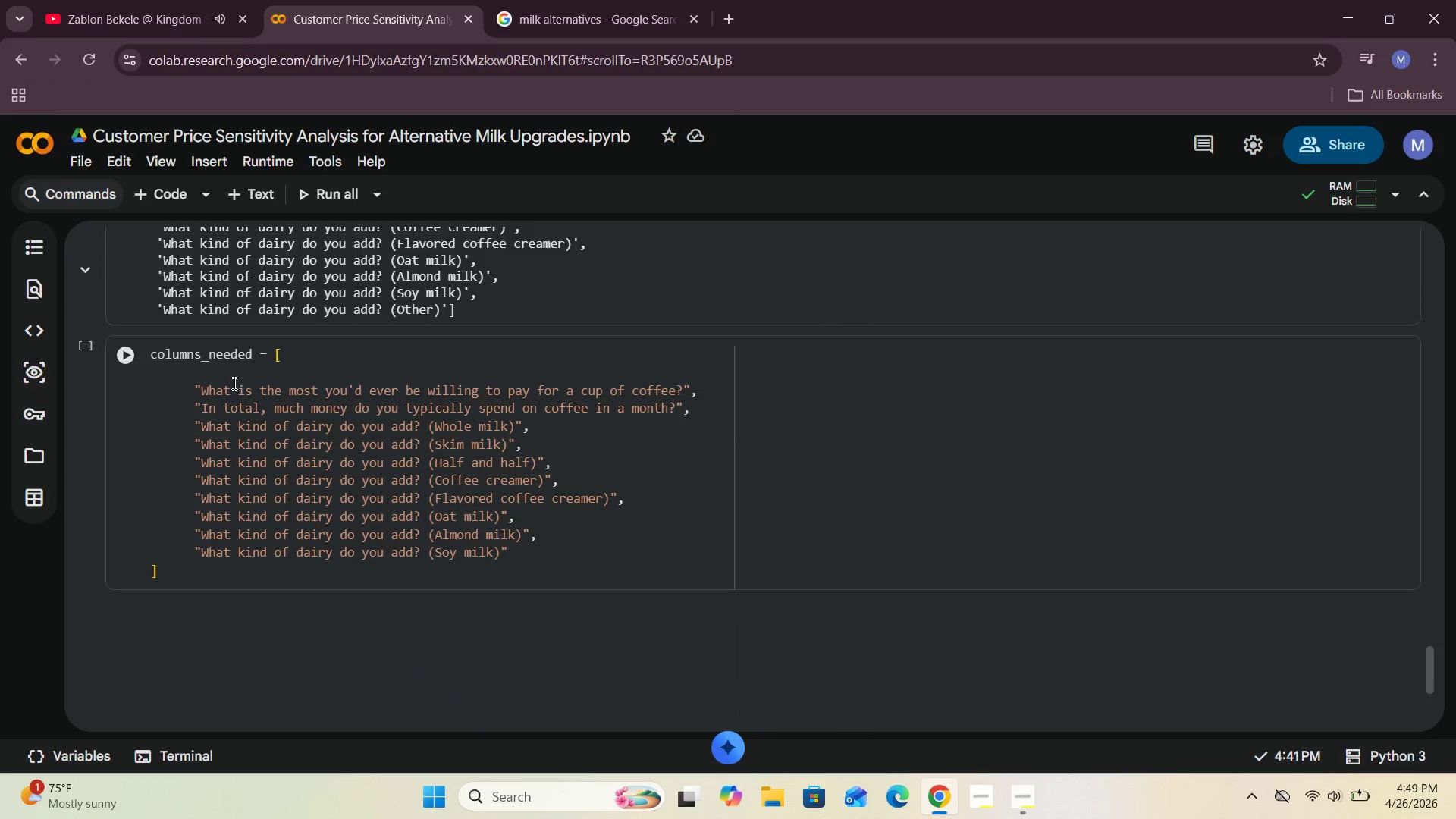 
left_click([229, 375])
 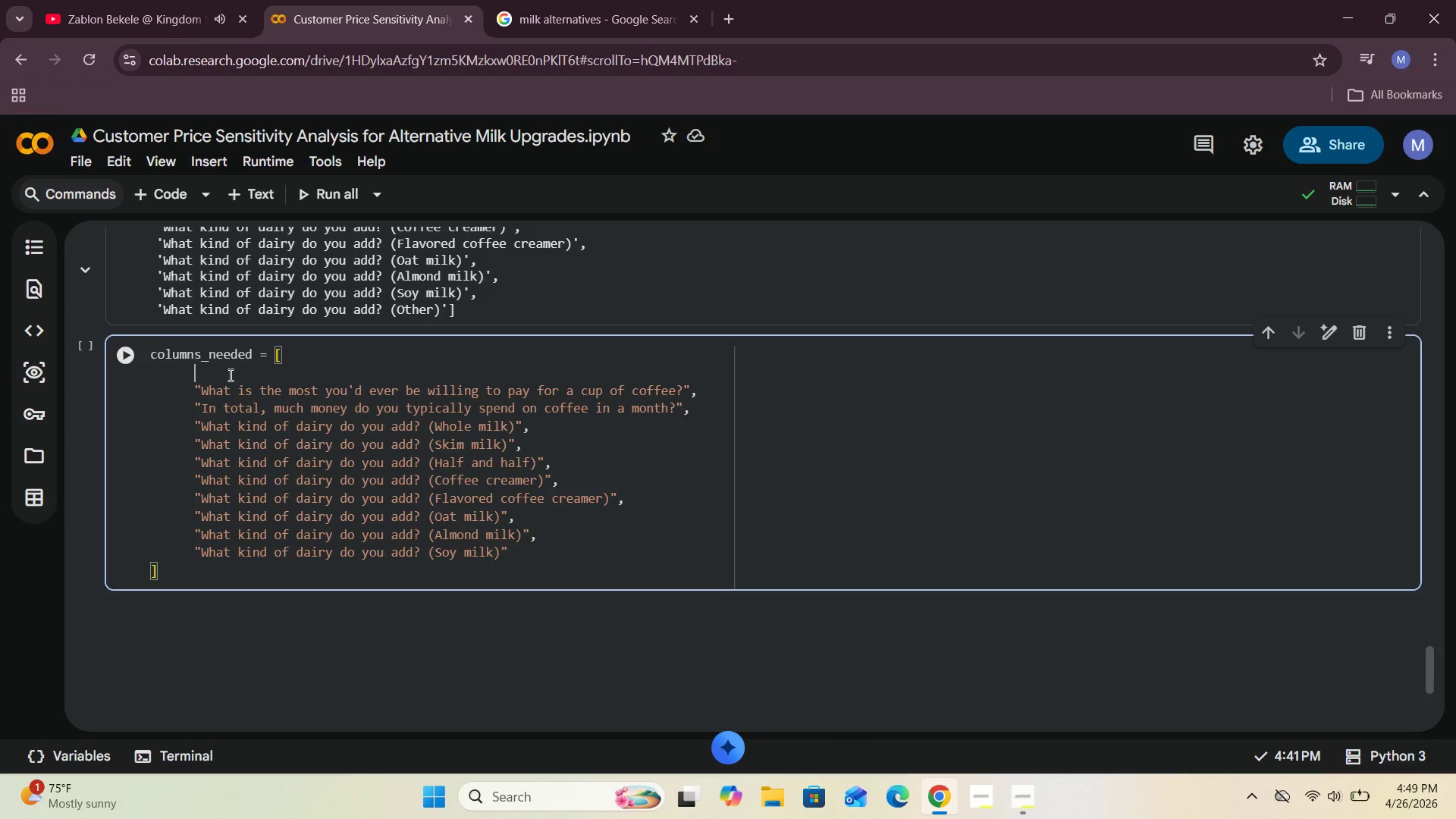 
key(Shift+Quote)
 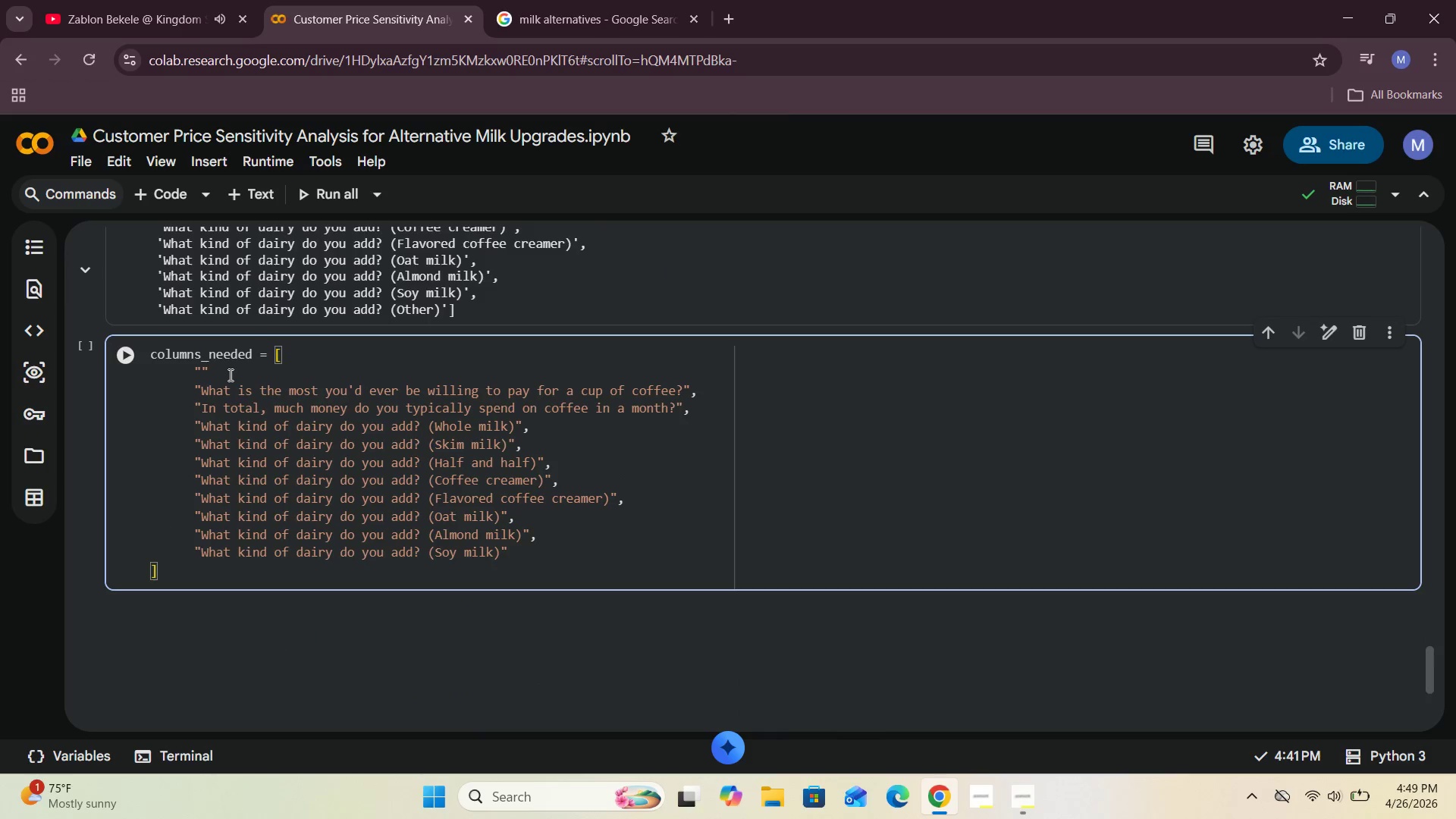 
key(Control+V)
 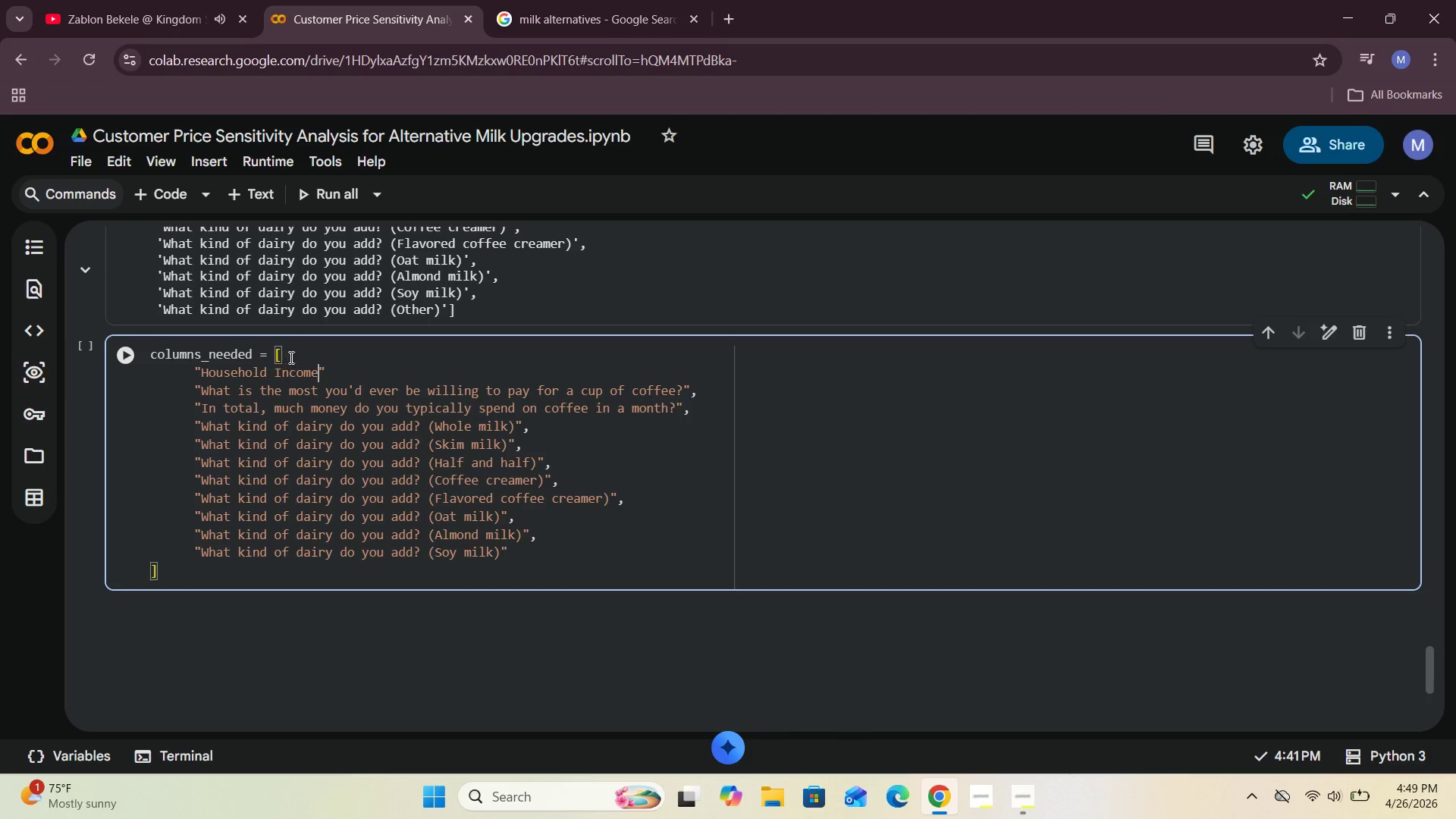 
left_click([293, 356])
 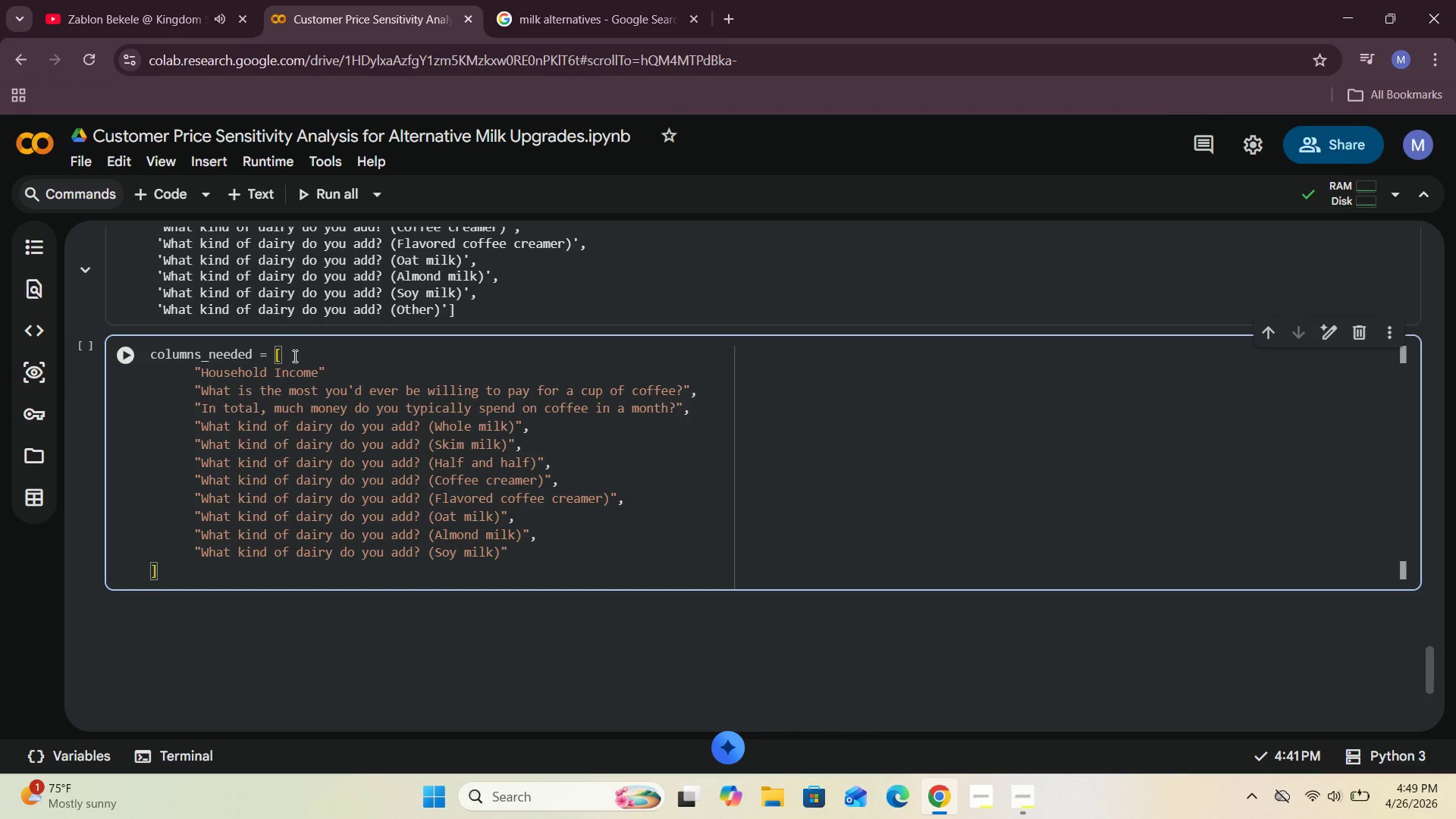 
key(Enter)
 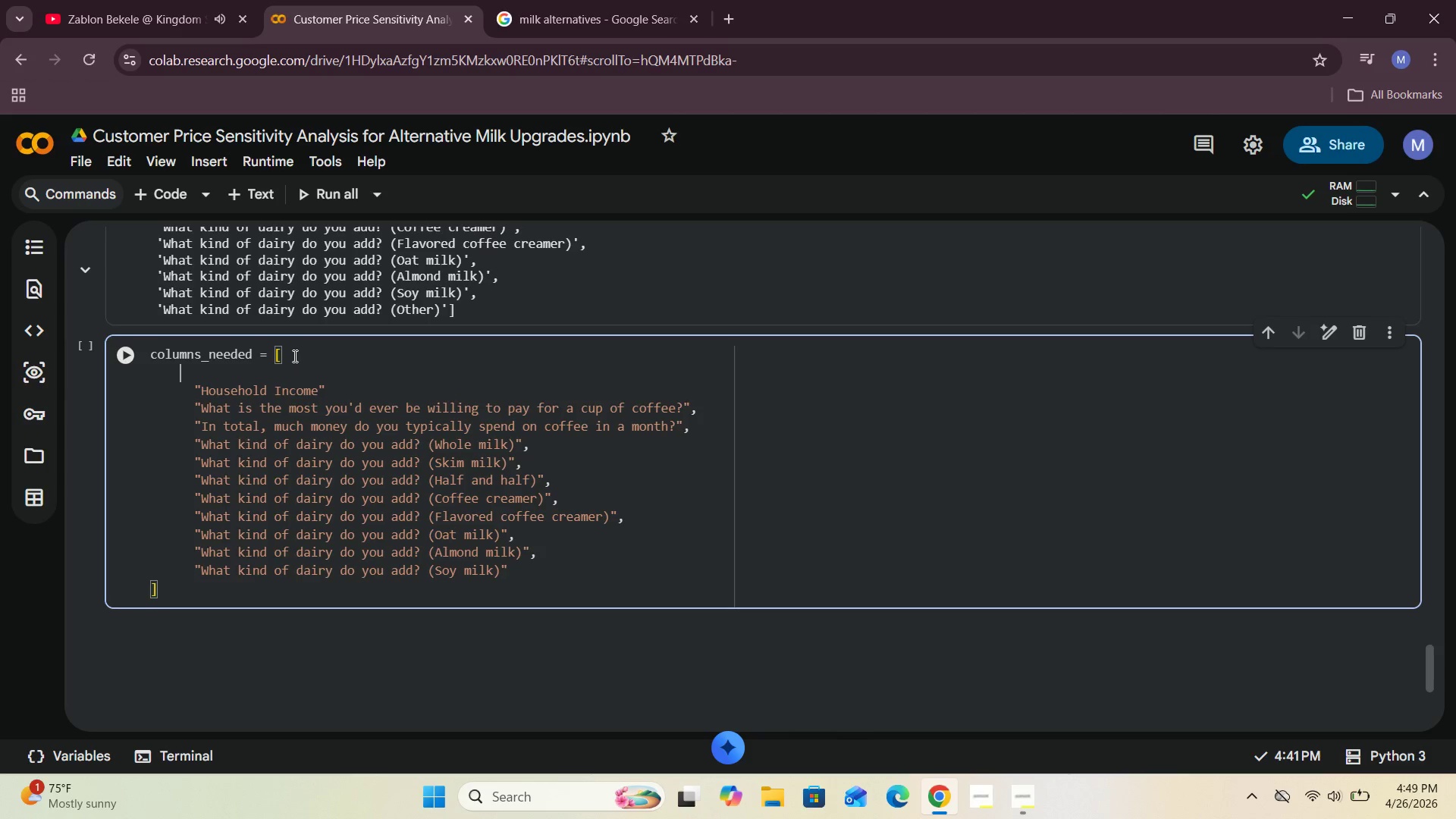 
key(Shift+Quote)
 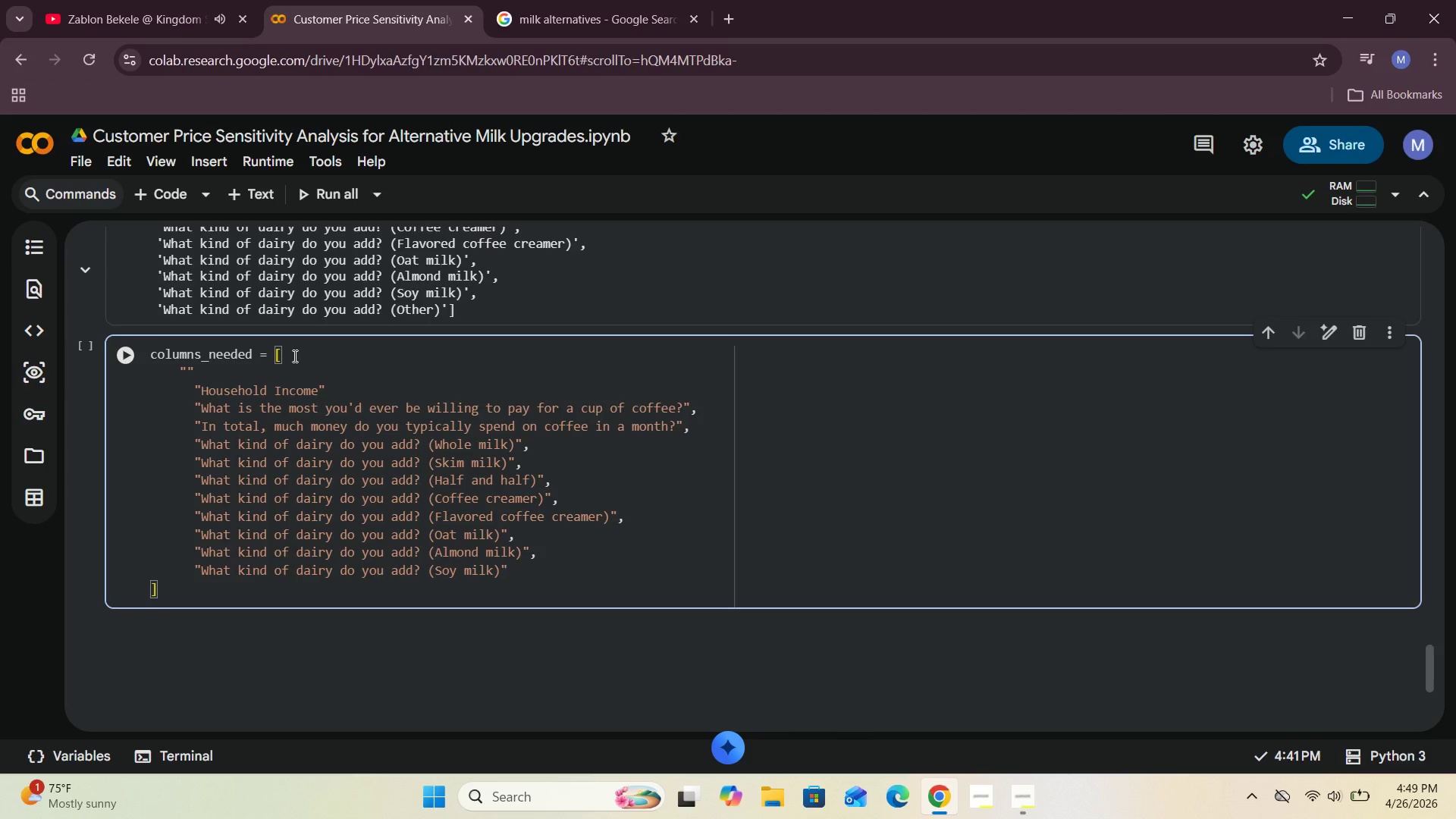 
key(ArrowLeft)
 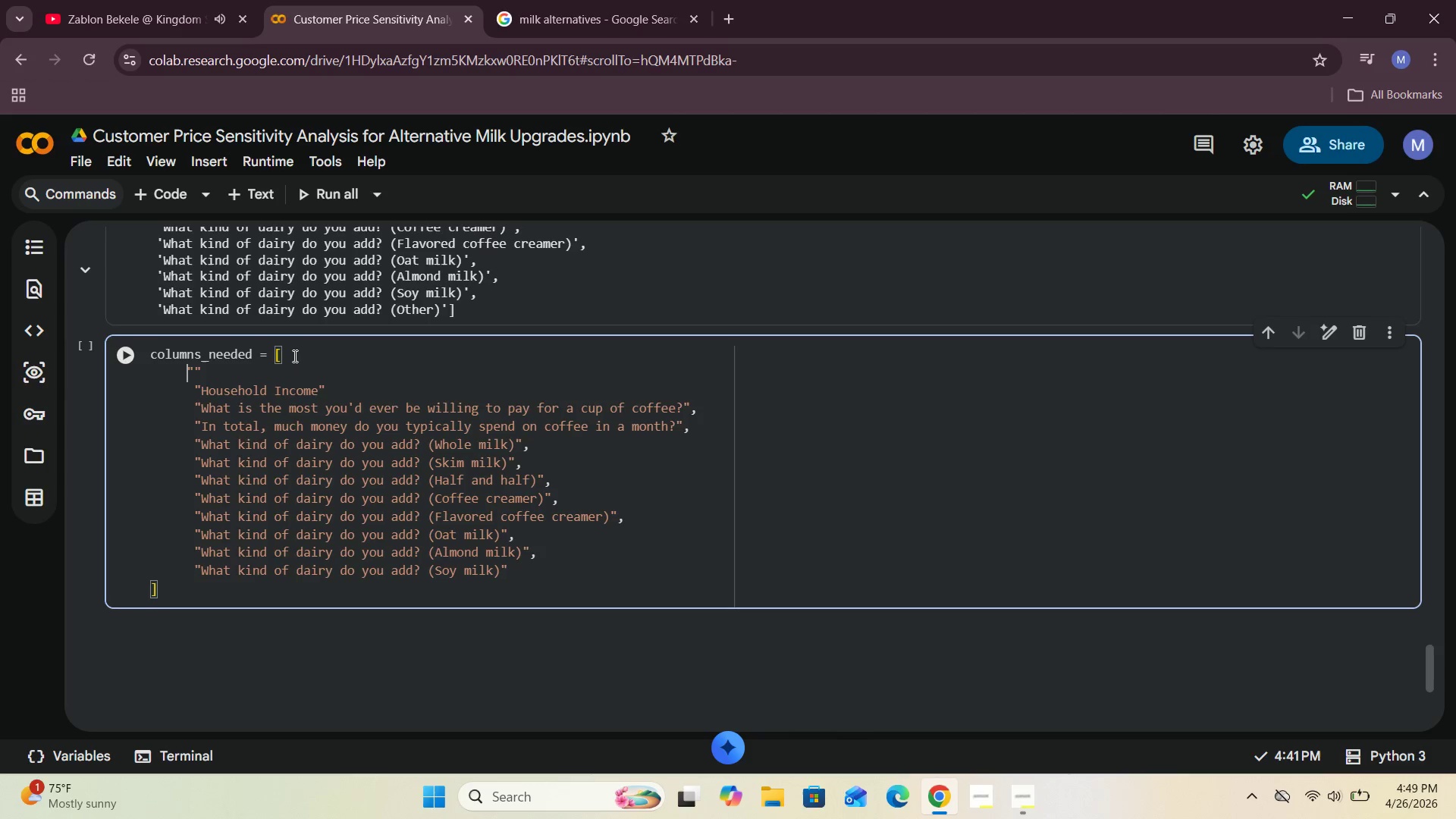 
key(Space)
 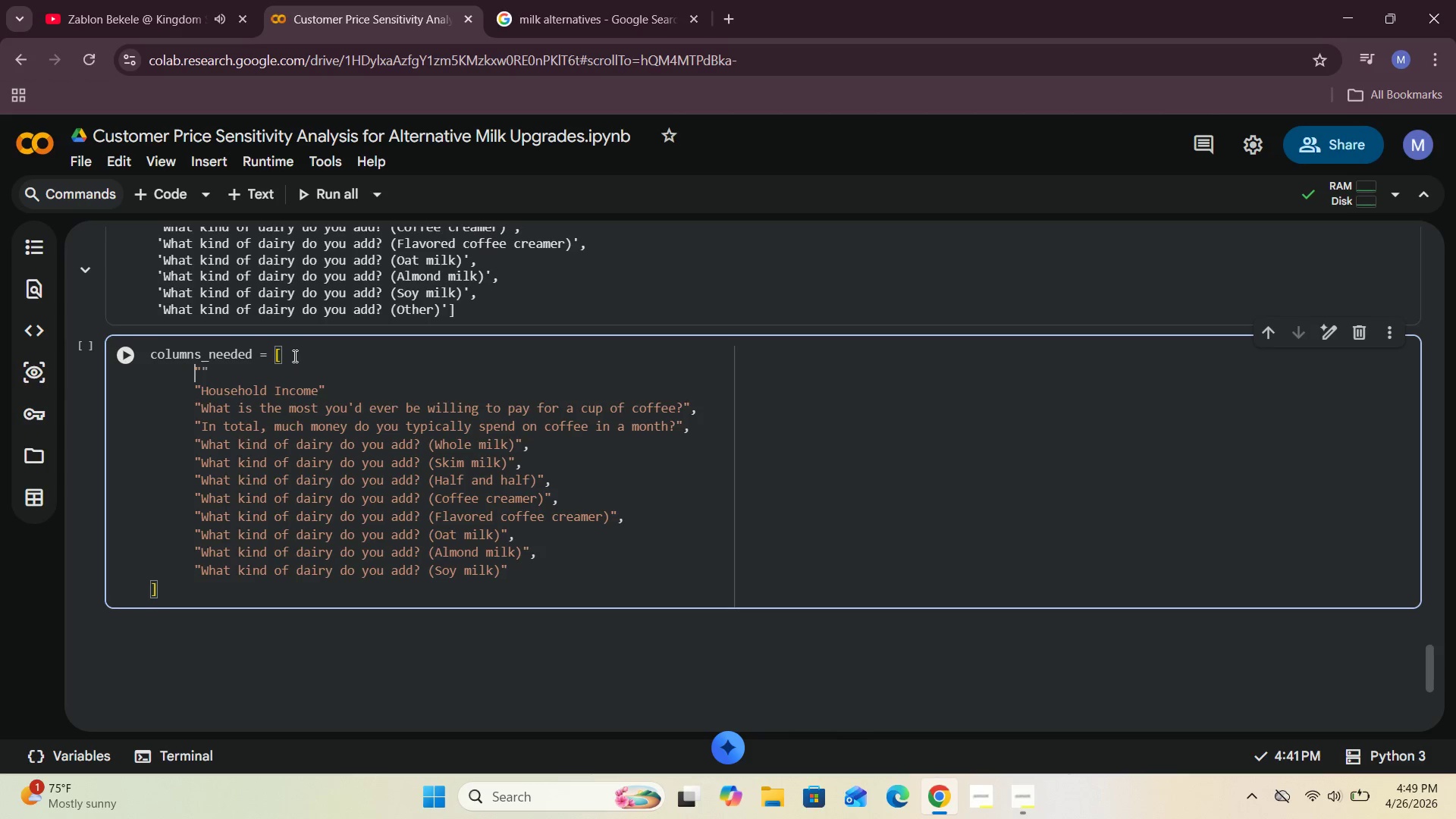 
key(Space)
 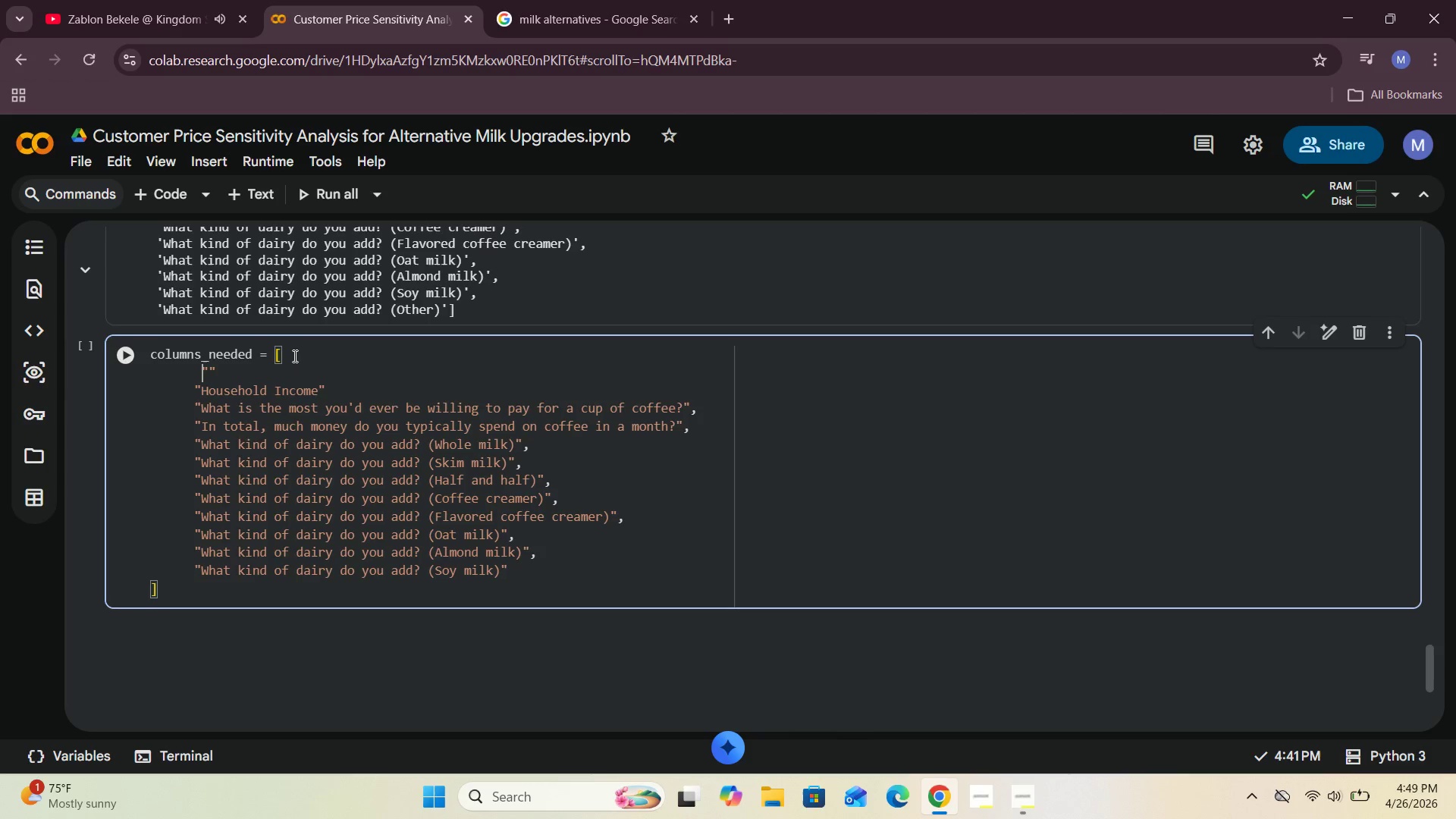 
key(Space)
 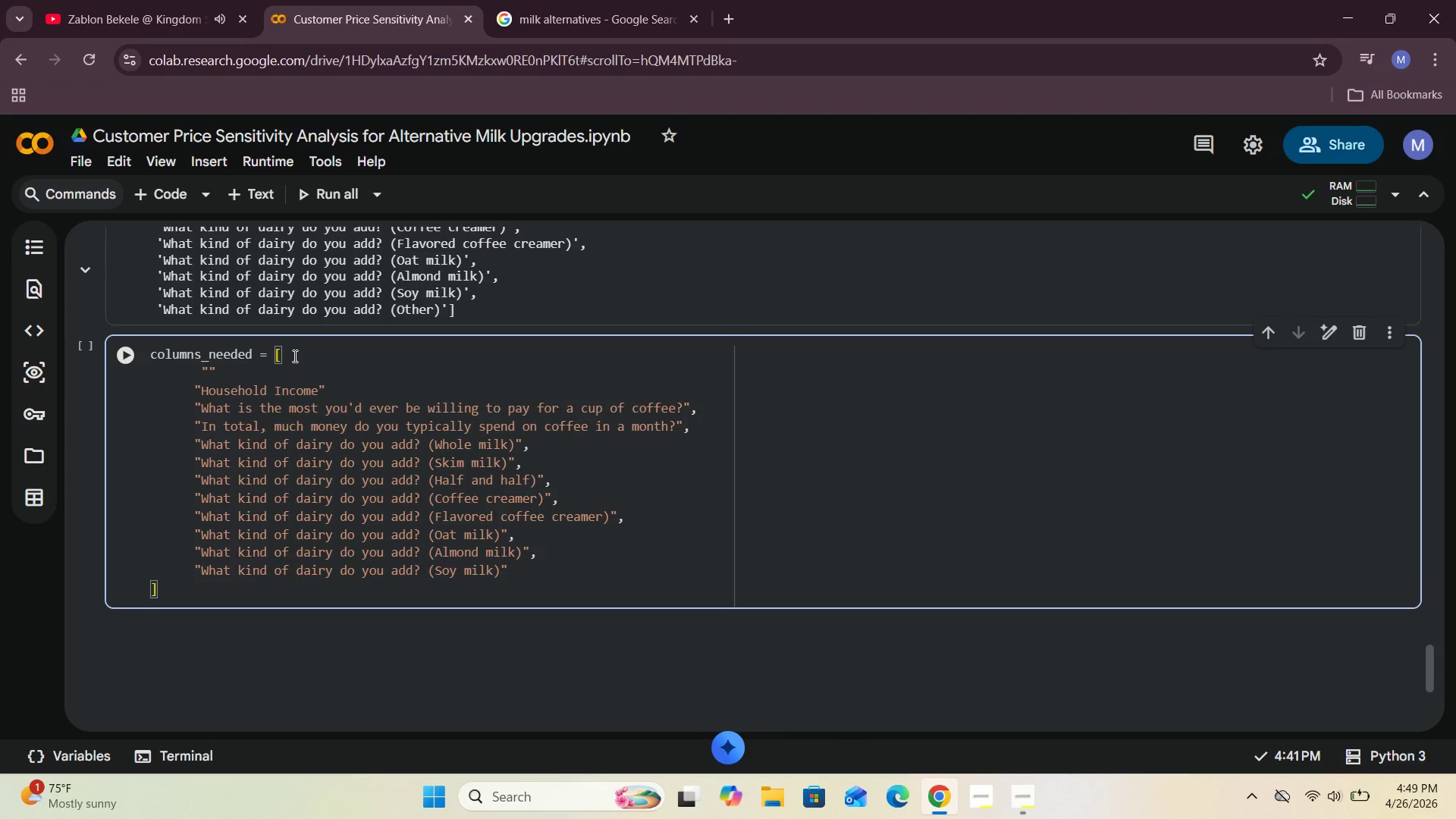 
key(Backspace)
 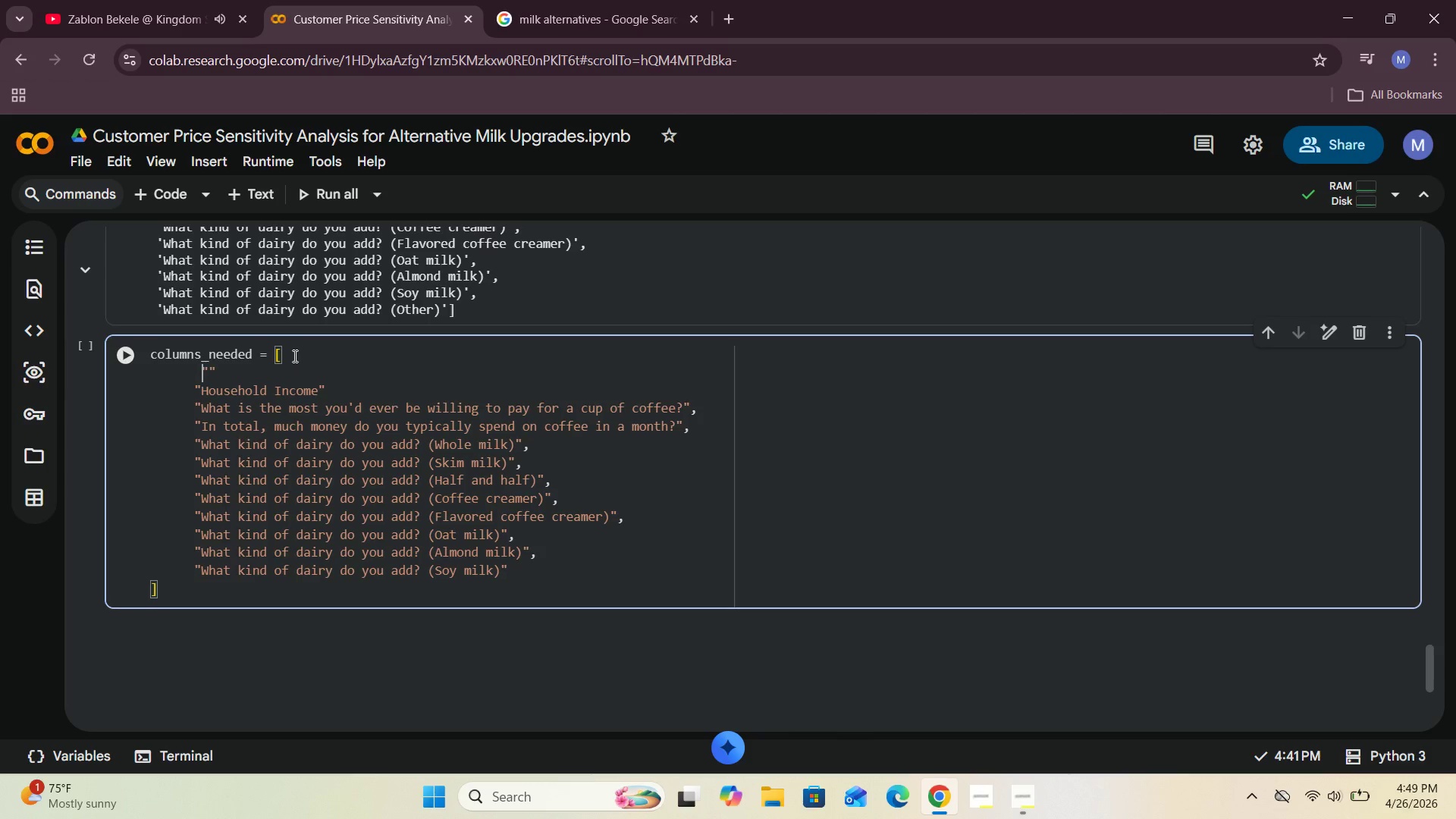 
key(Space)
 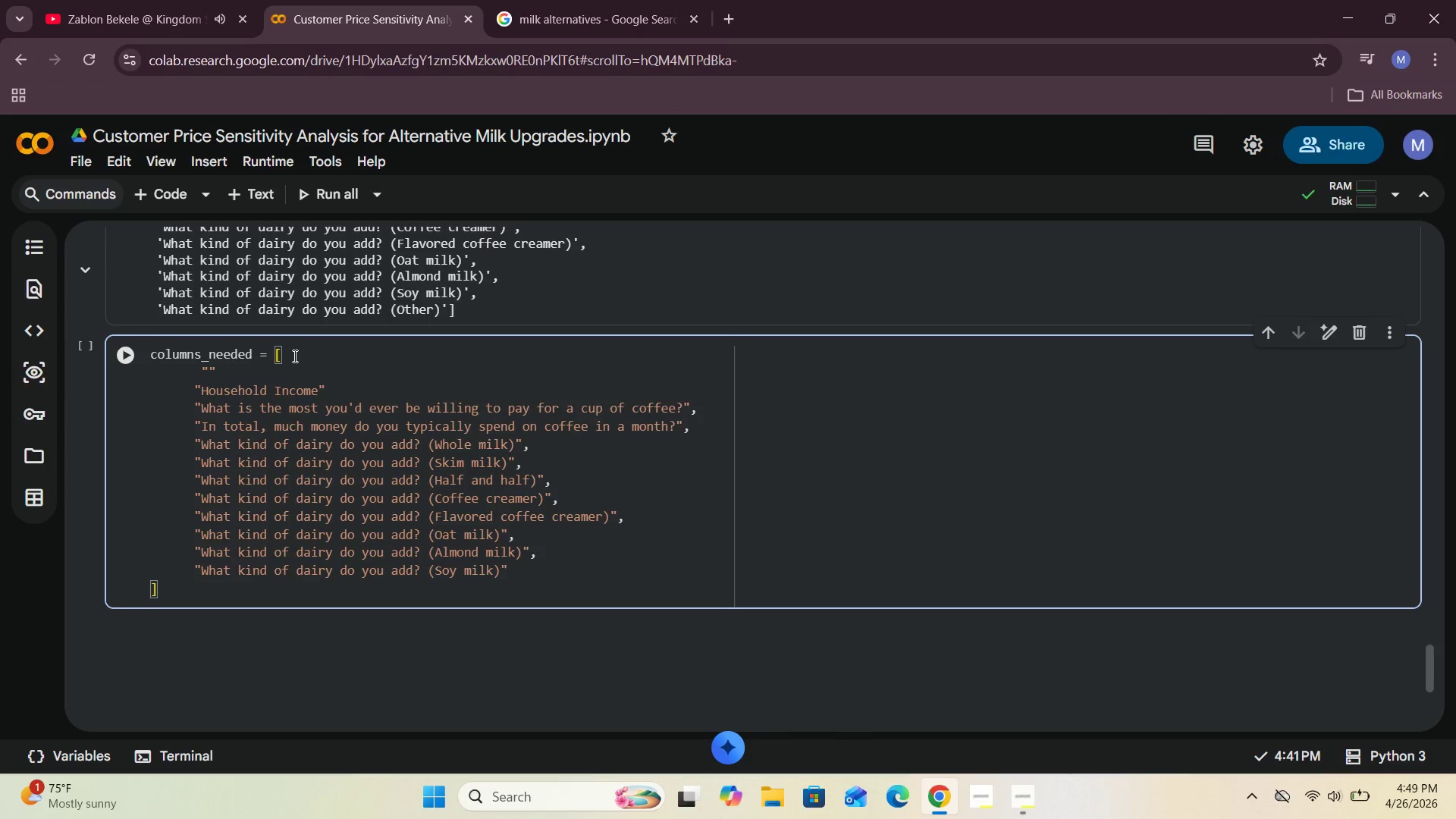 
key(Backspace)
 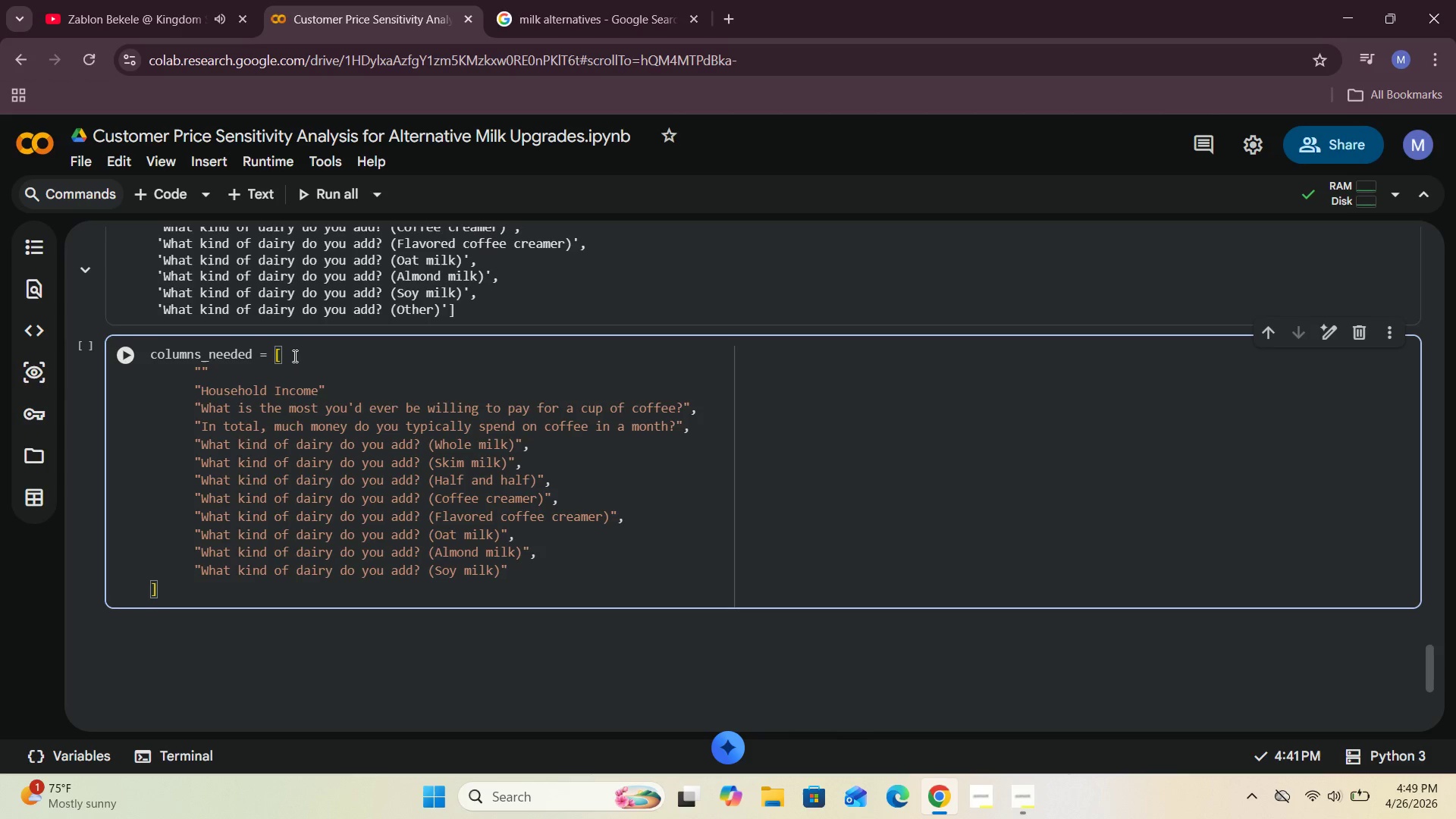 
key(ArrowRight)
 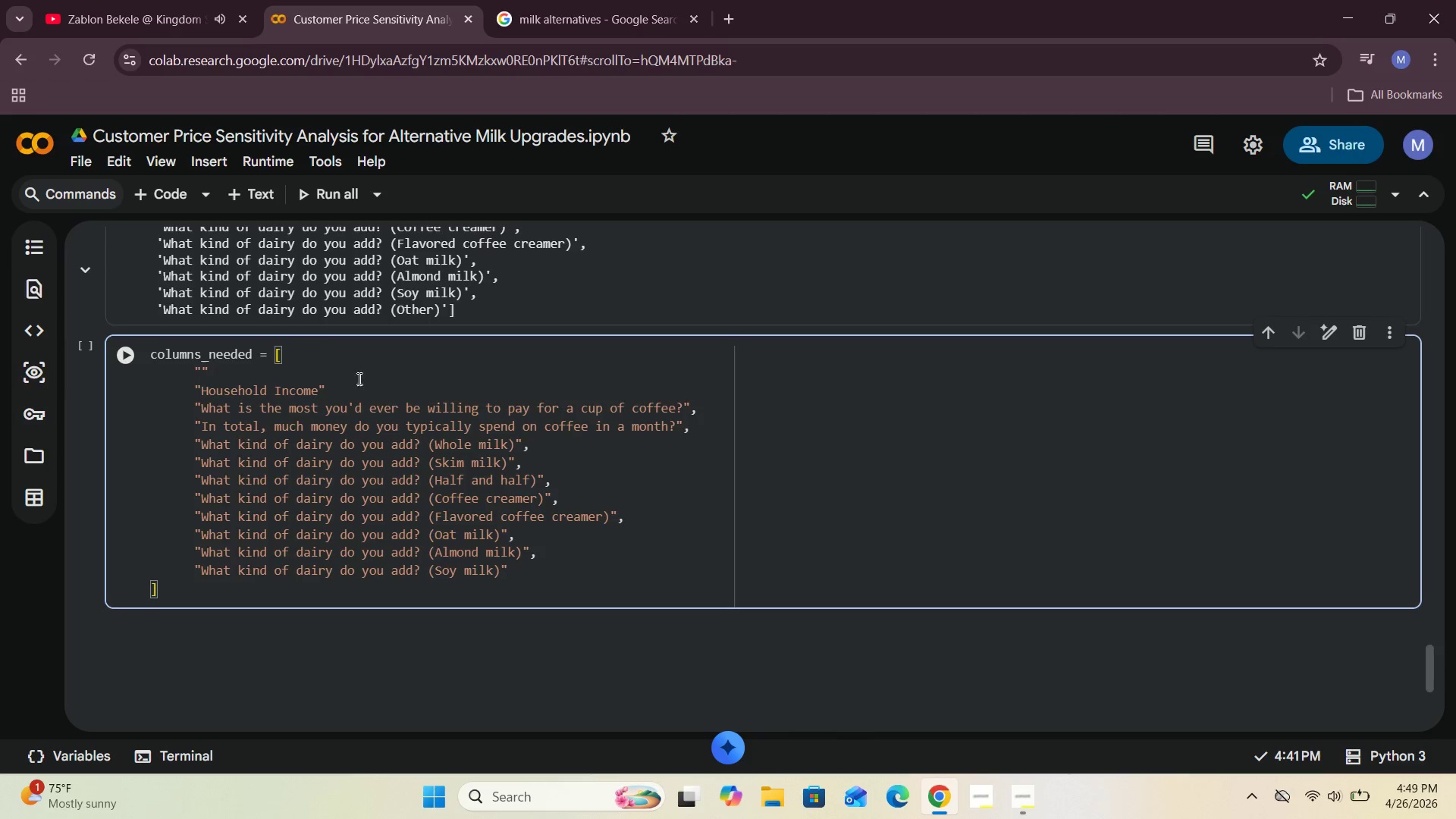 
left_click([362, 386])
 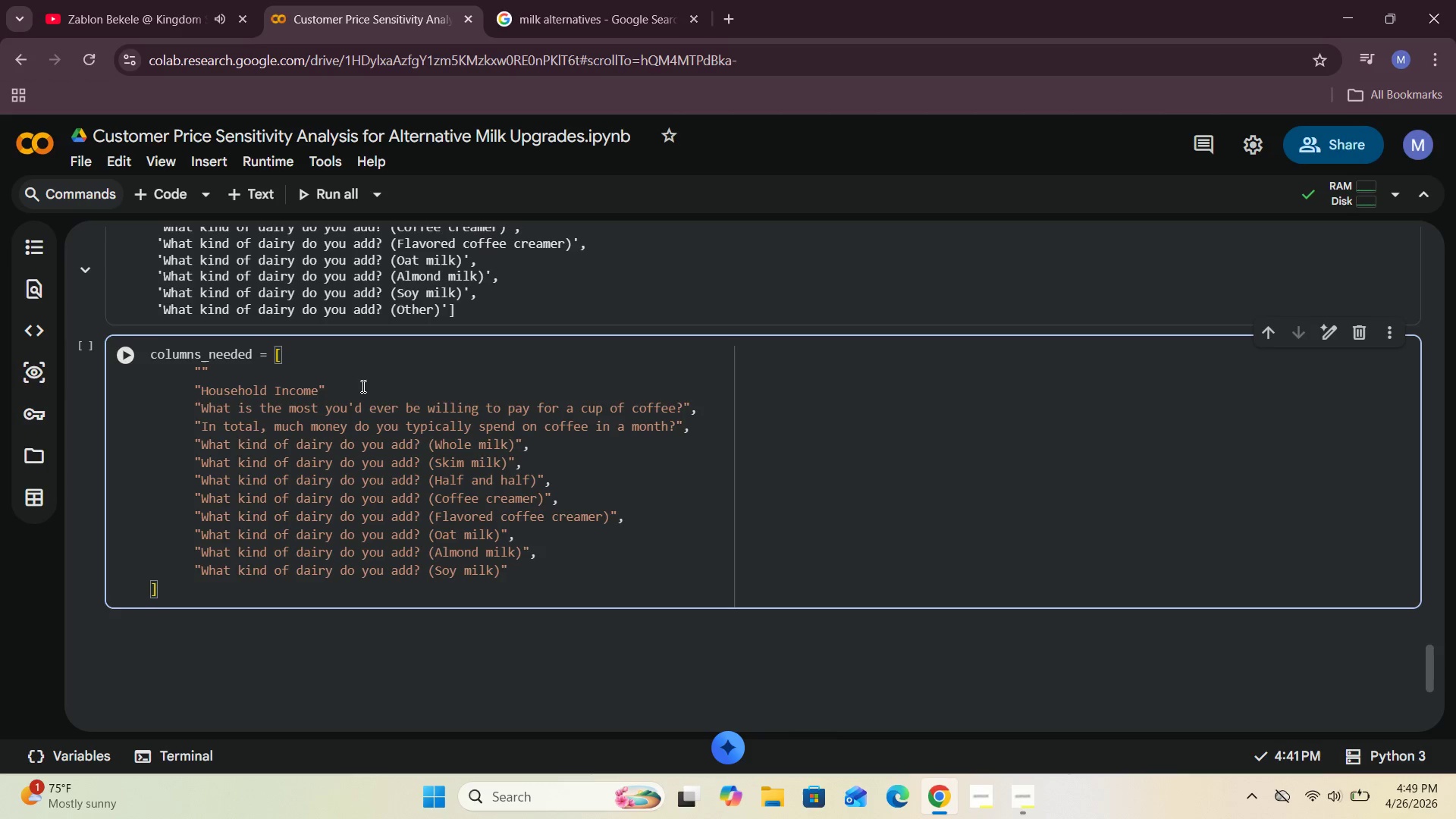 
key(Comma)
 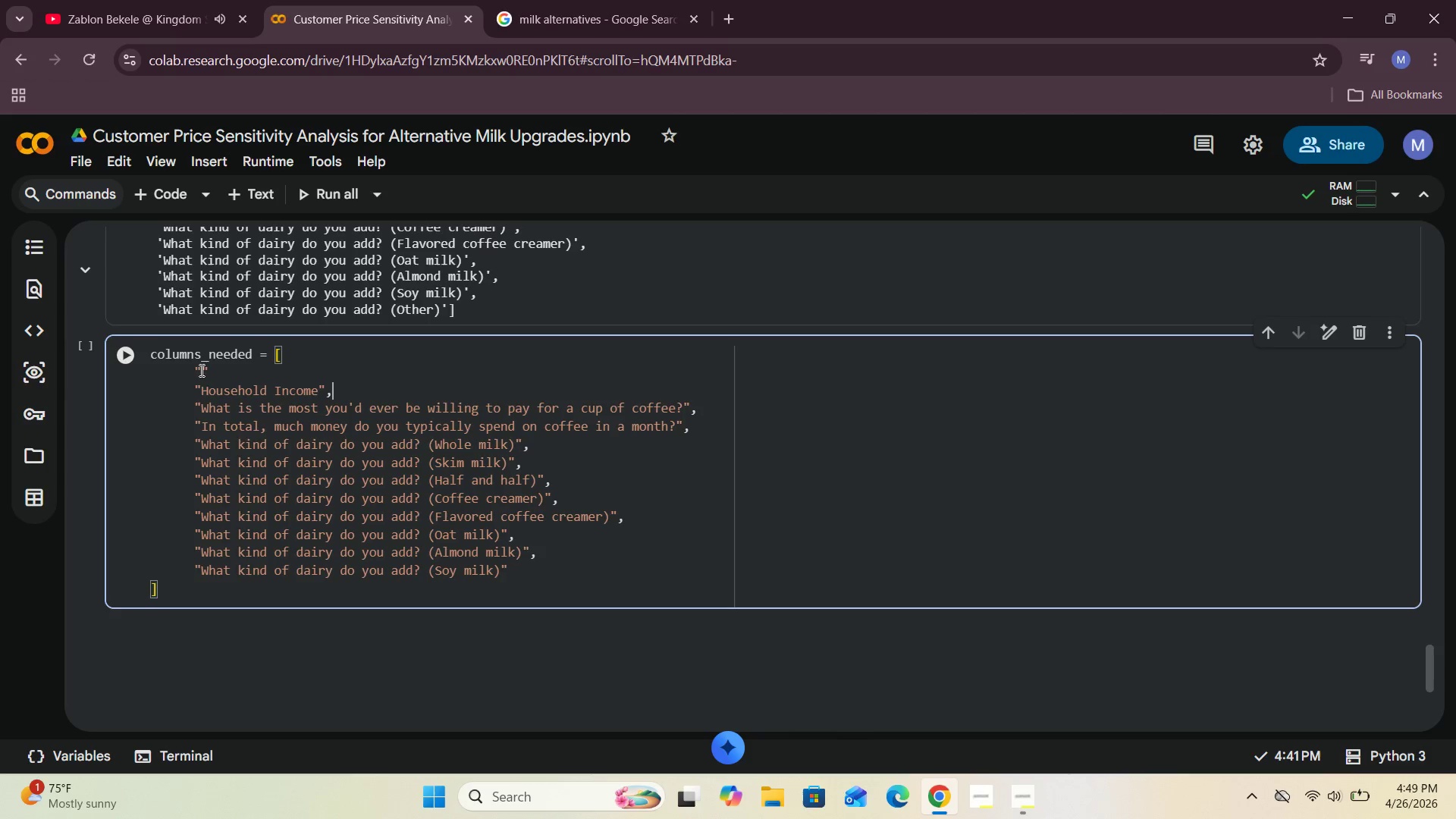 
left_click([203, 372])
 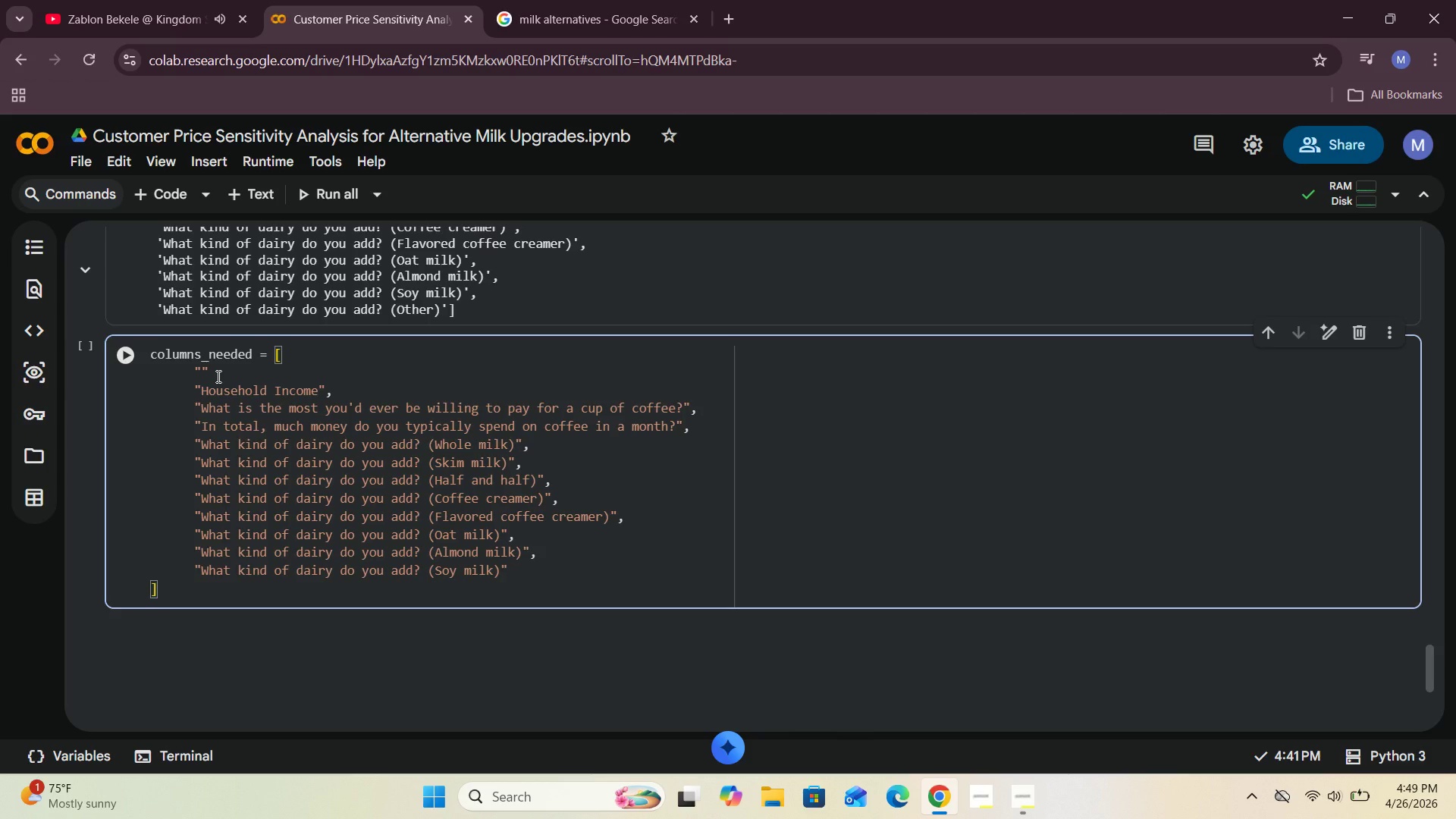 
scroll: coordinate [228, 465], scroll_direction: up, amount: 7.0
 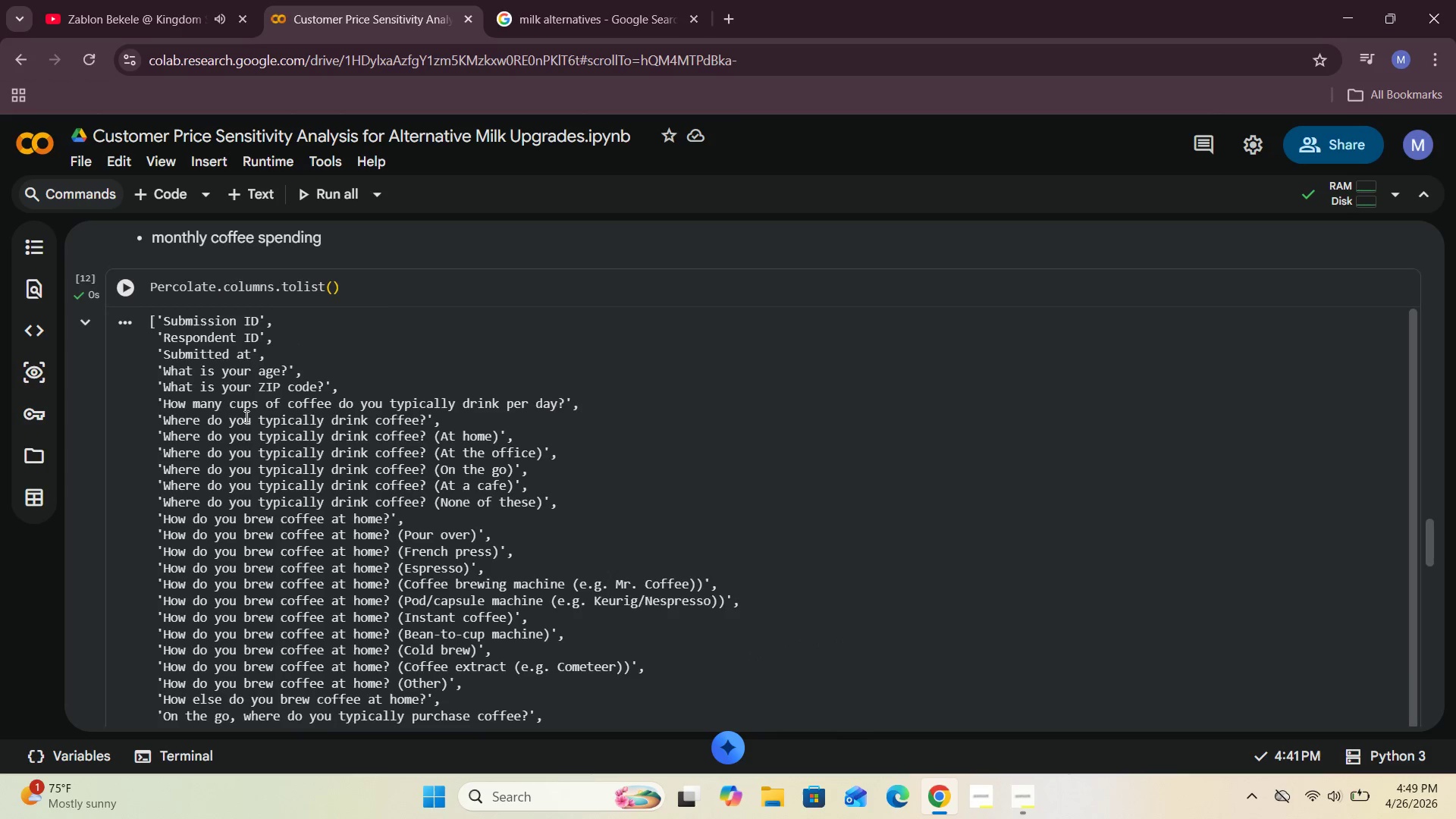 
left_click_drag(start_coordinate=[287, 368], to_coordinate=[165, 369])
 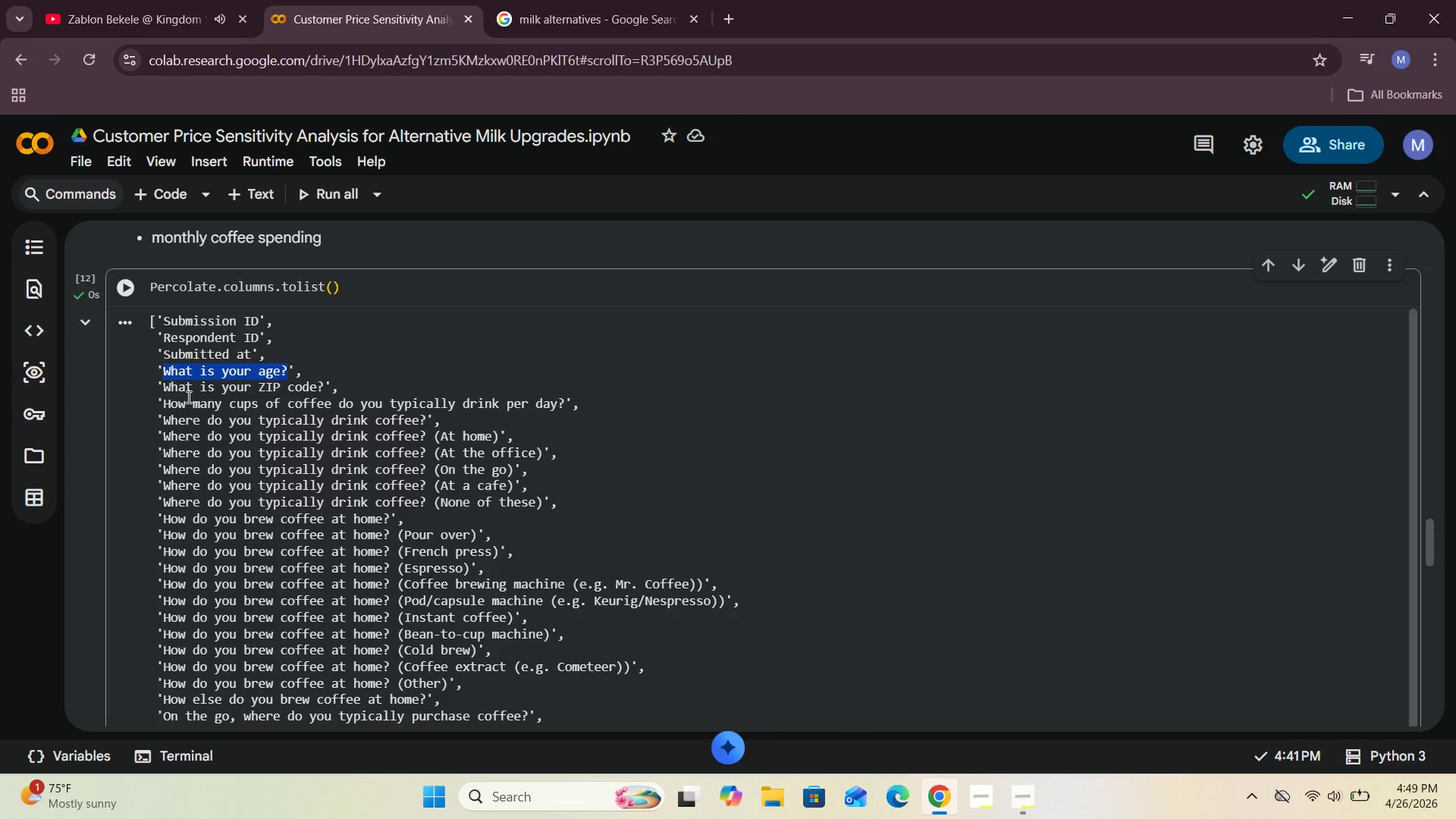 
key(Control+C)
 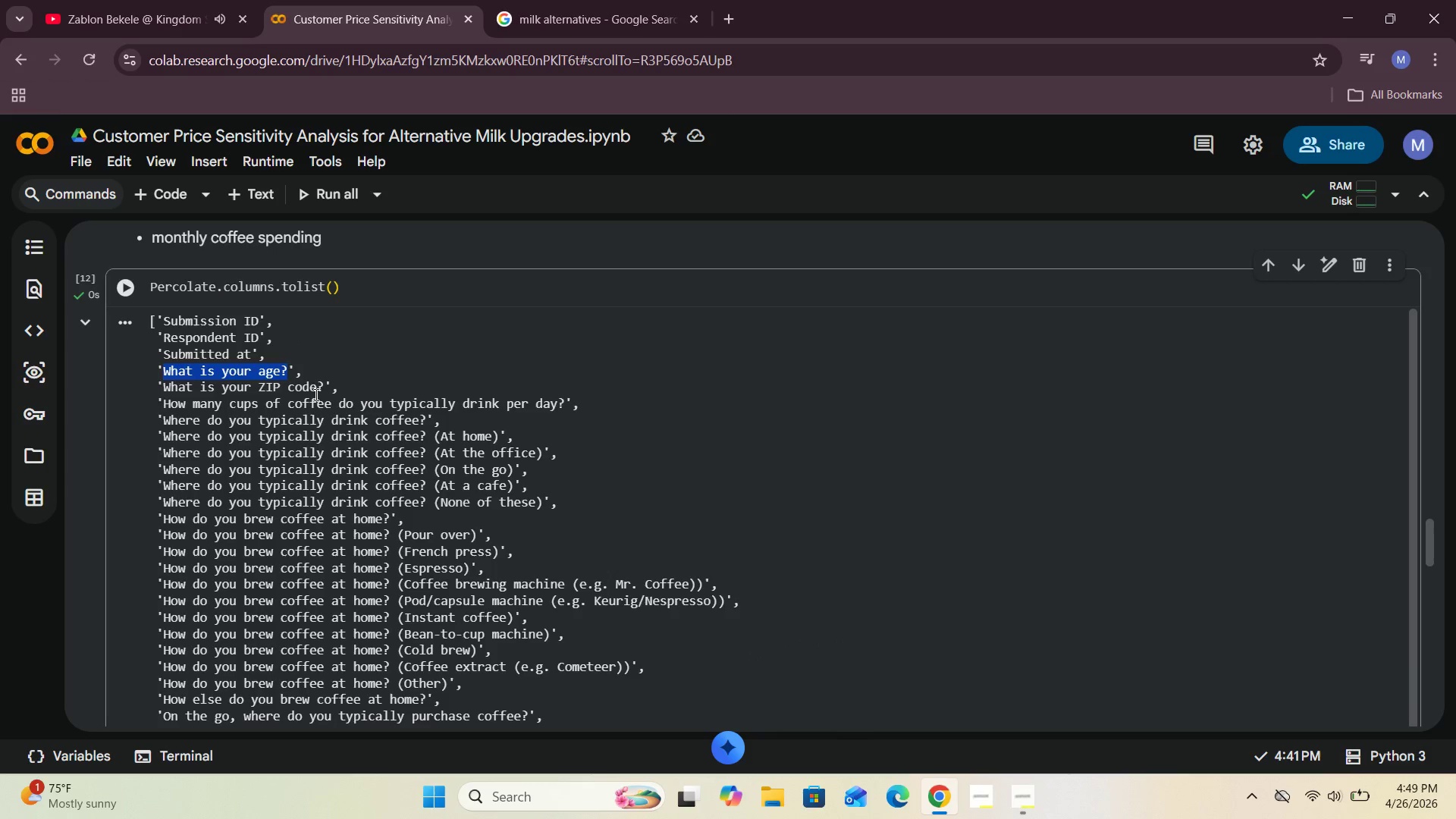 
left_click([315, 394])
 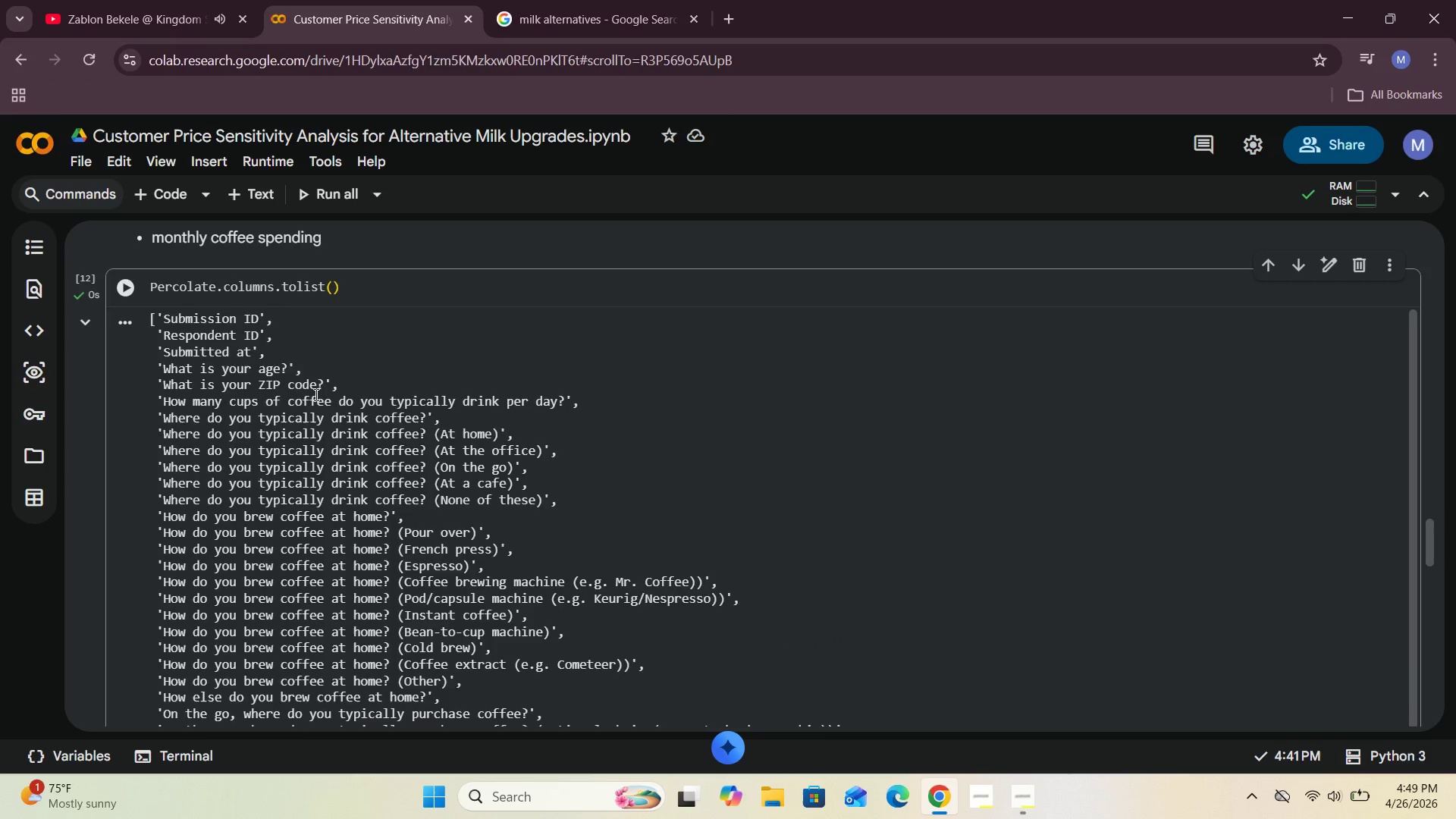 
scroll: coordinate [944, 524], scroll_direction: down, amount: 26.0
 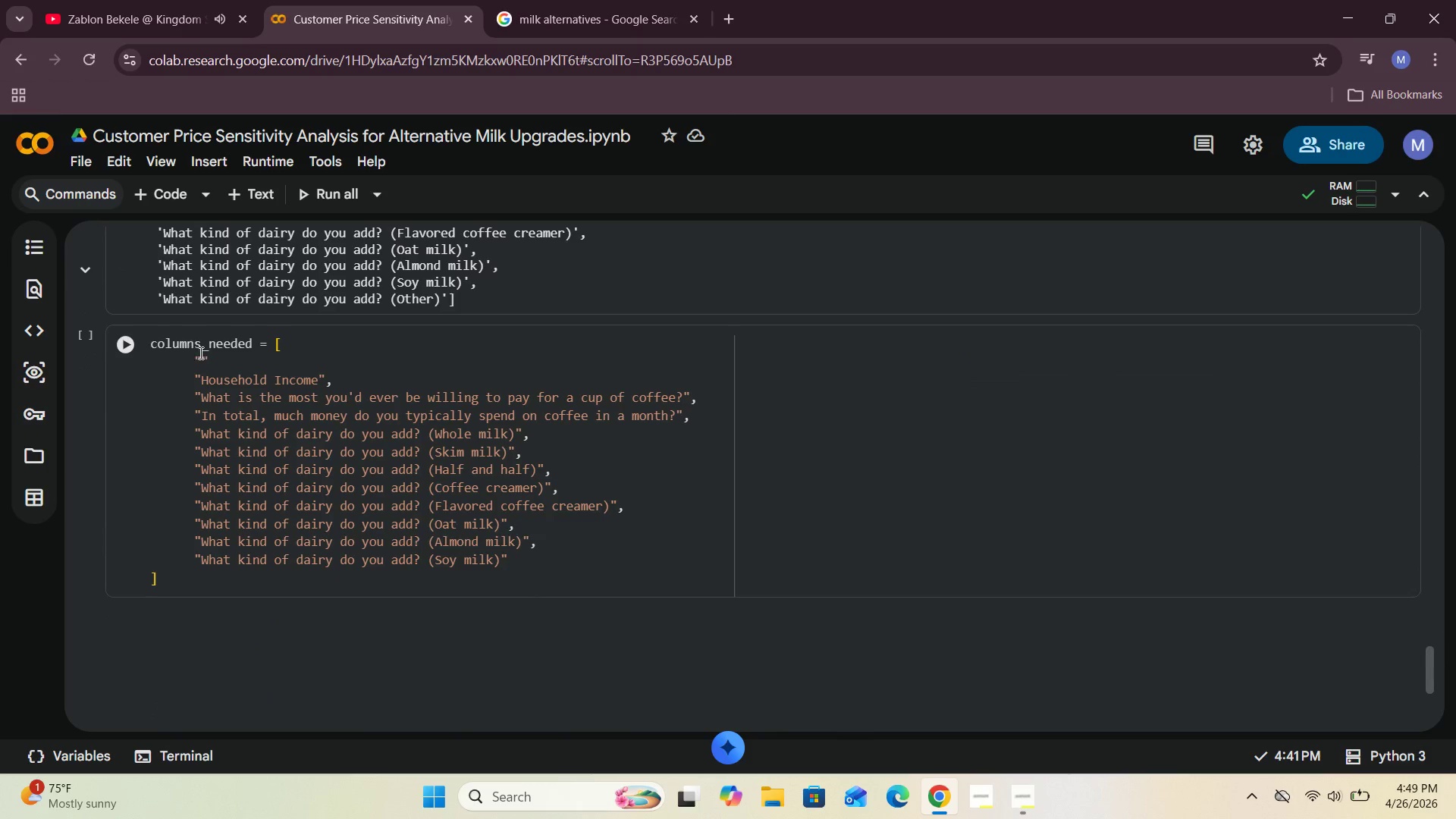 
left_click([200, 356])
 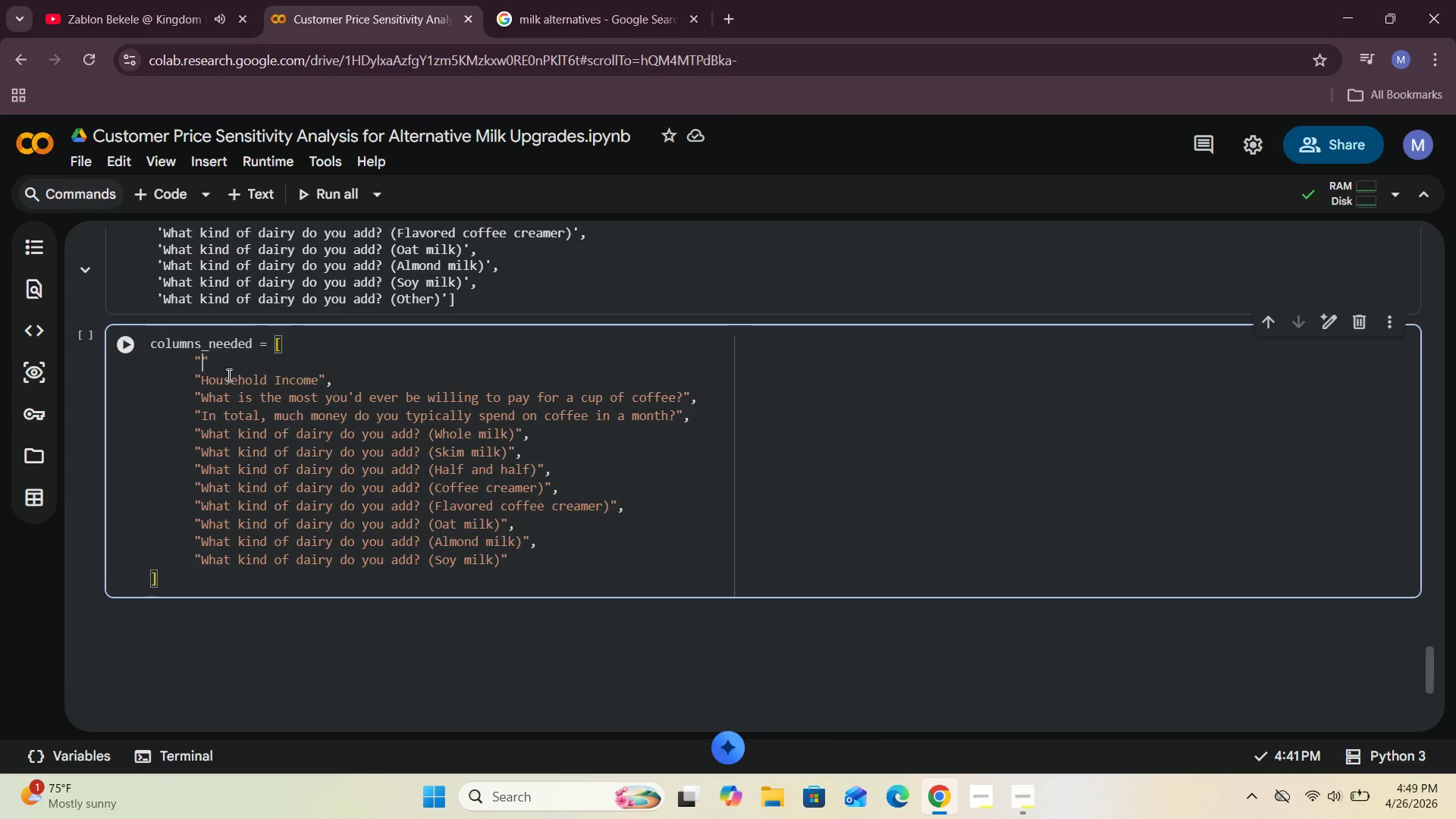 
key(Control+V)
 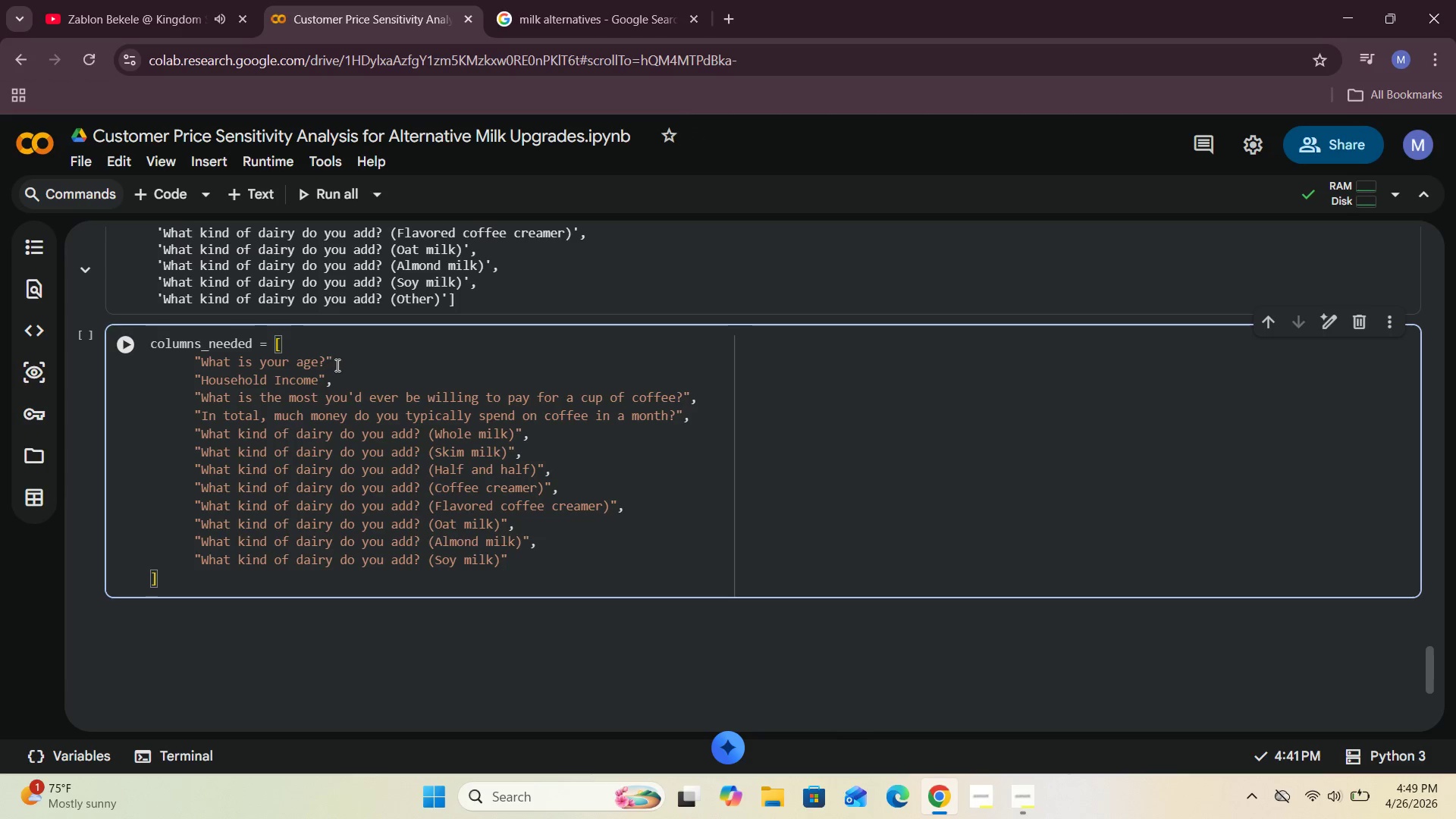 
left_click([339, 363])
 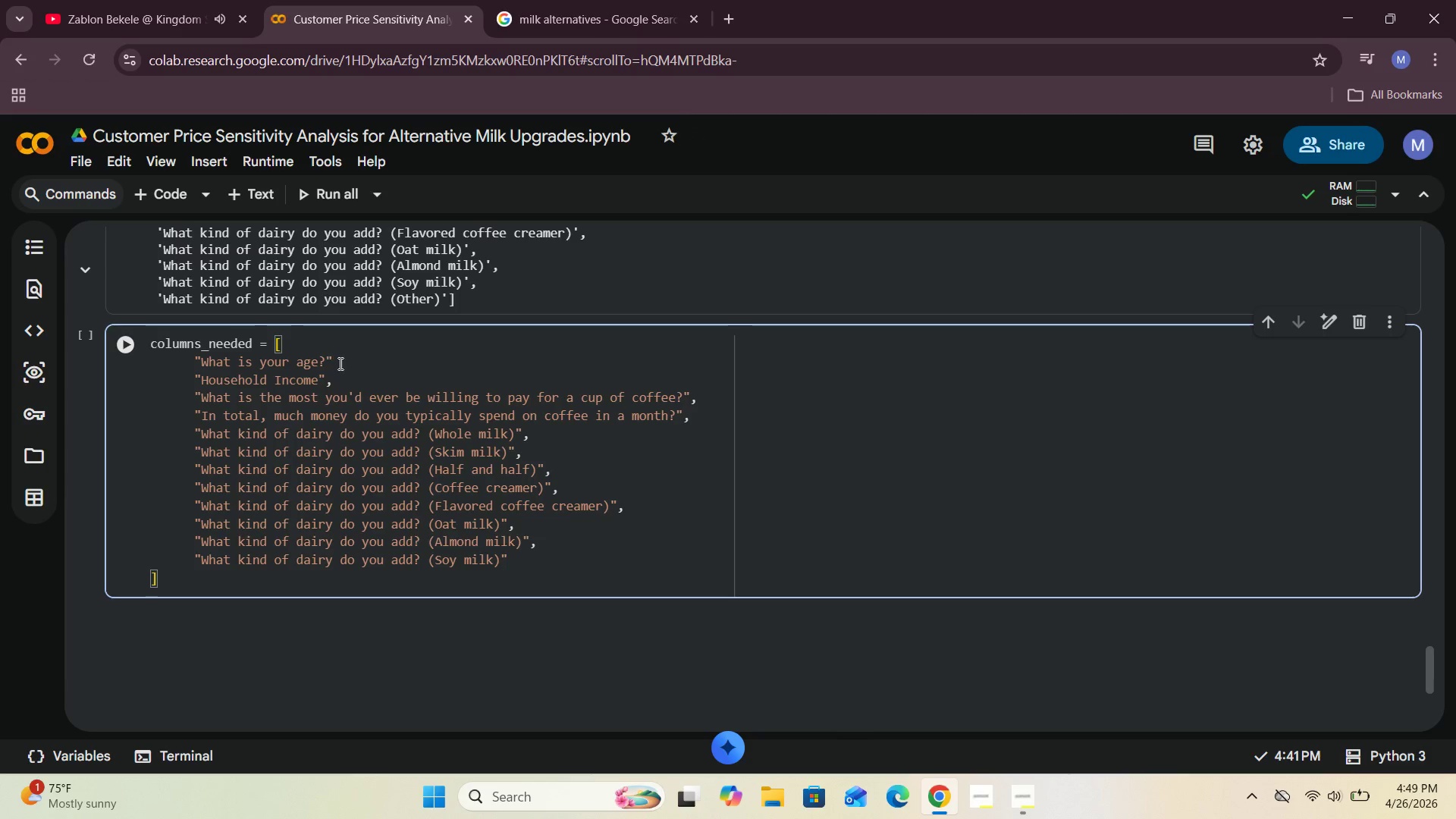 
key(Comma)
 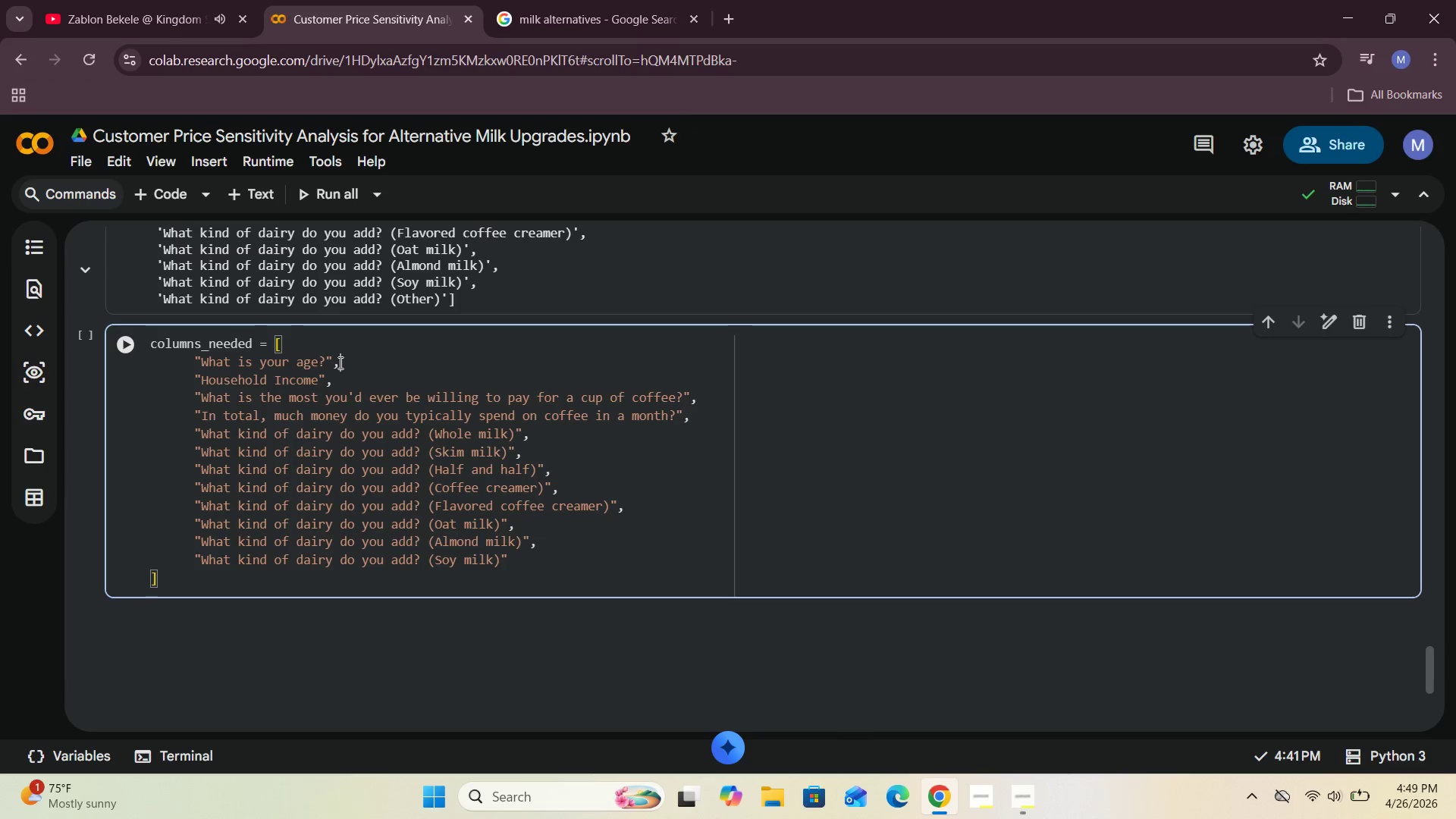 
wait(8.0)
 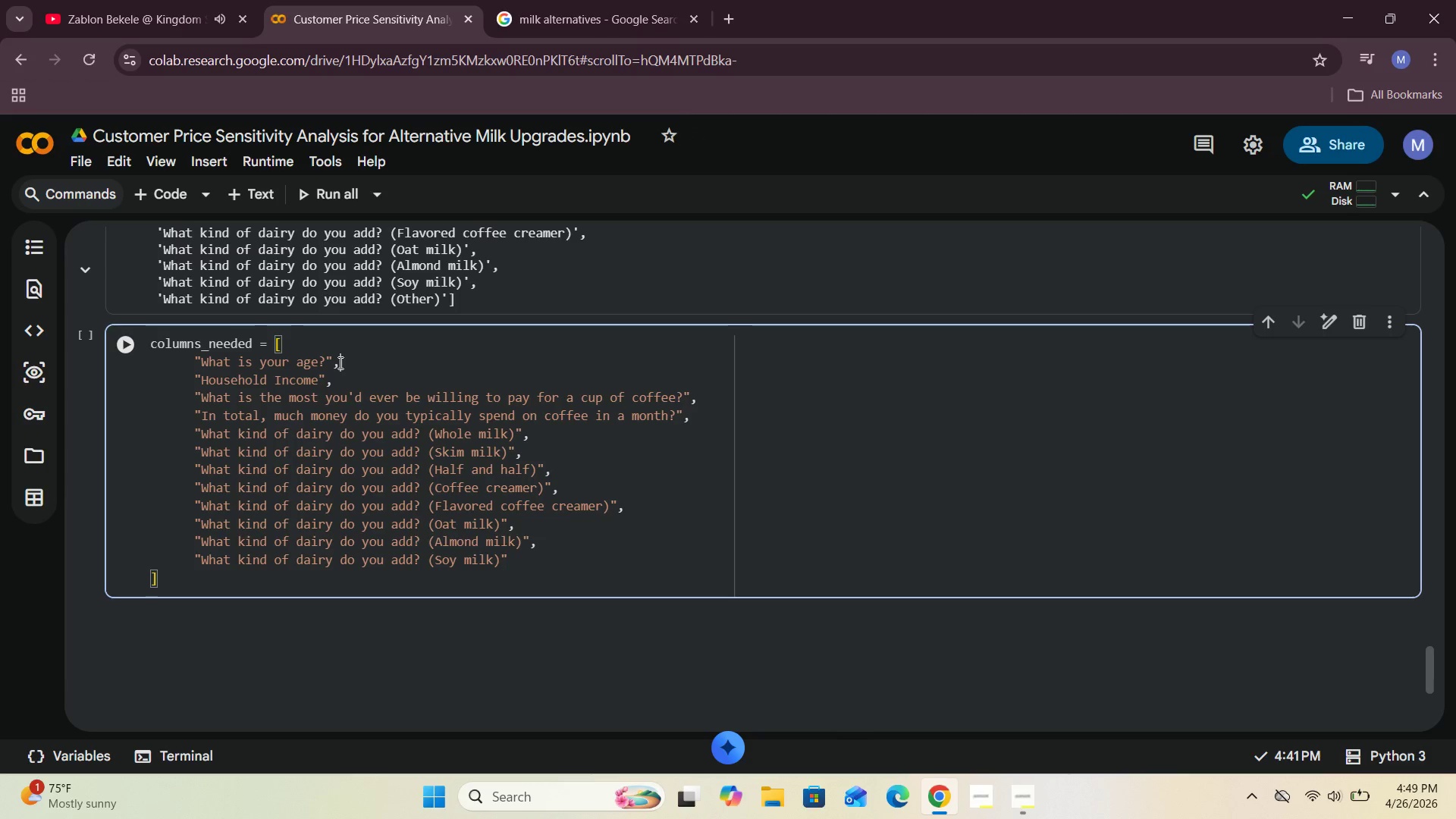 
left_click([133, 349])
 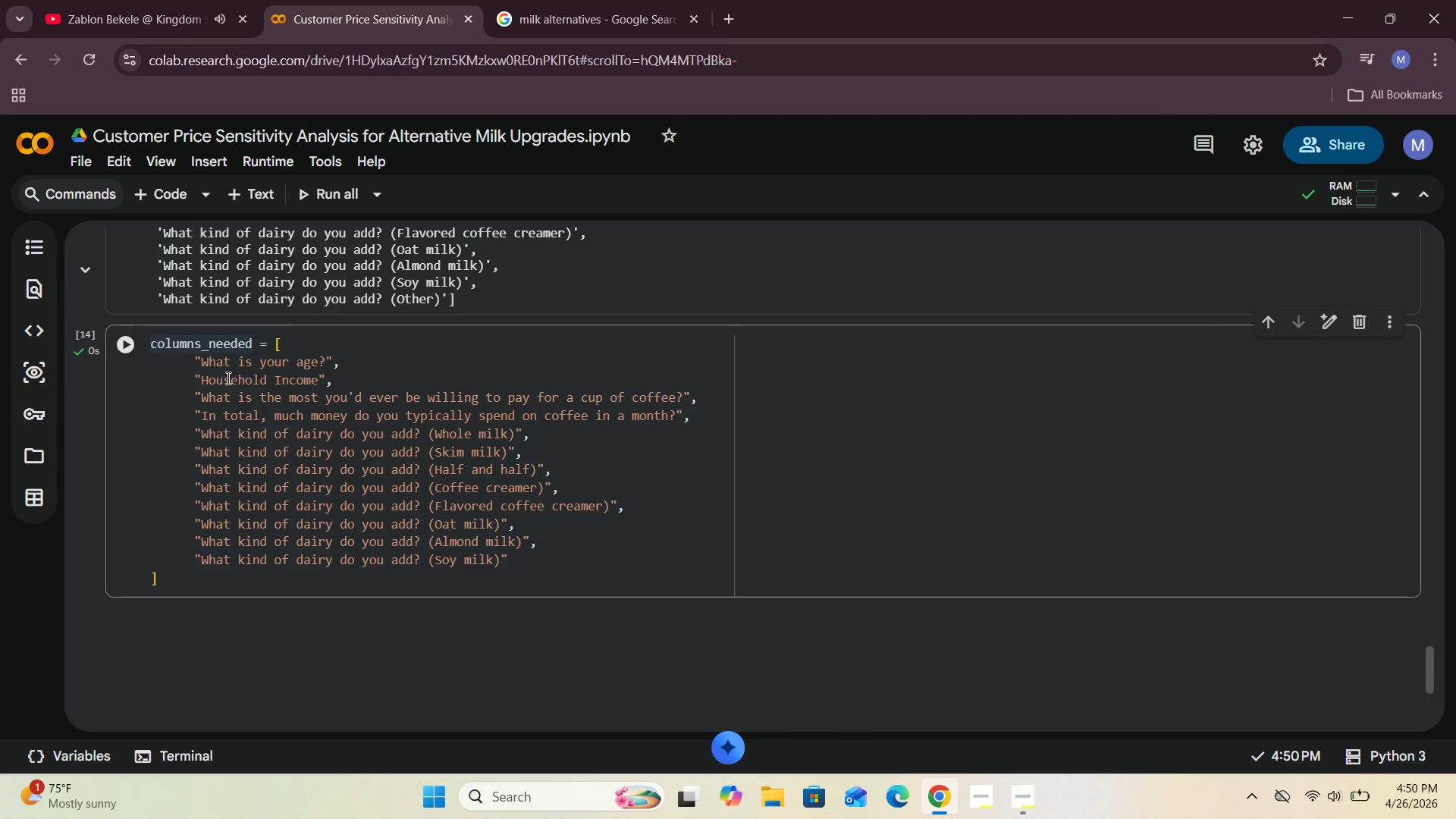 
scroll: coordinate [230, 416], scroll_direction: down, amount: 1.0
 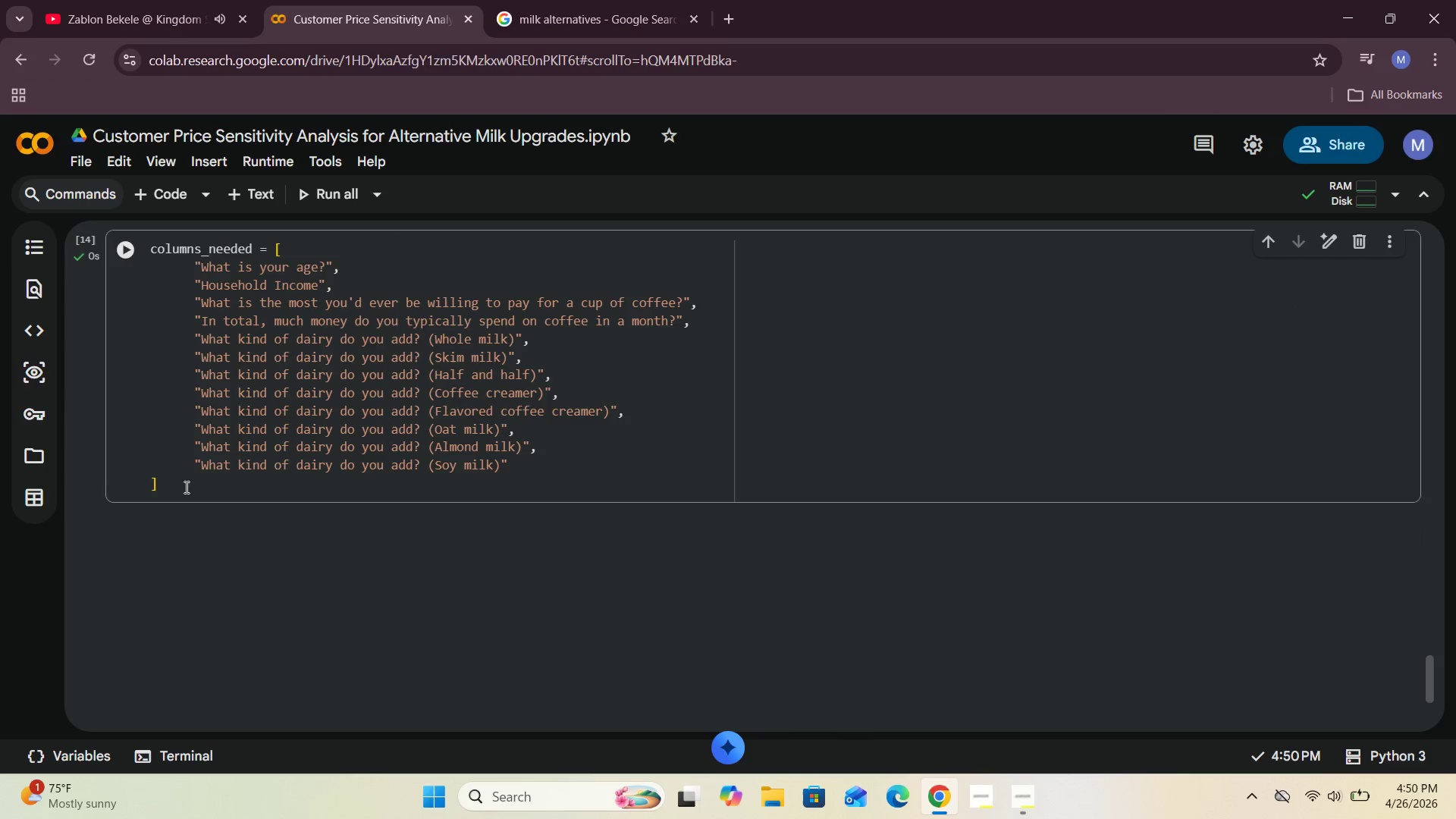 
left_click([184, 489])
 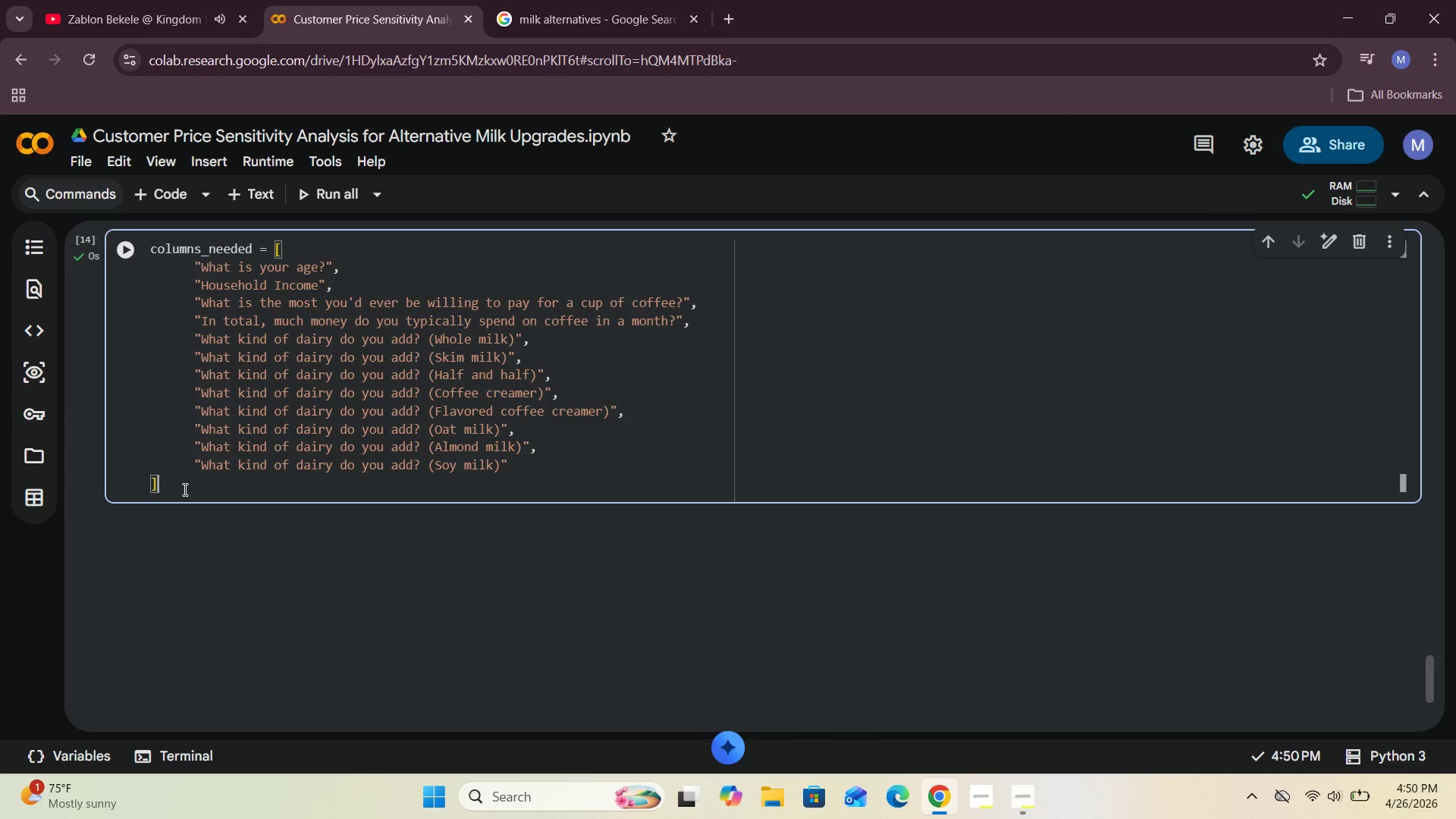 
key(Enter)
 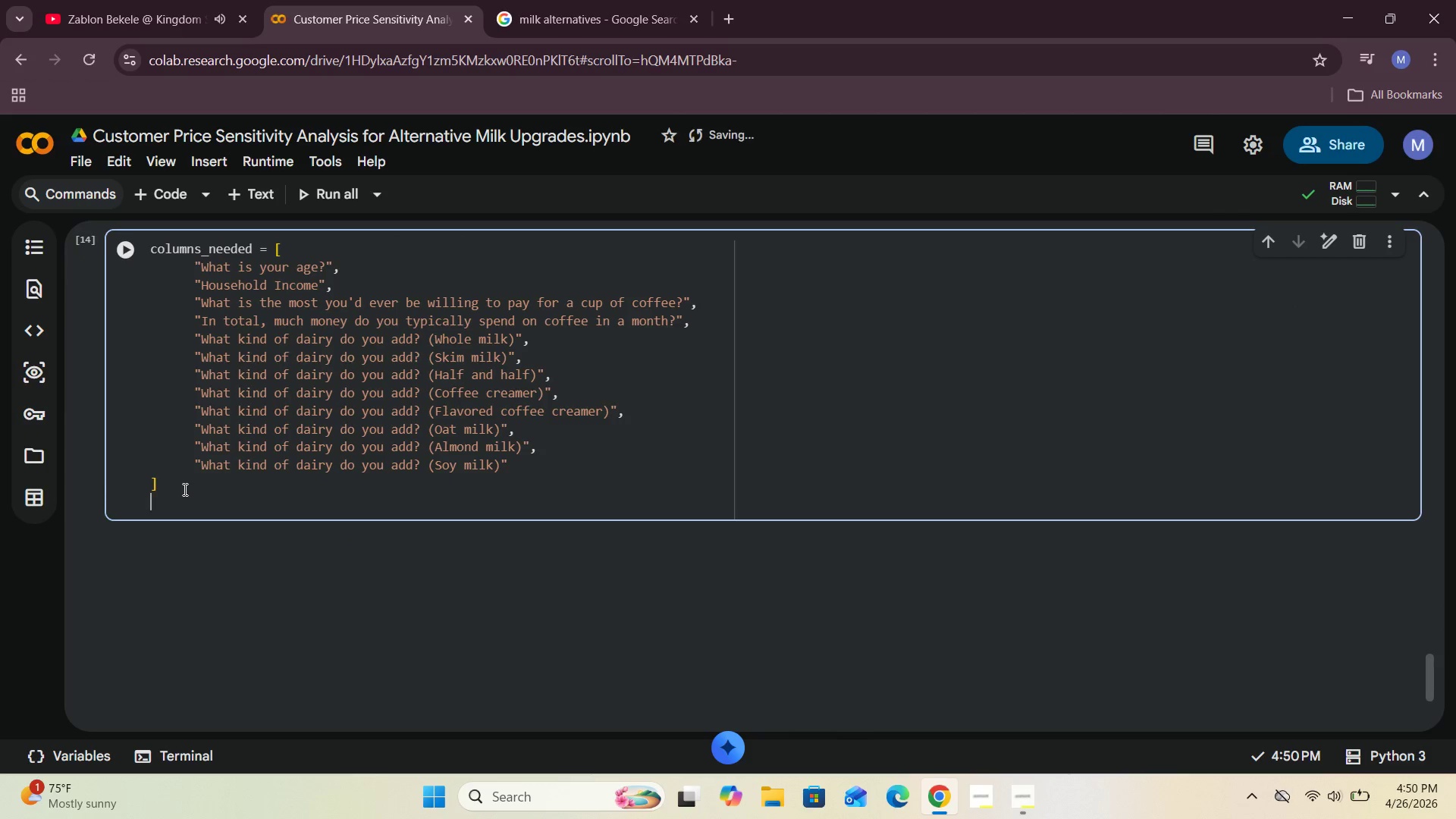 
key(Enter)
 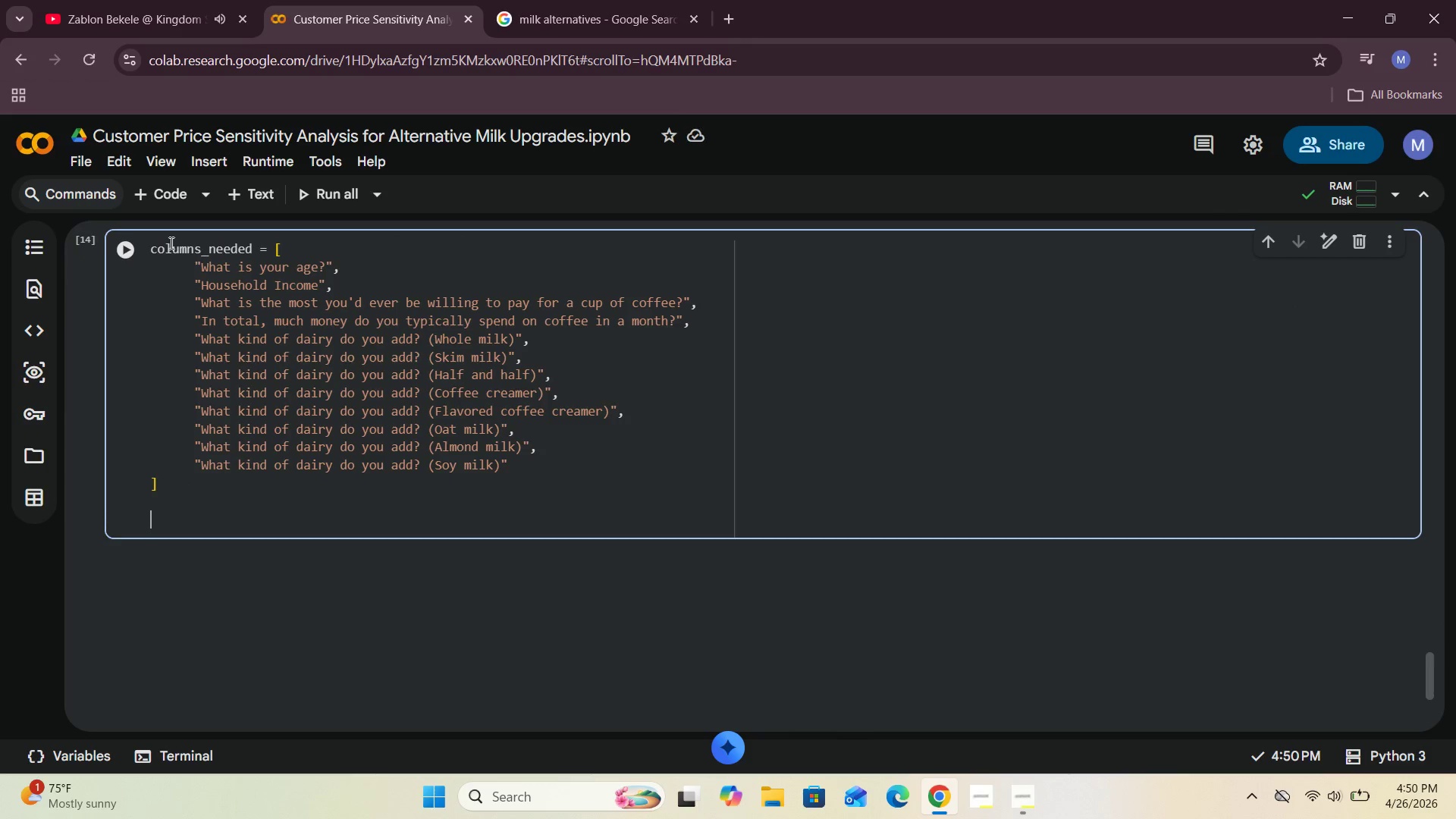 
left_click([169, 204])
 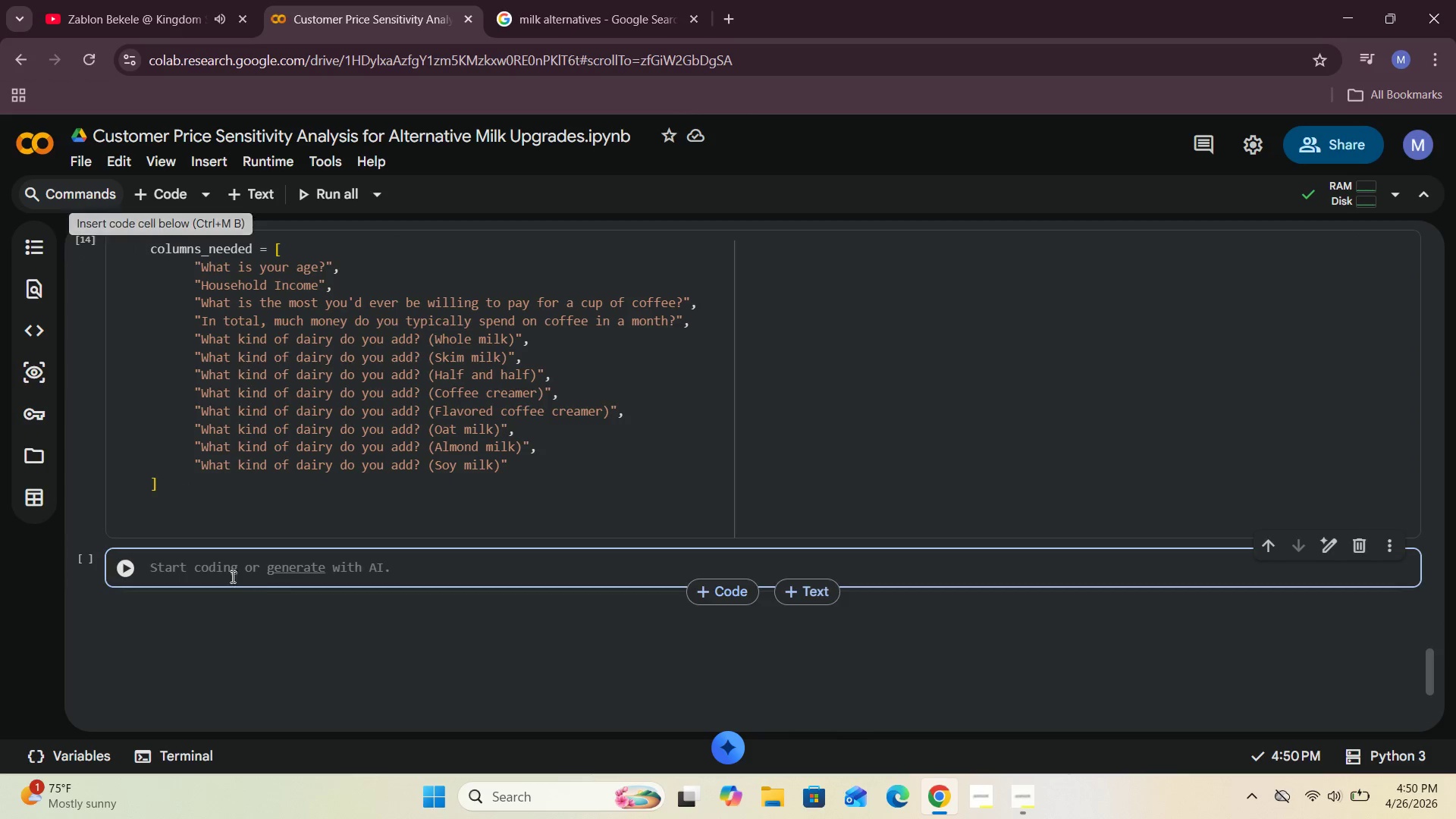 
left_click([212, 566])
 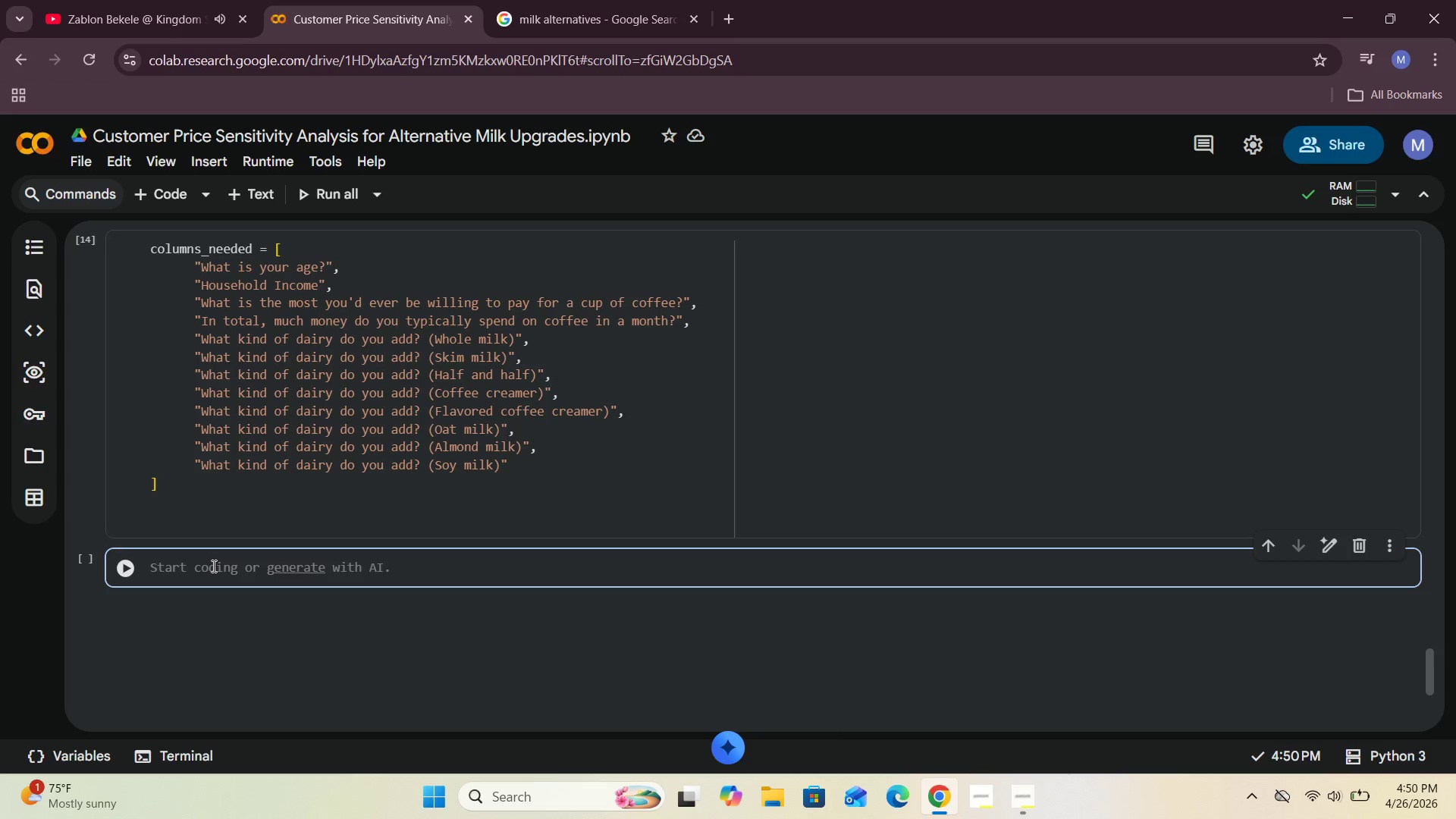 
type(cofff)
key(Backspace)
type(ee)
key(Backspace)
key(Backspace)
key(Backspace)
key(Backspace)
key(Backspace)
key(Backspace)
type(cofe)
key(Backspace)
type(fee_Sl)
key(Backspace)
key(Backspace)
type(selected = )
 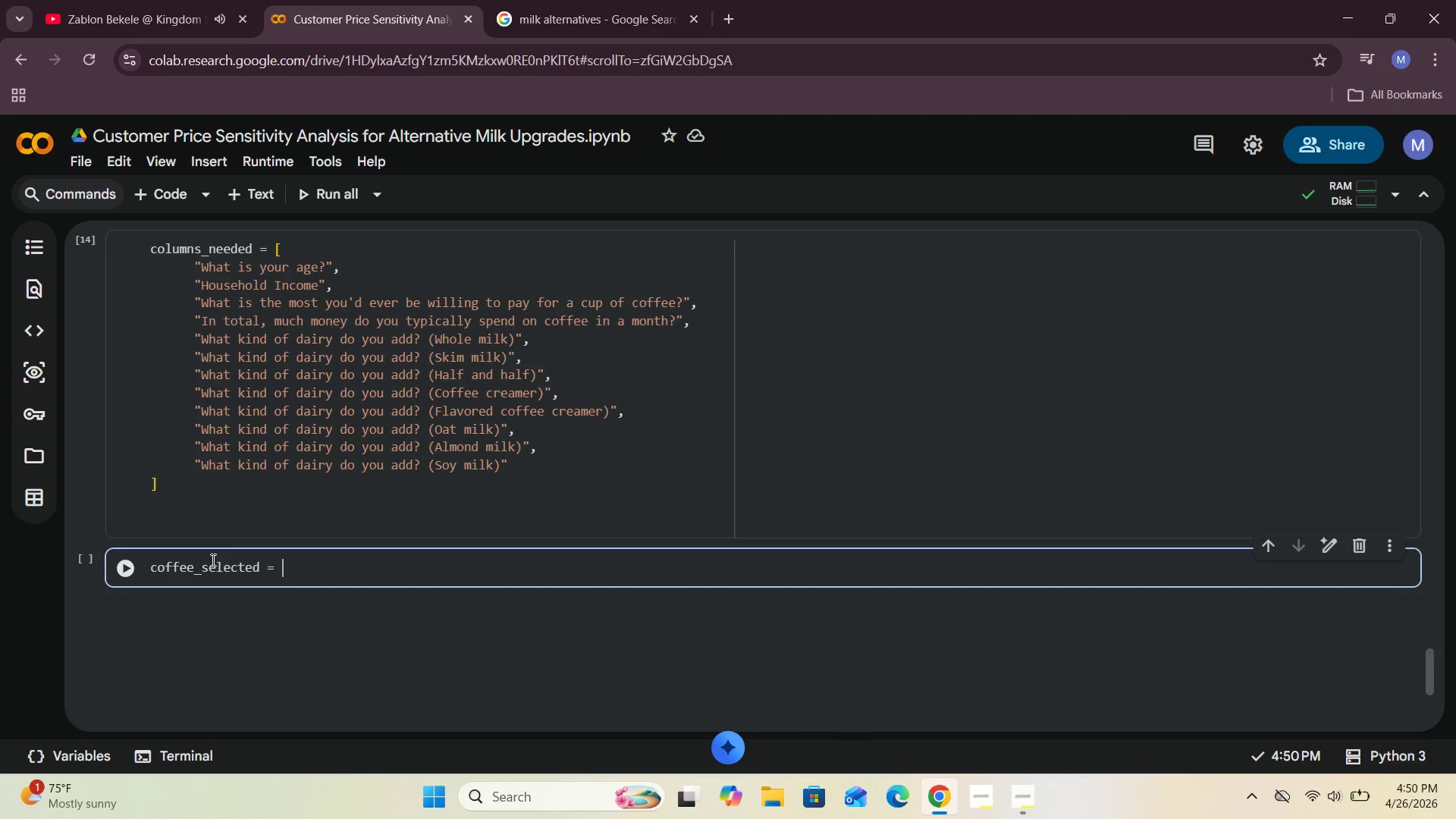 
hold_key(key=ArrowLeft, duration=0.88)
 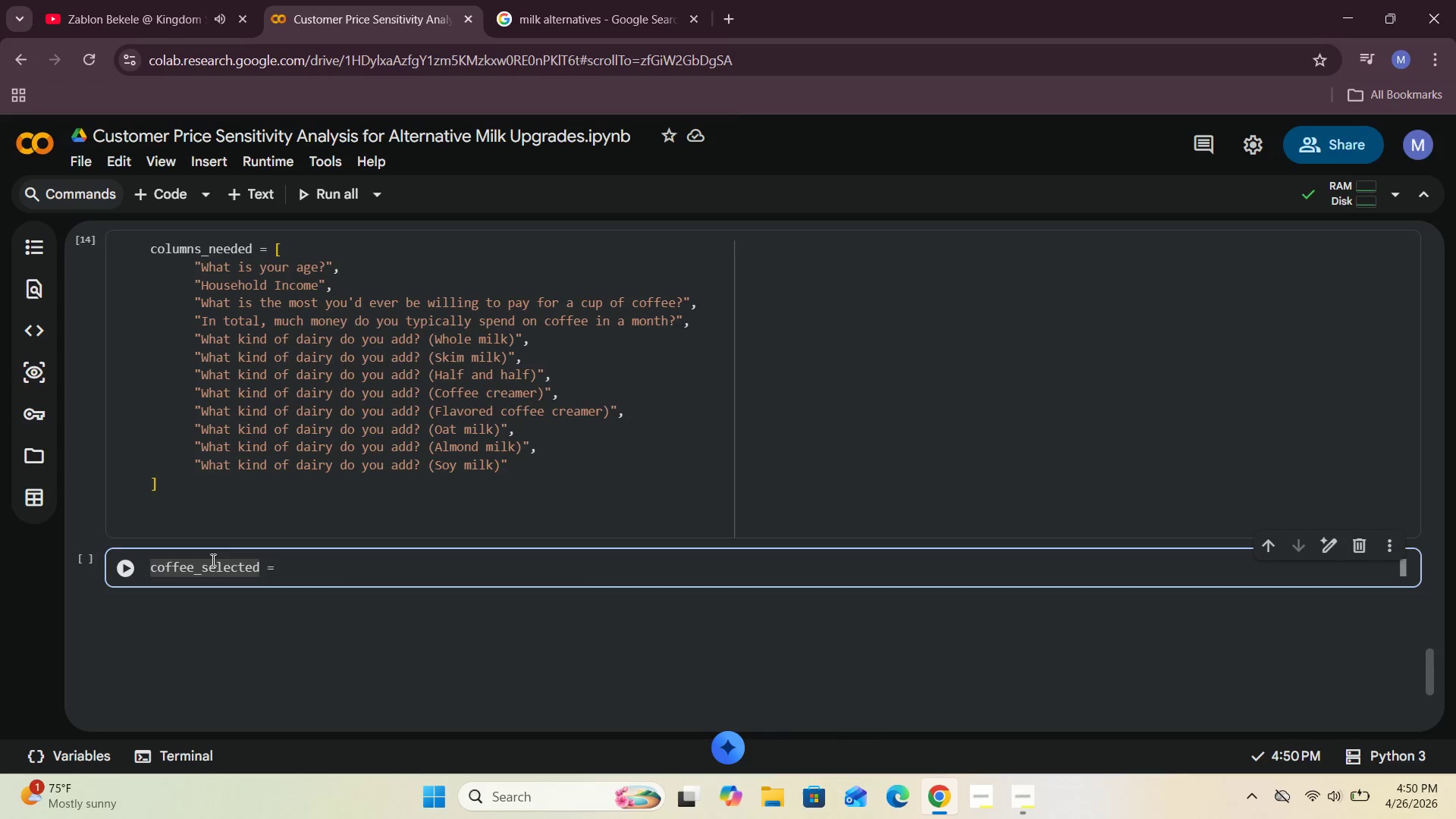 
key(ArrowRight)
 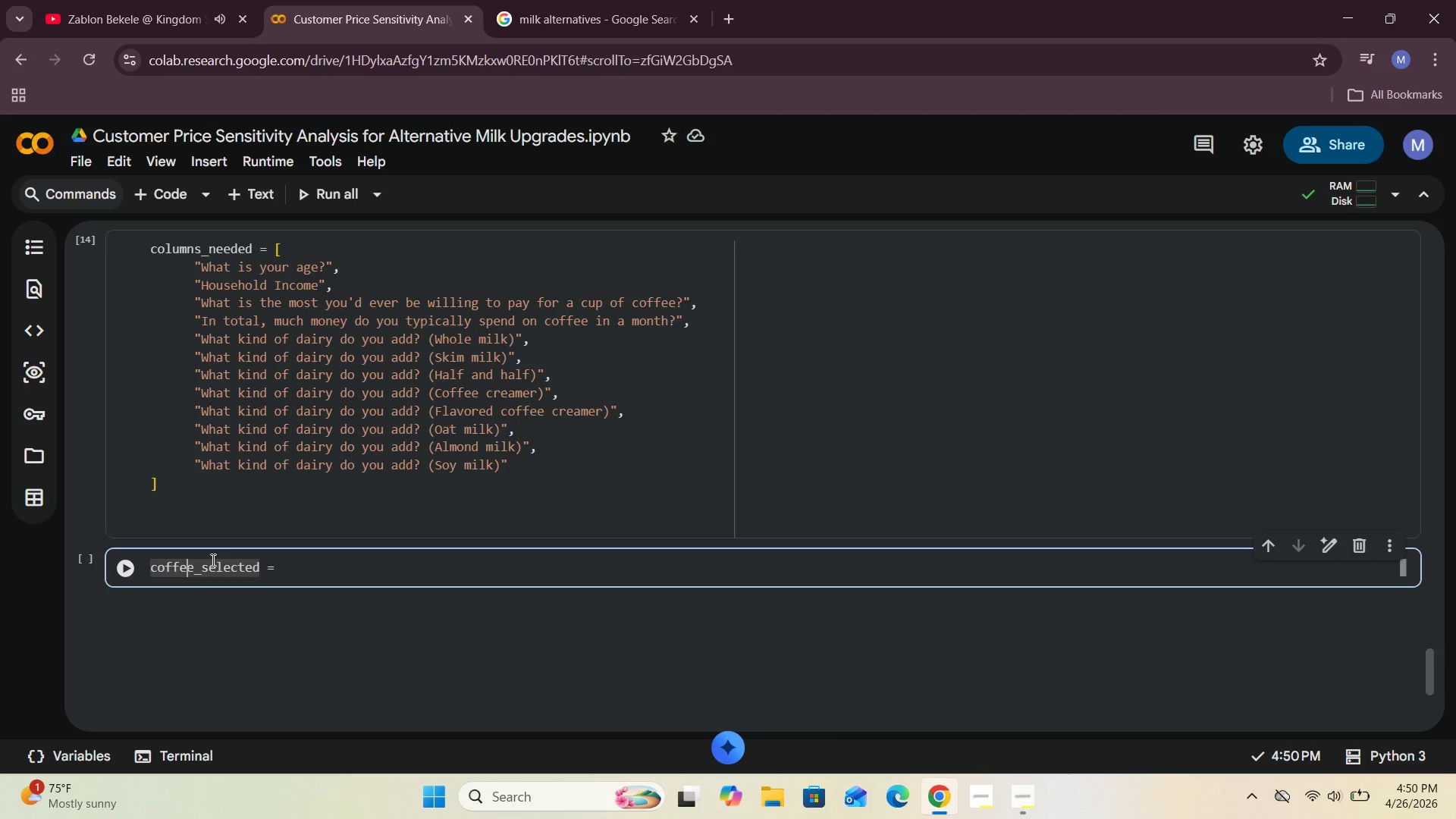 
key(Backspace)
key(Backspace)
key(Backspace)
key(Backspace)
key(Backspace)
type(pe)
key(Backspace)
key(Backspace)
type(Percolat)
 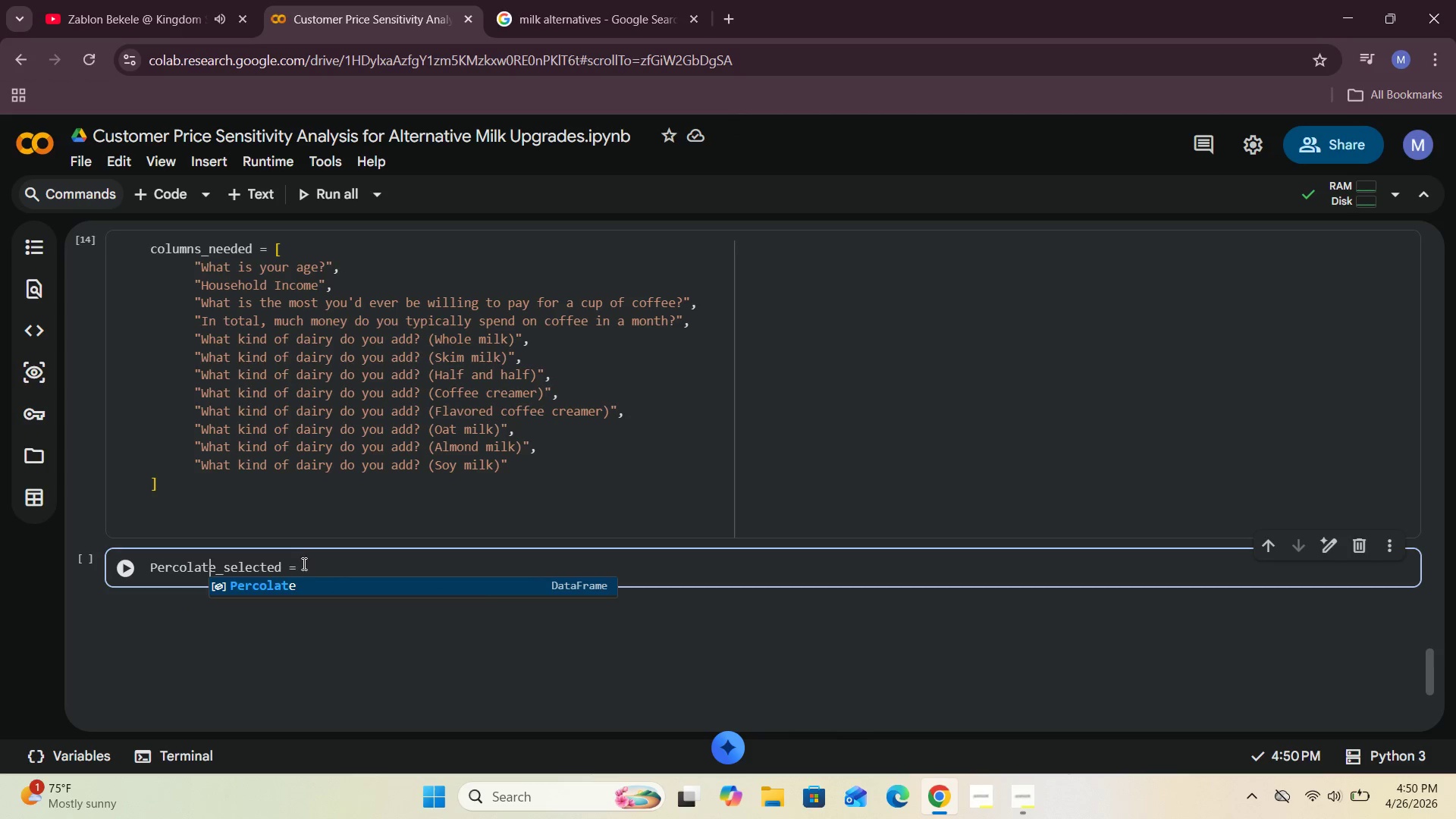 
left_click([303, 563])
 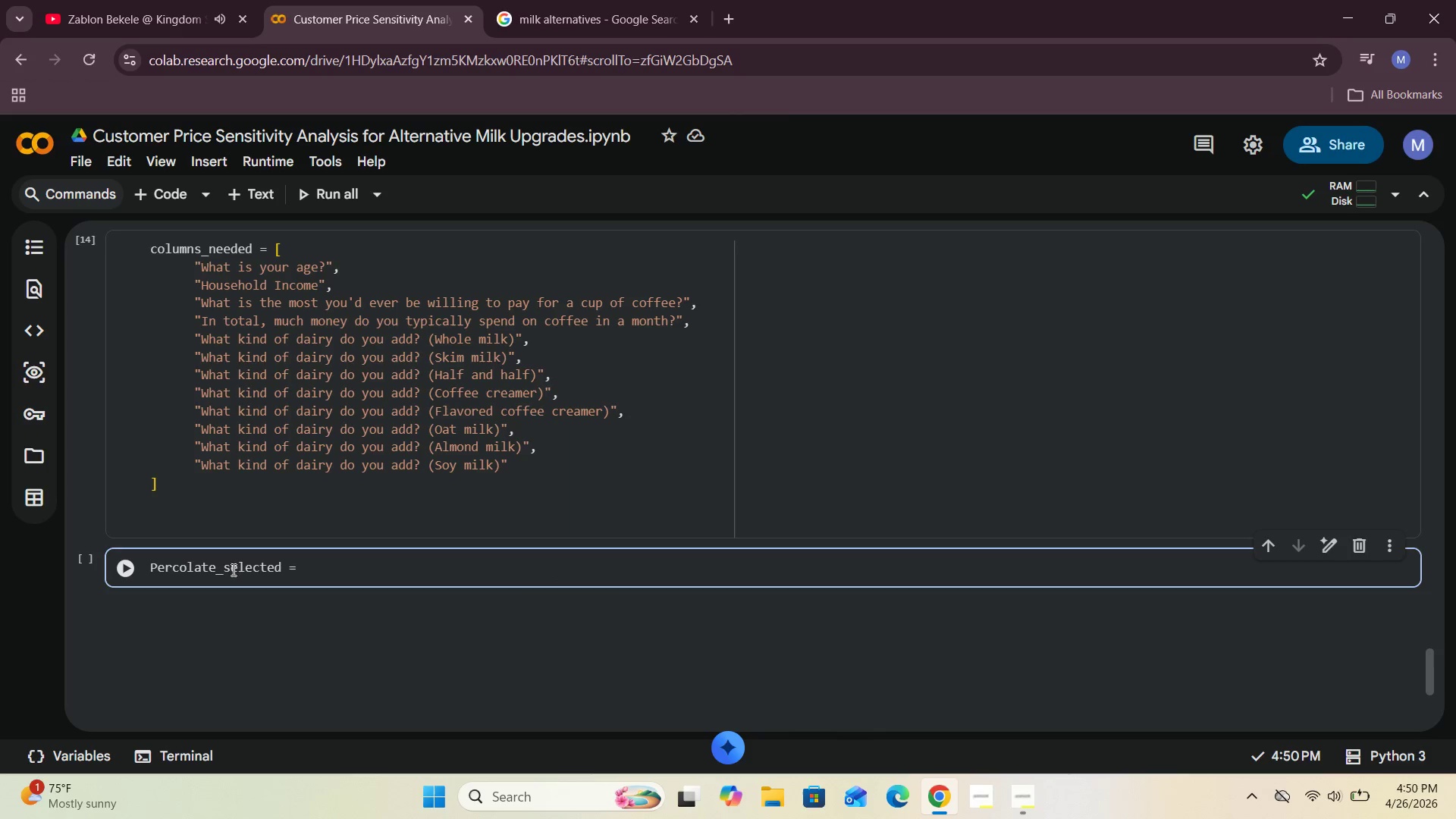 
left_click([230, 570])
 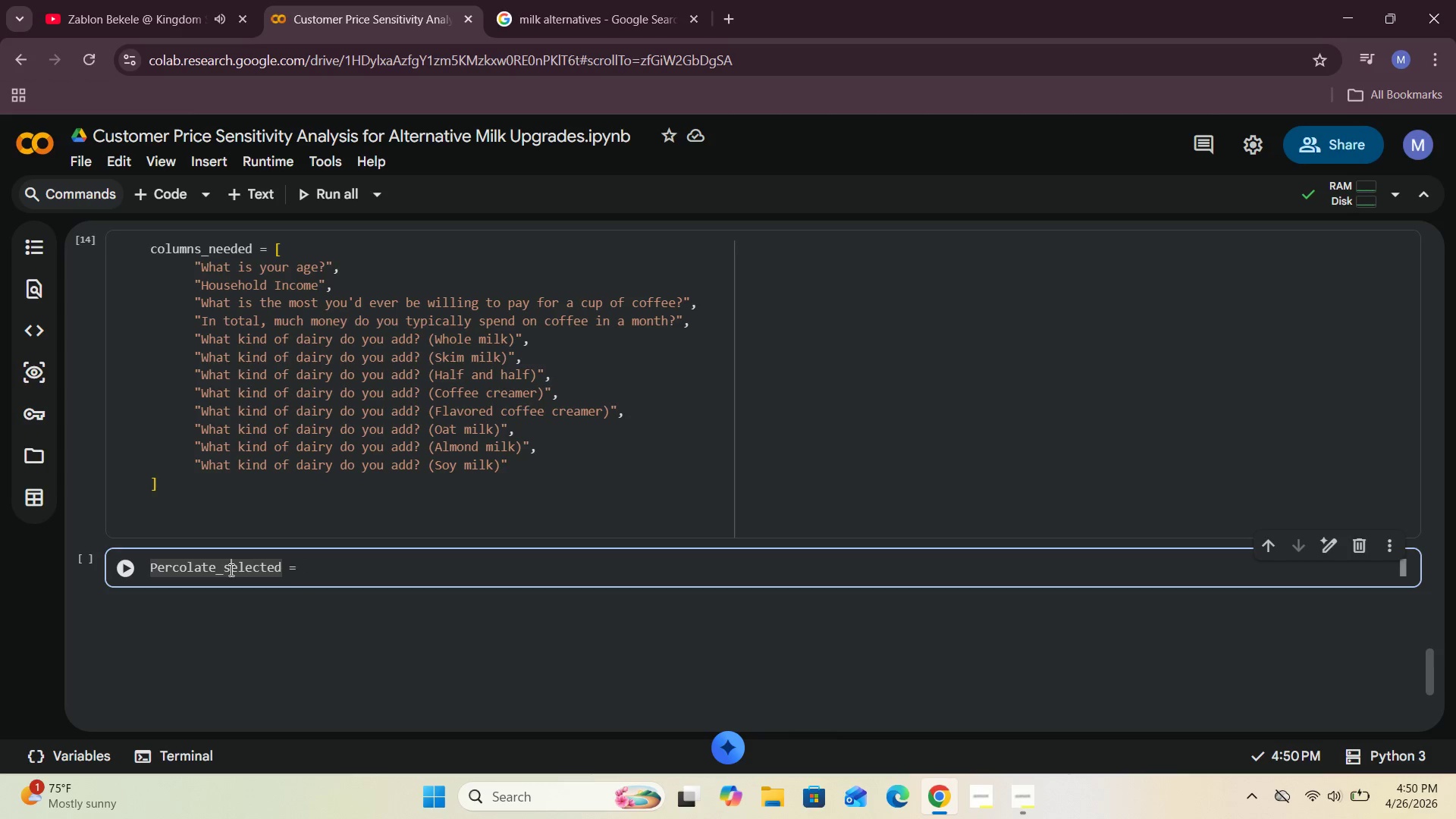 
key(Backspace)
 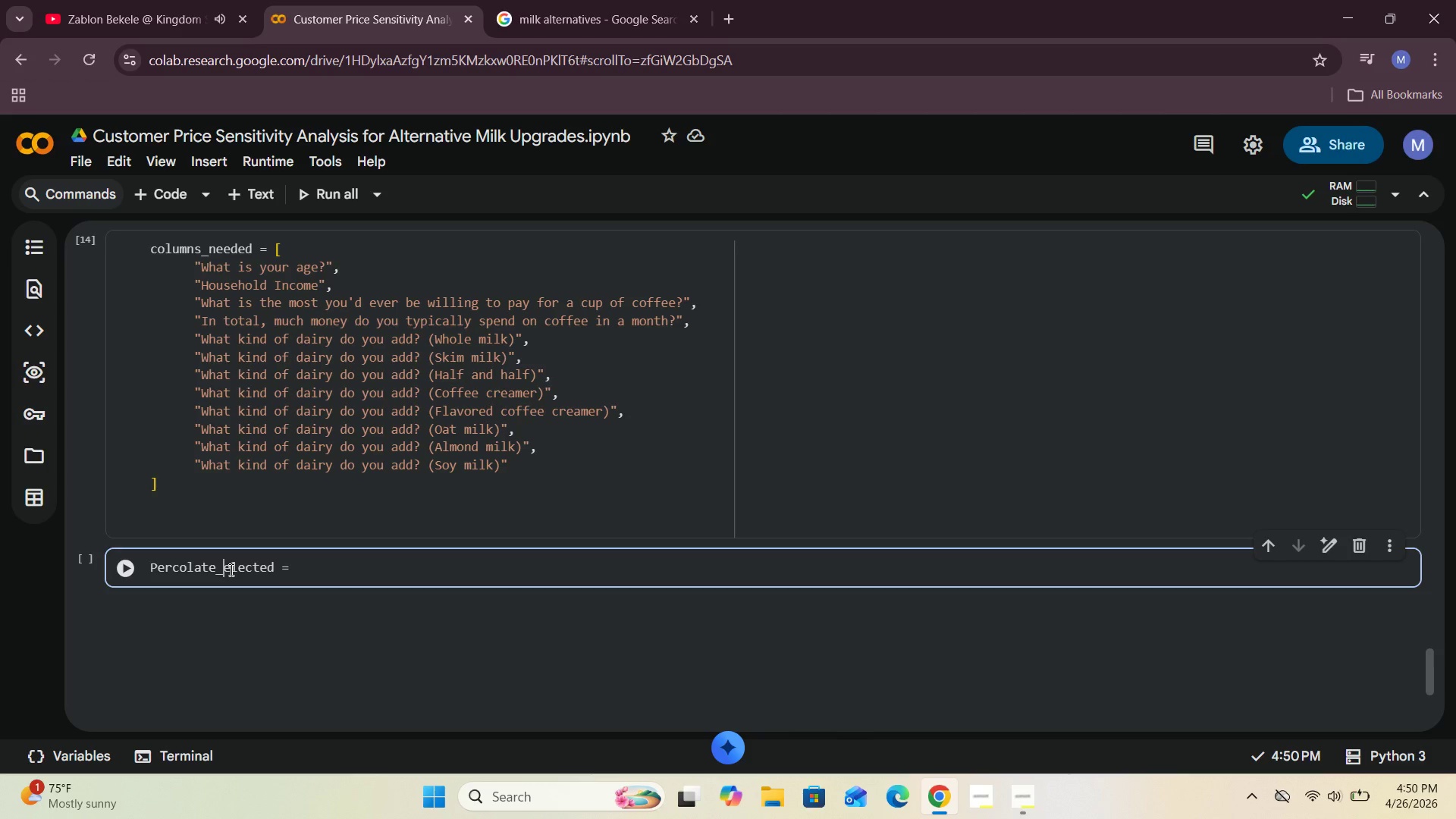 
key(CapsLock)
 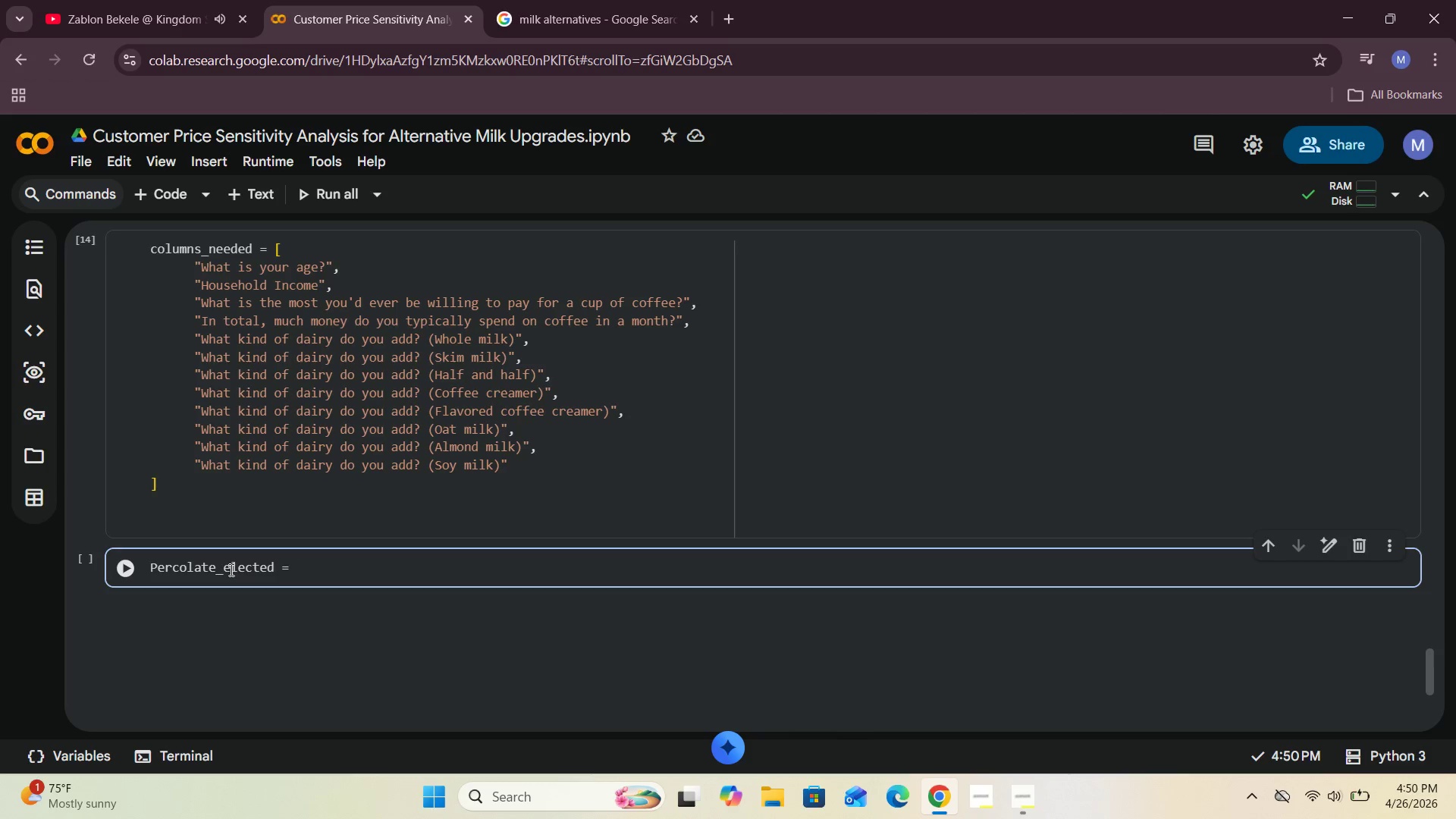 
key(S)
 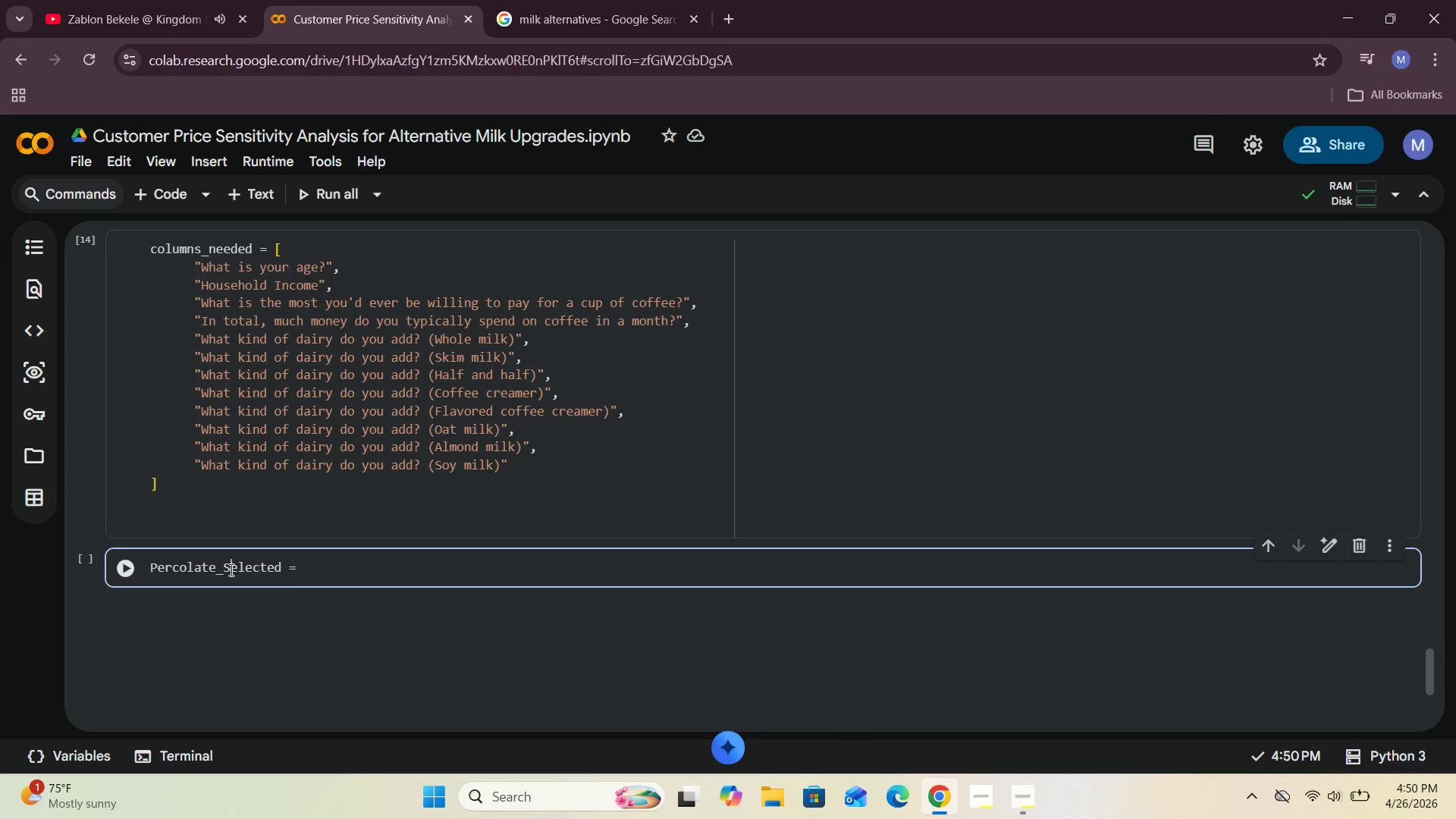 
key(CapsLock)
 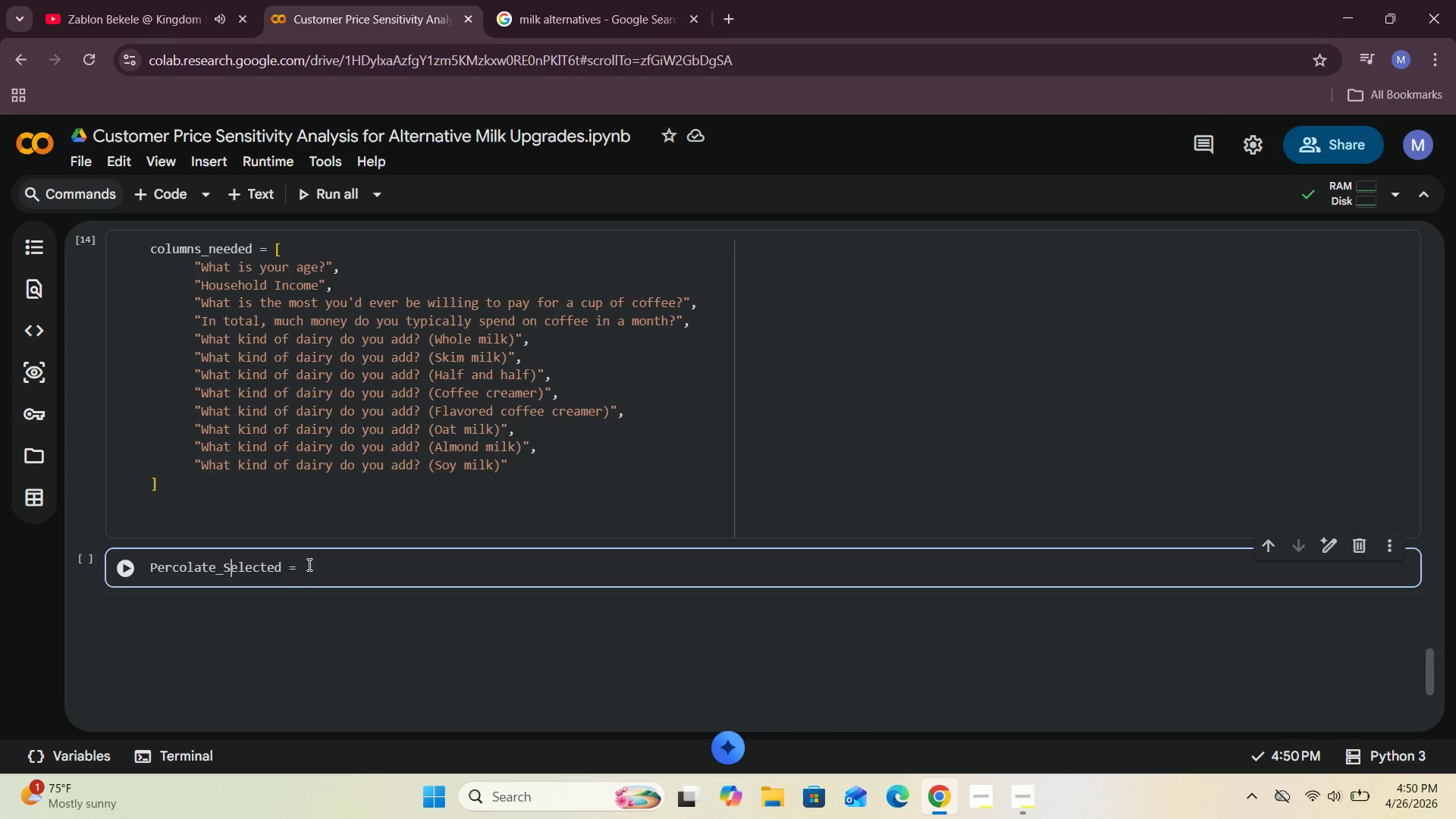 
left_click([308, 564])
 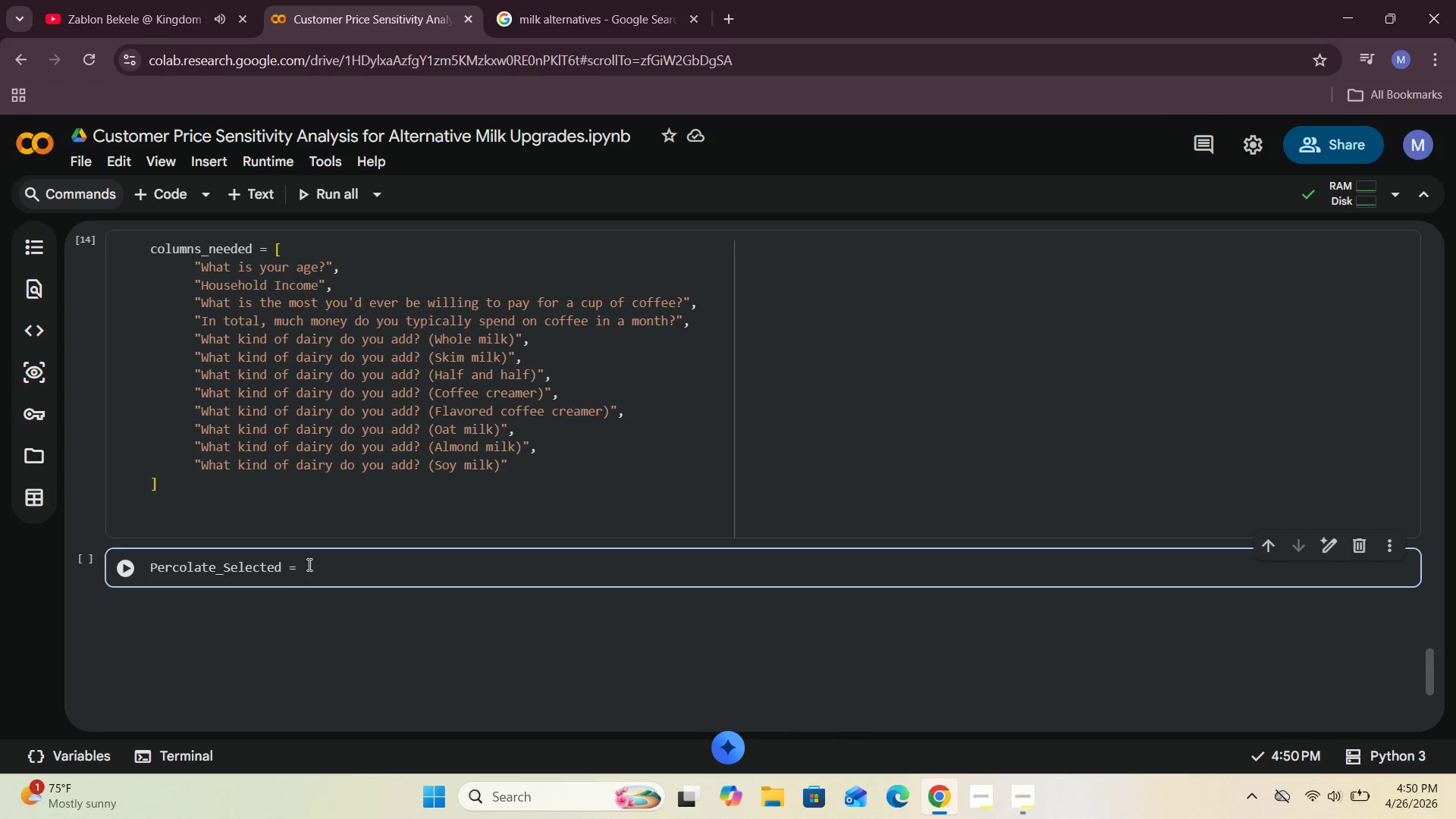 
type(percolat)
 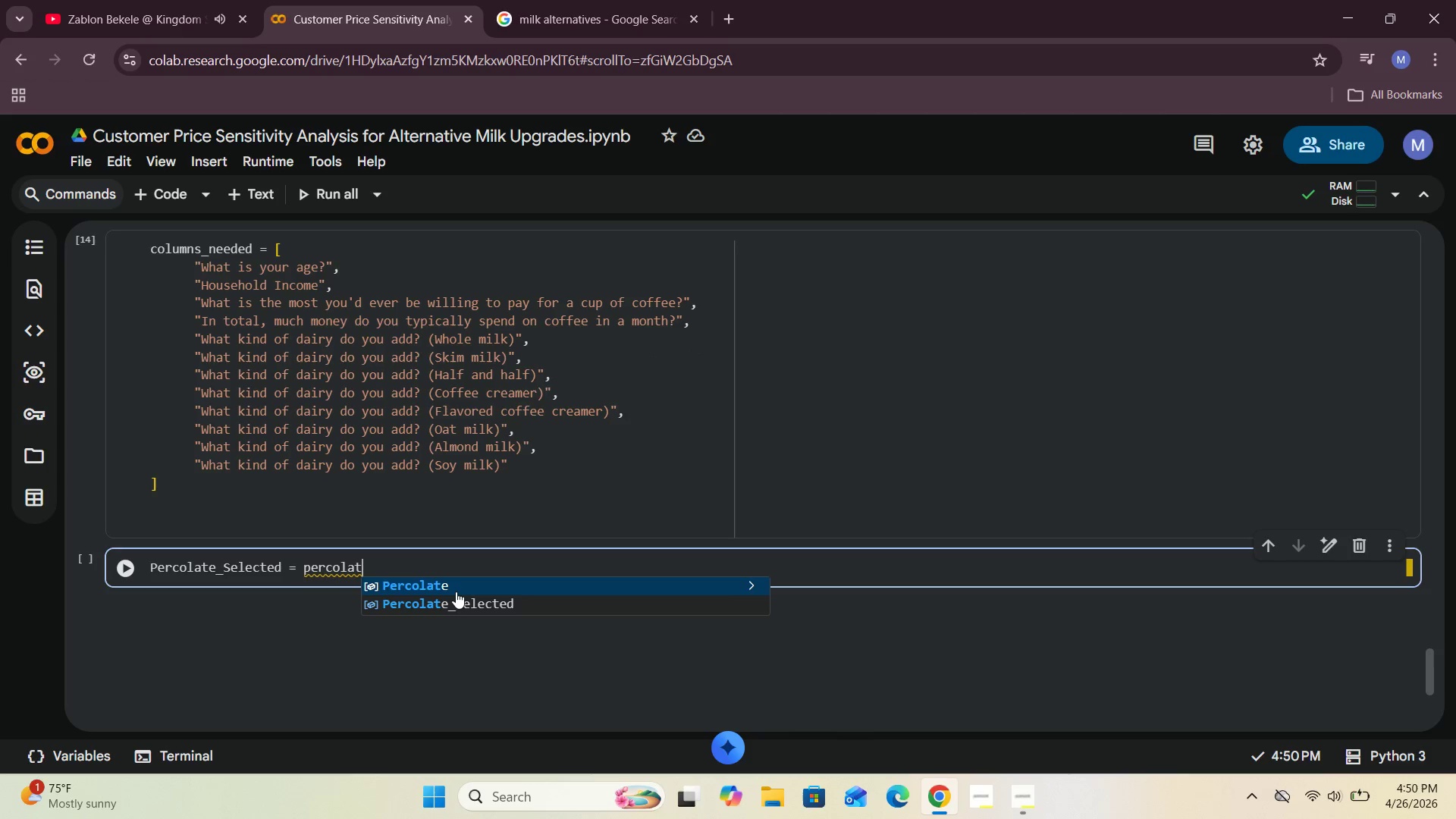 
left_click([458, 588])
 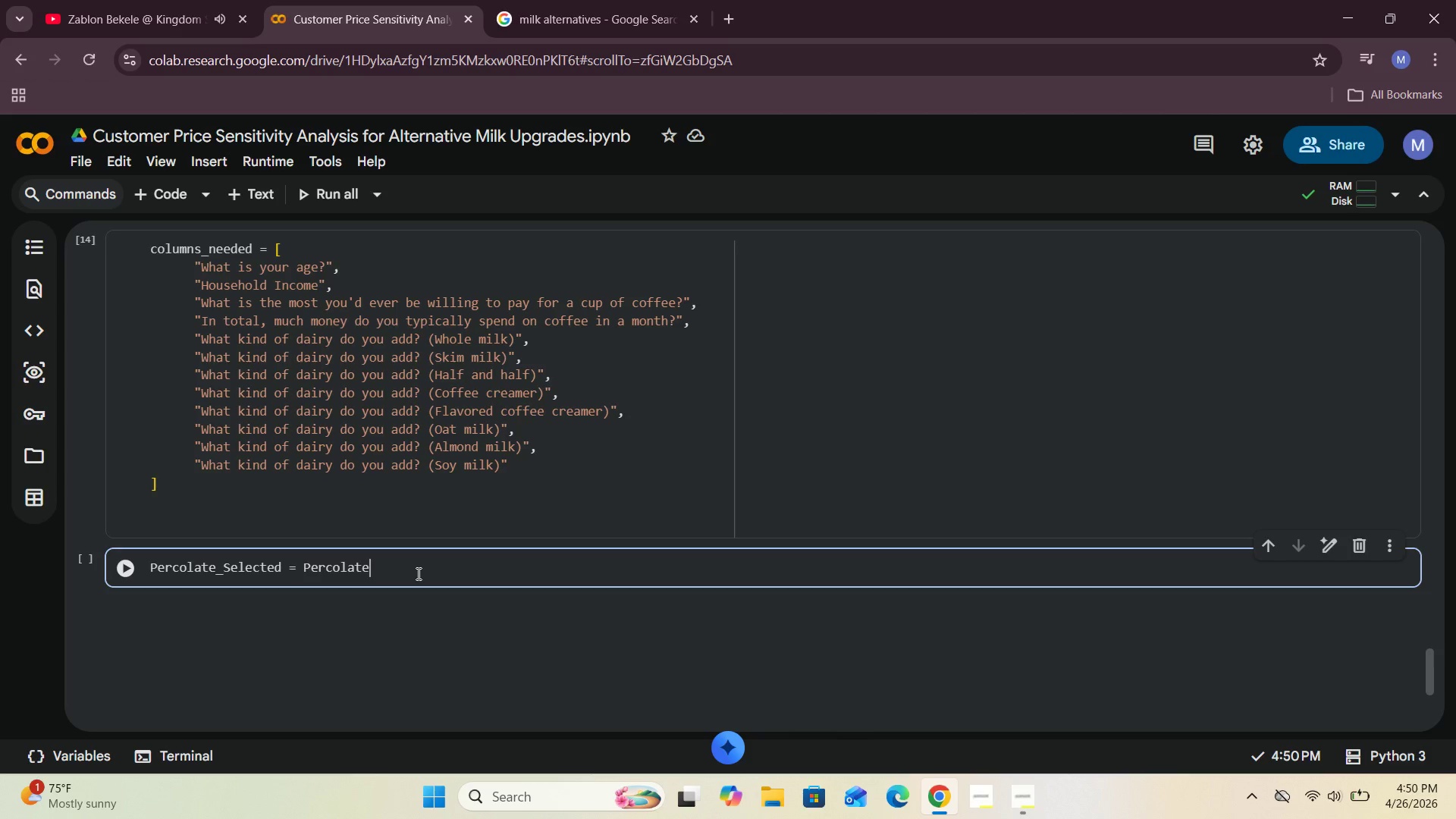 
type([columns_neede)
 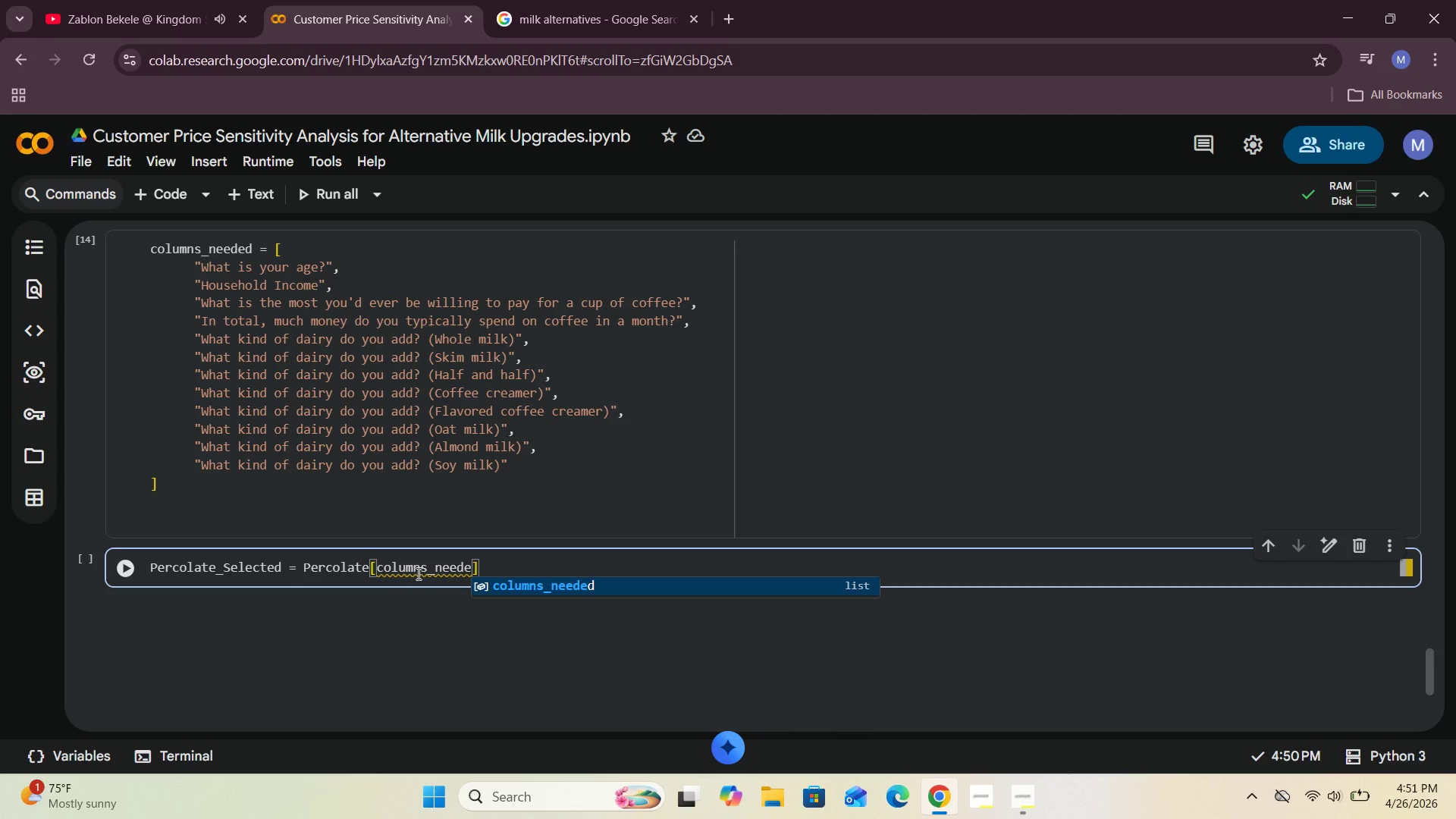 
key(ArrowRight)
 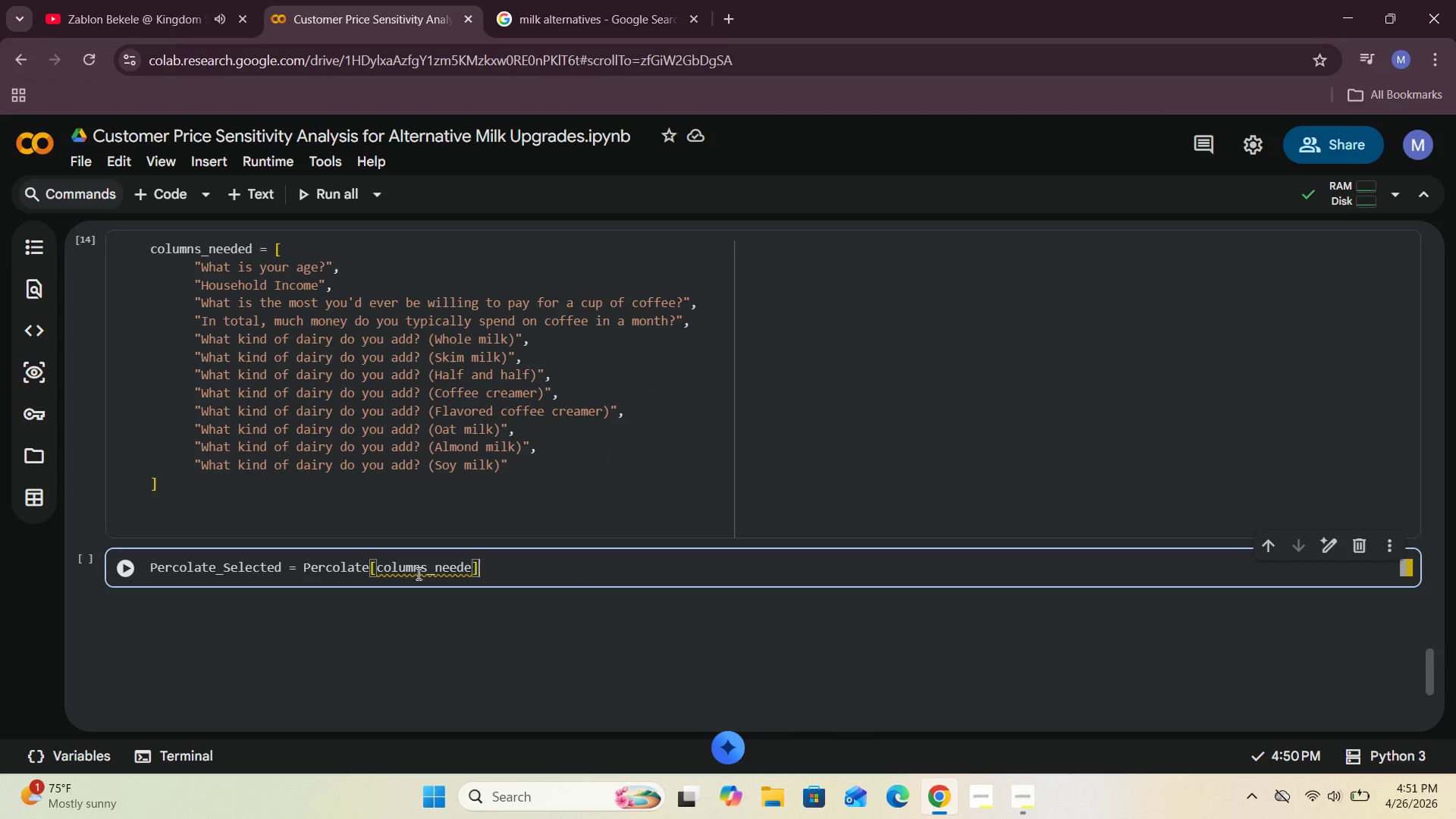 
key(ArrowRight)
 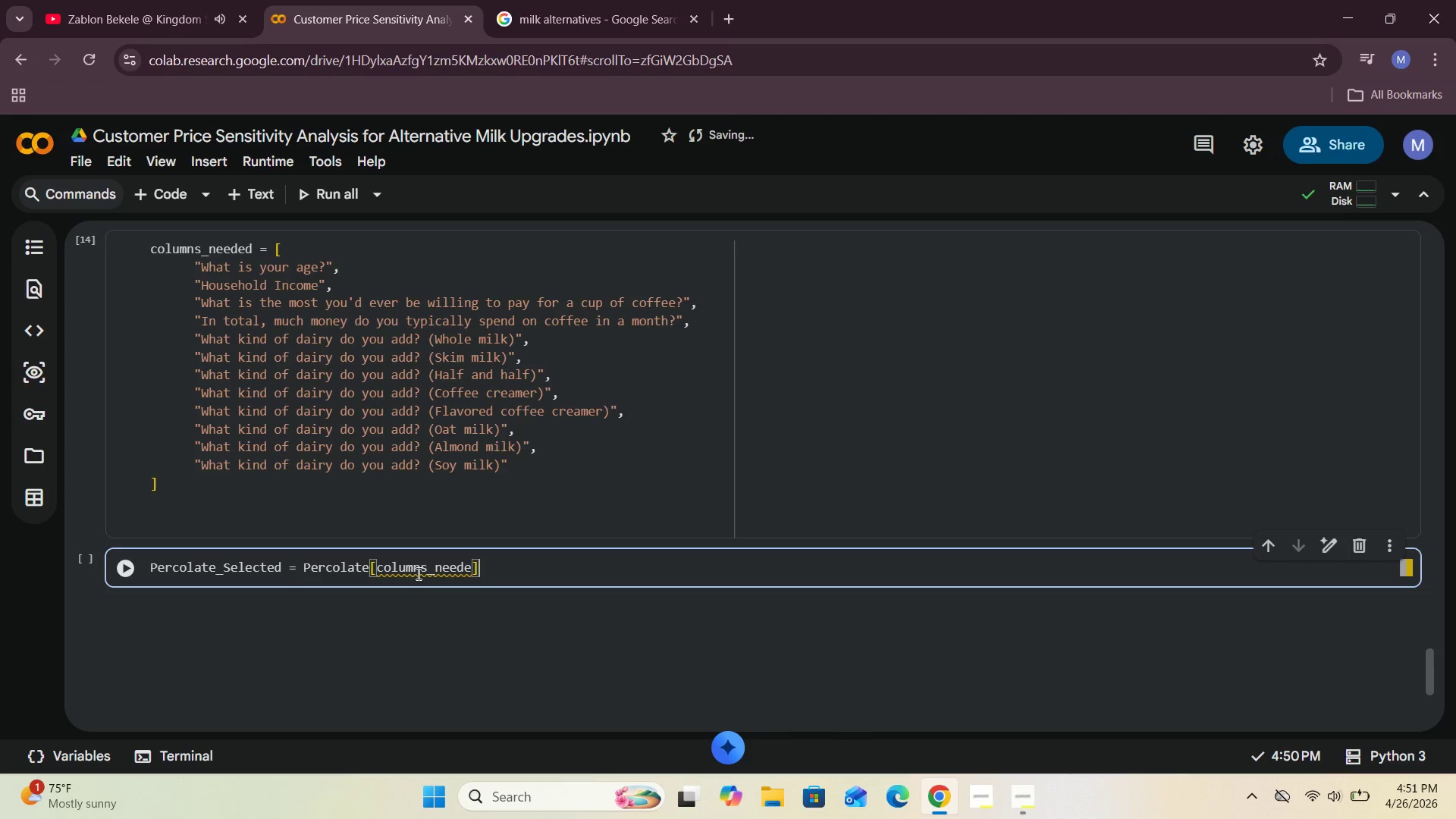 
key(ArrowDown)
 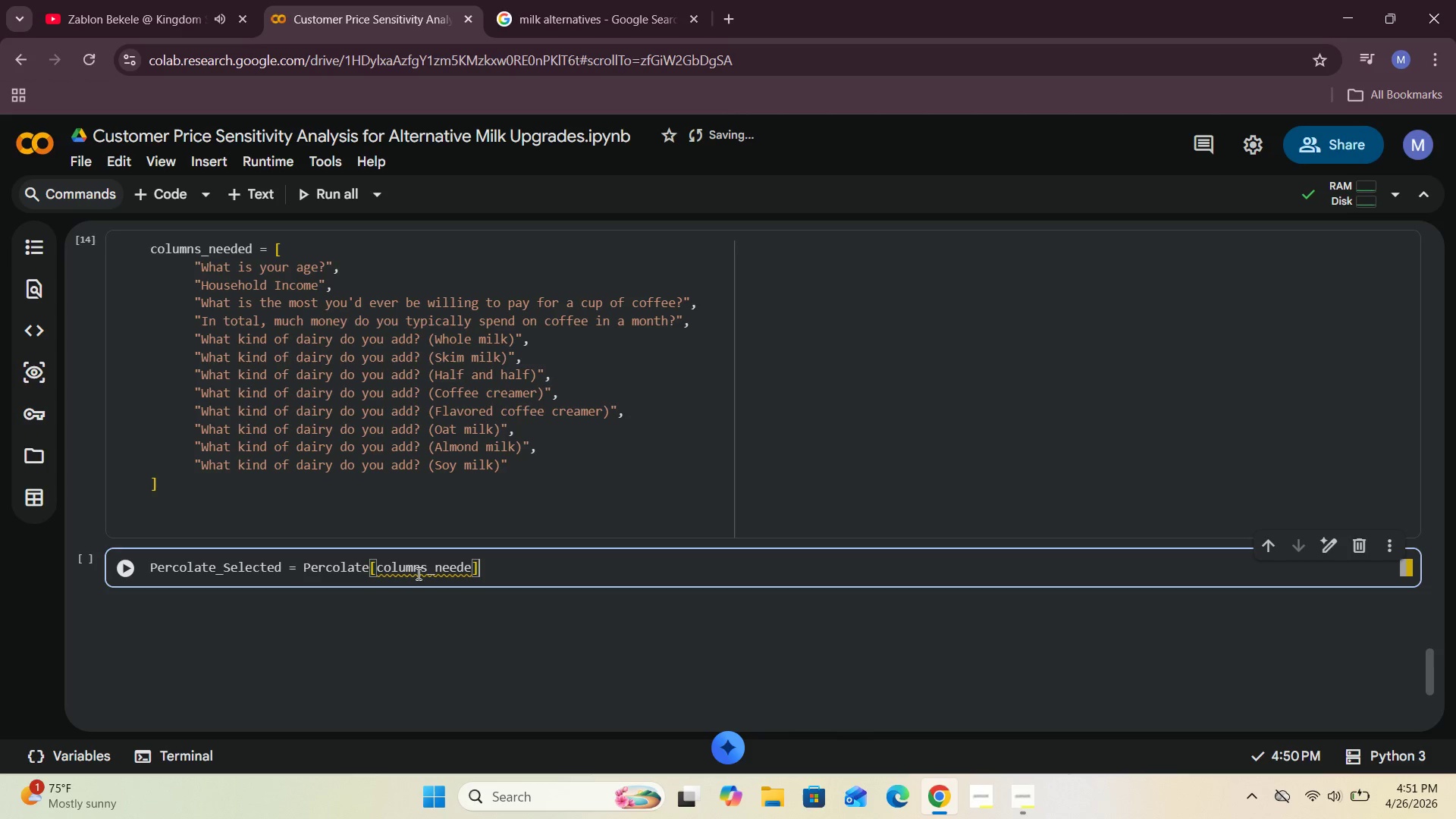 
key(ArrowLeft)
 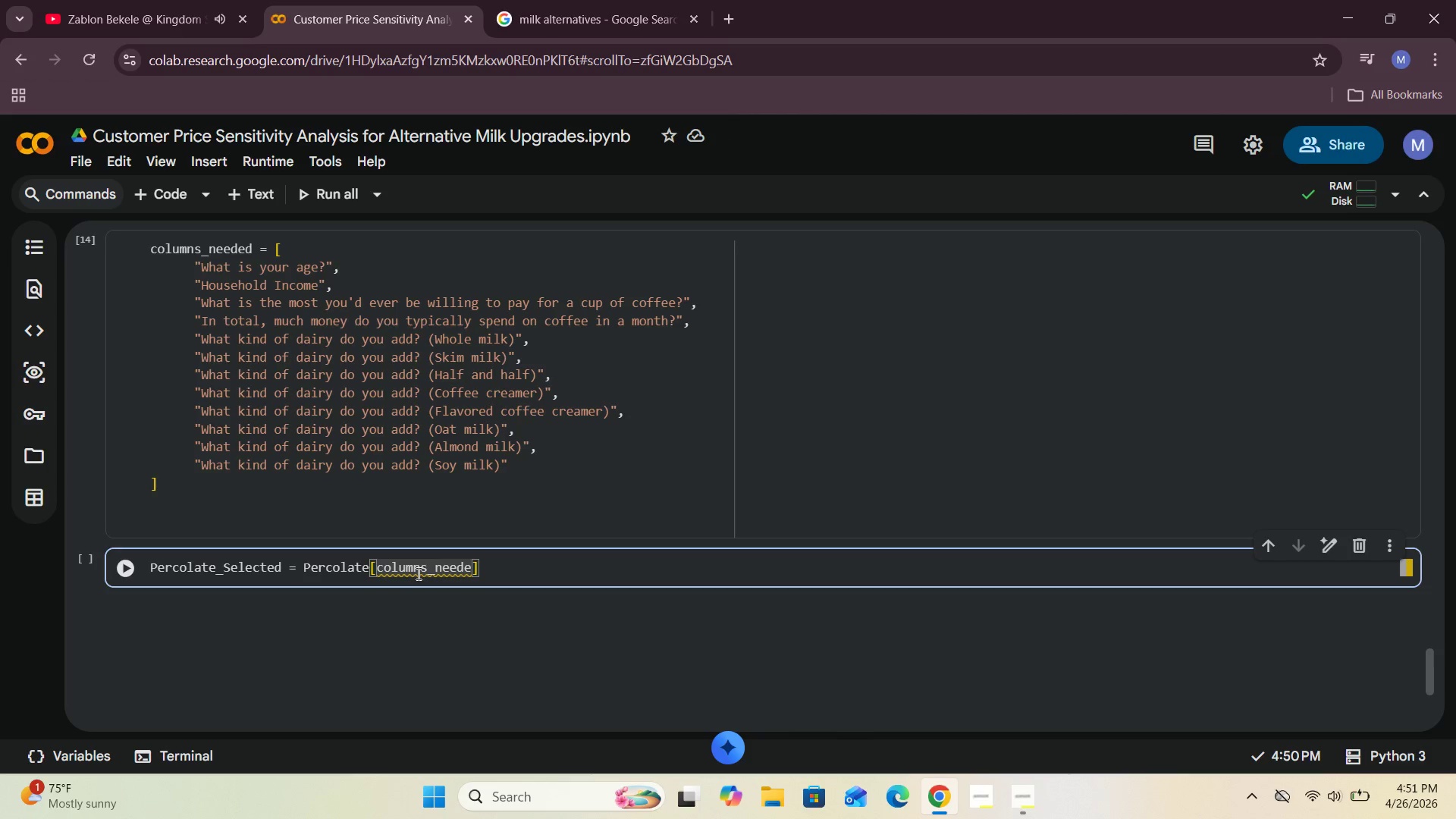 
key(D)
 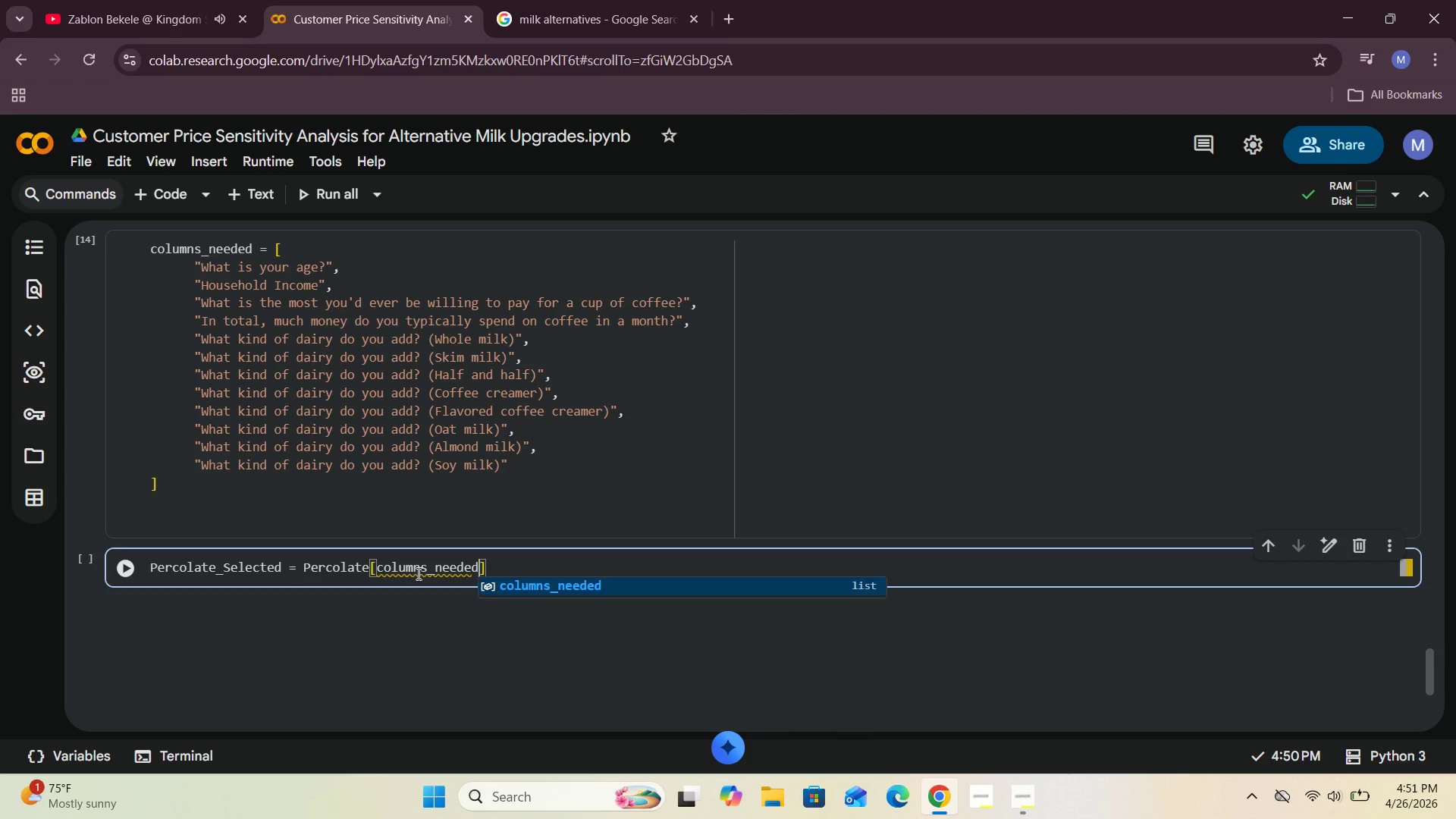 
key(ArrowRight)
 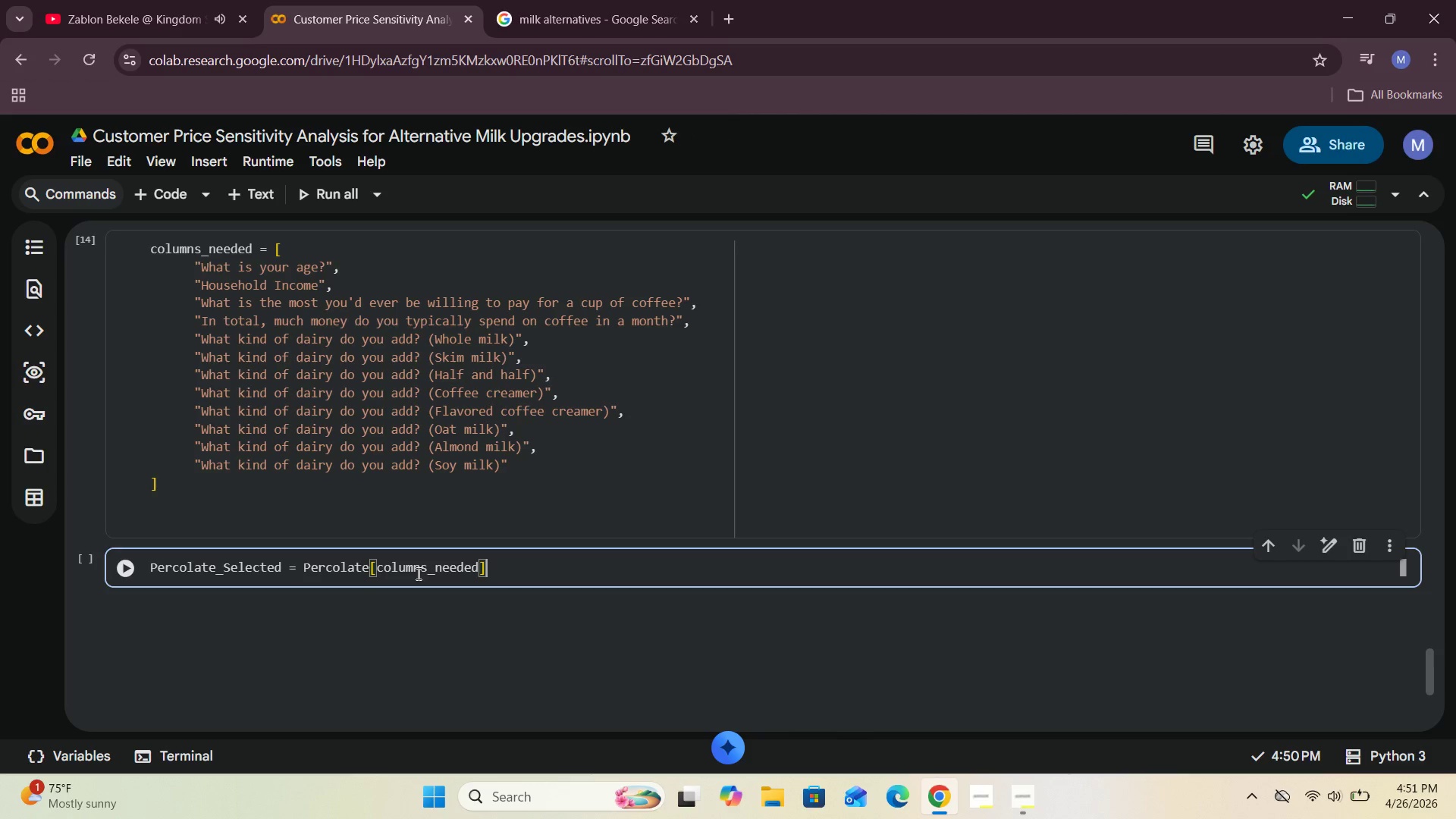 
key(ArrowRight)
 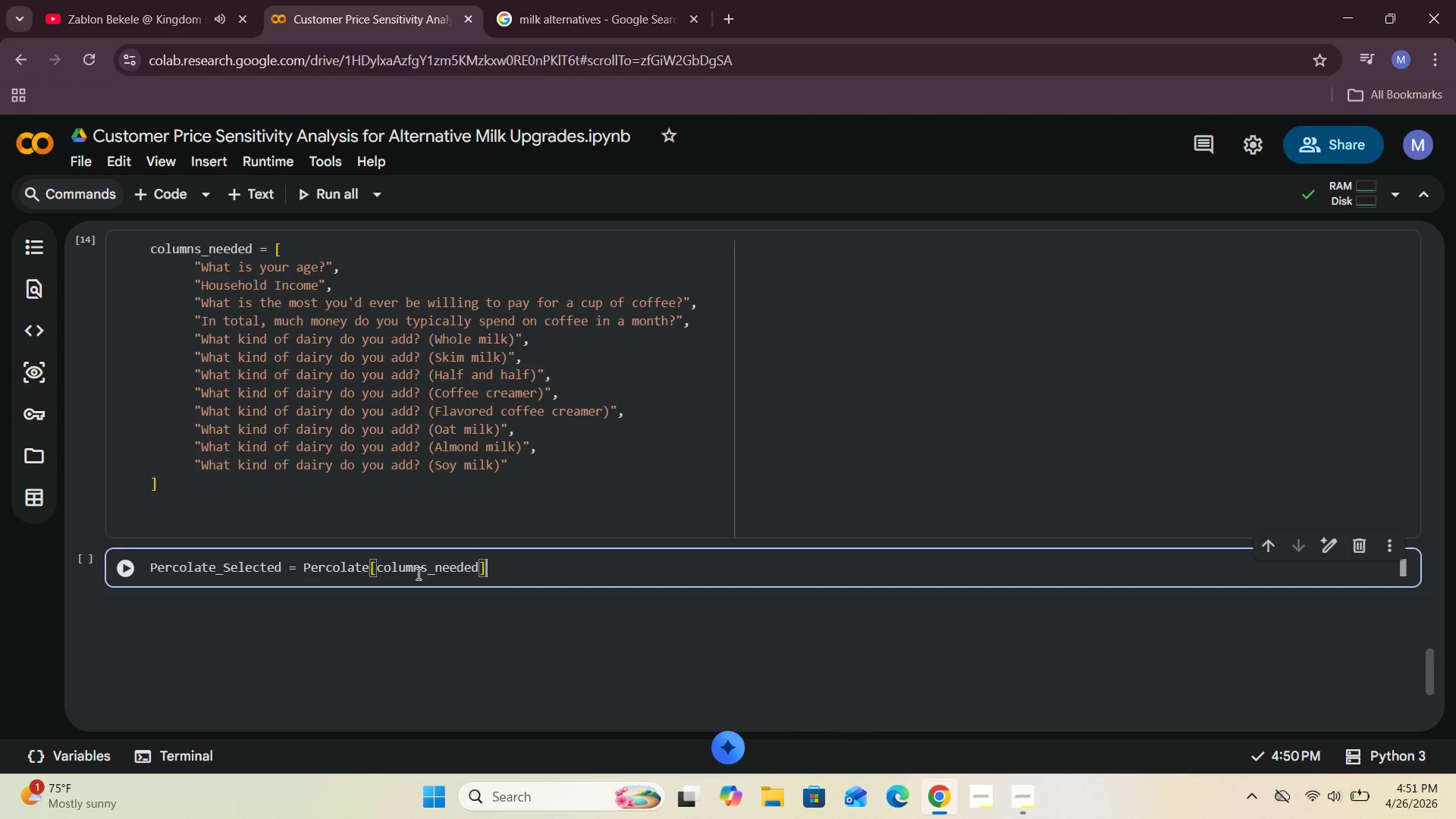 
type(.copy()
 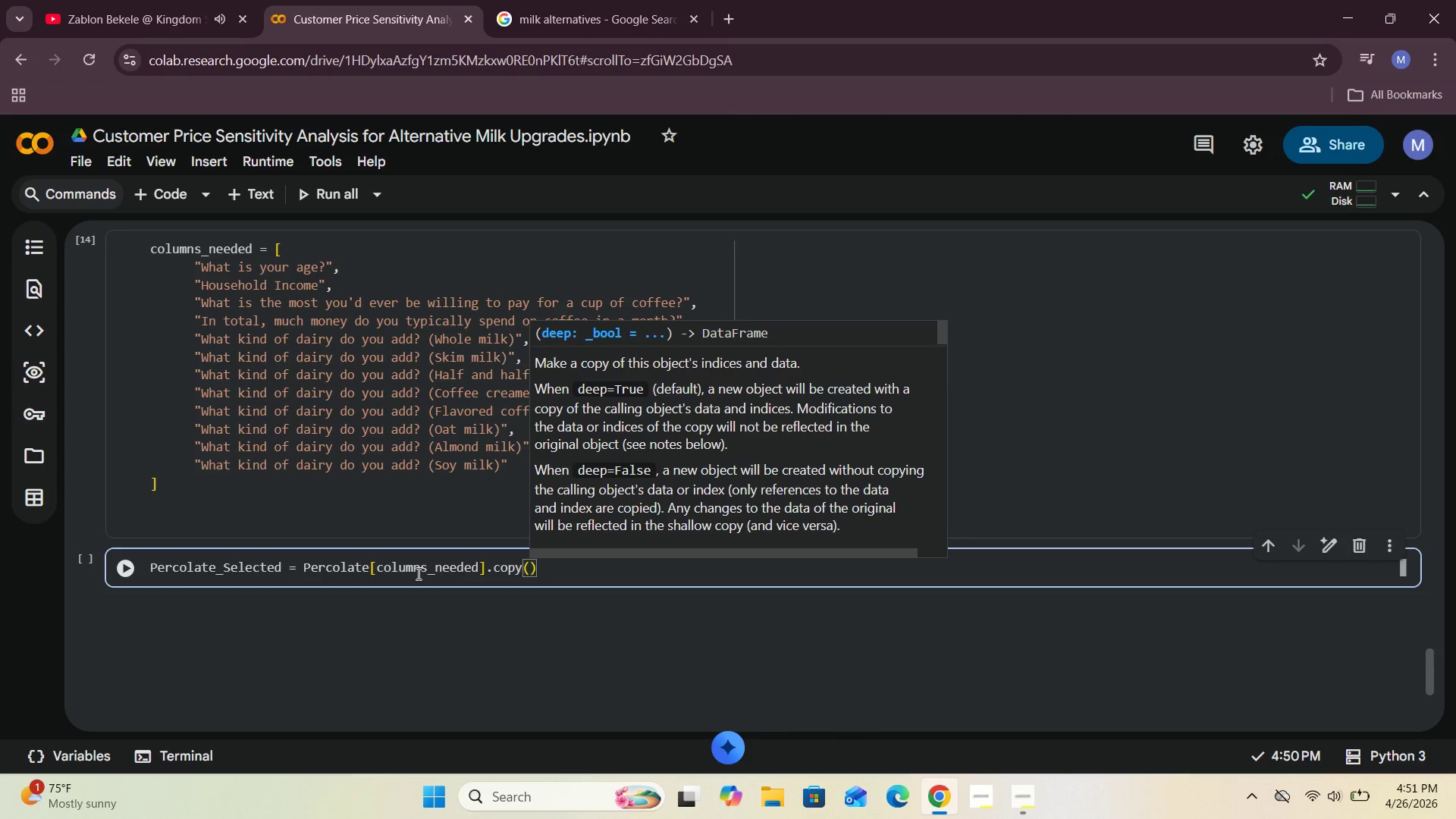 
left_click([123, 256])
 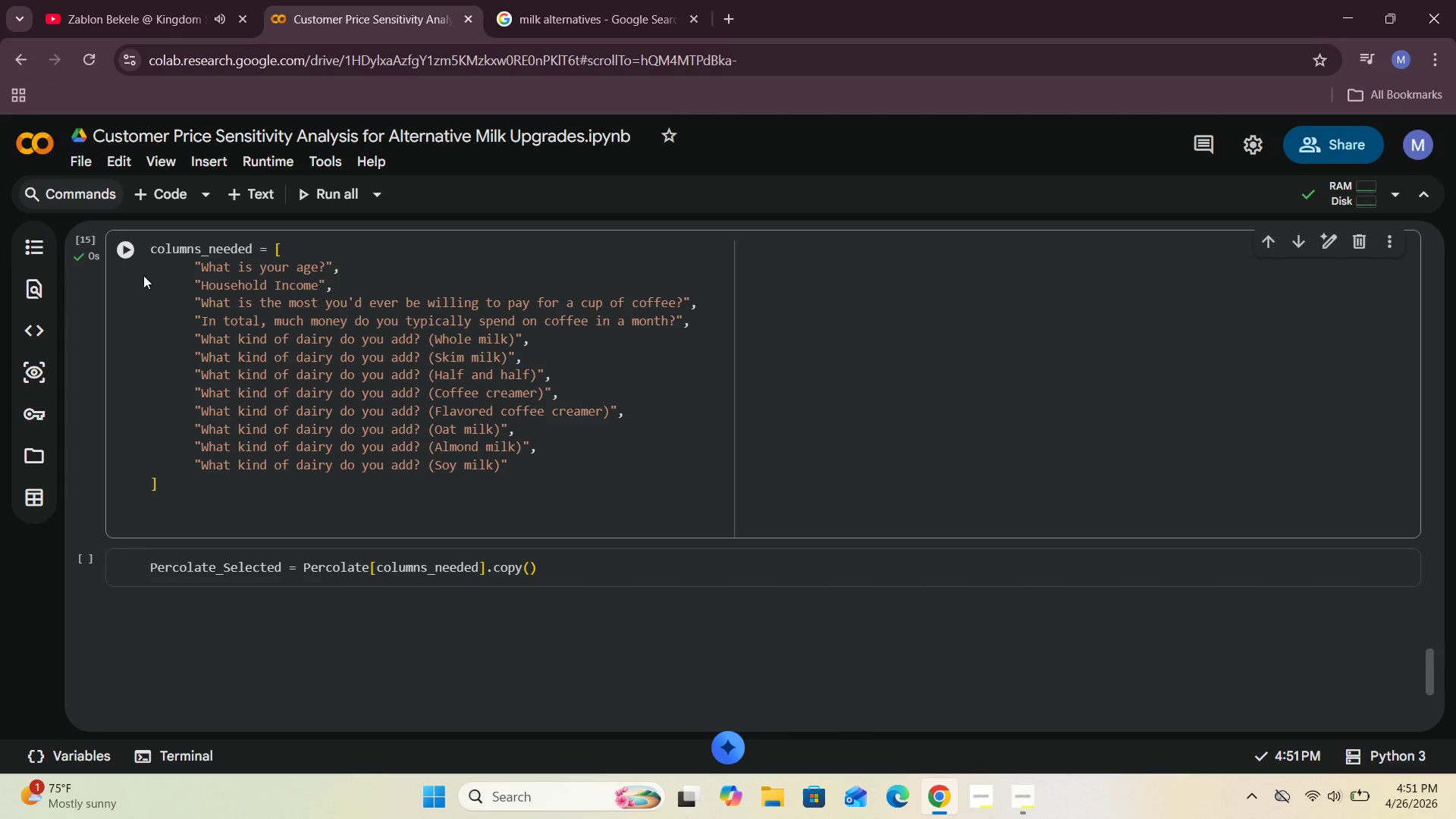 
scroll: coordinate [145, 276], scroll_direction: down, amount: 2.0
 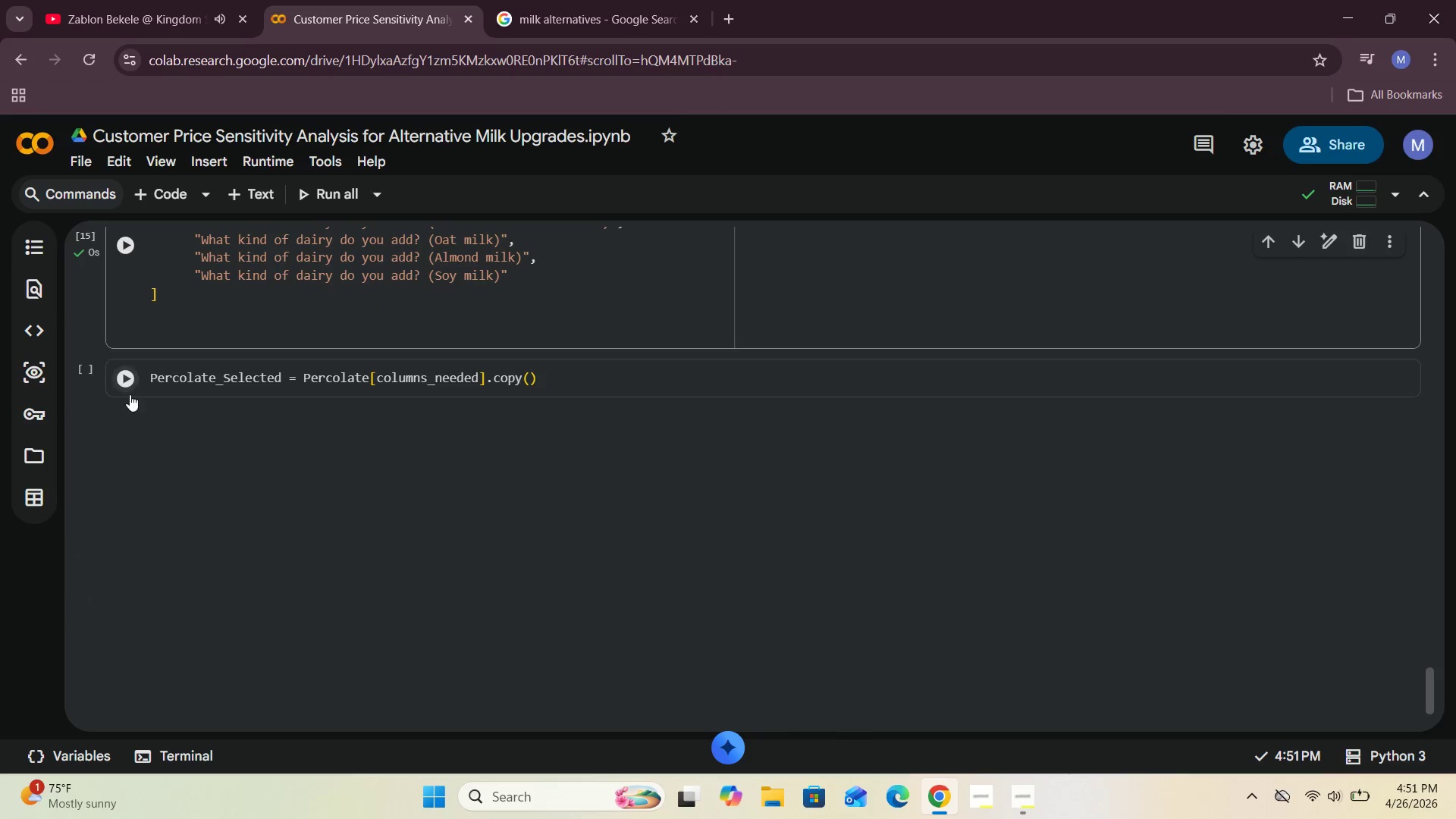 
left_click([112, 380])
 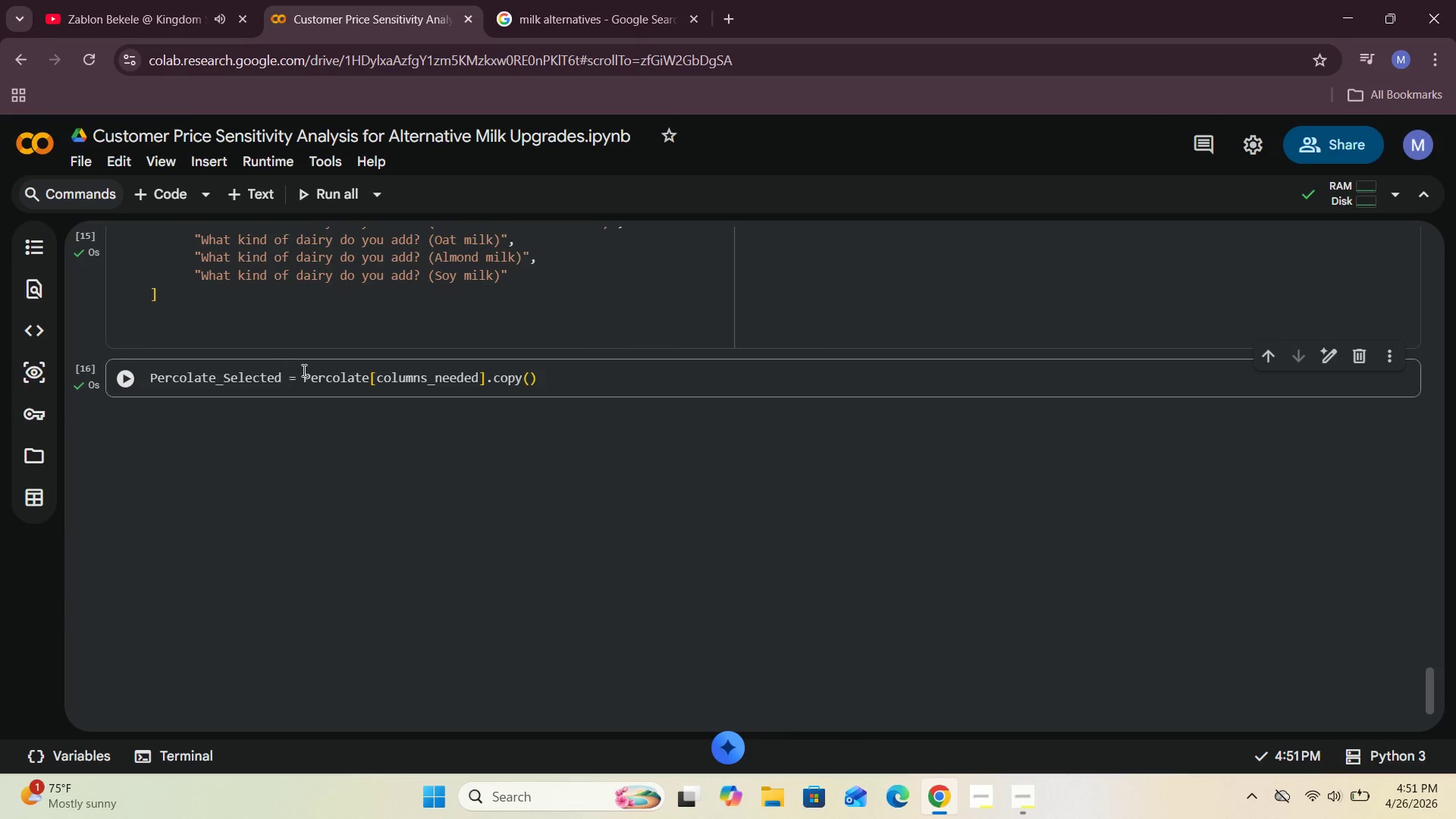 
scroll: coordinate [303, 370], scroll_direction: down, amount: 1.0
 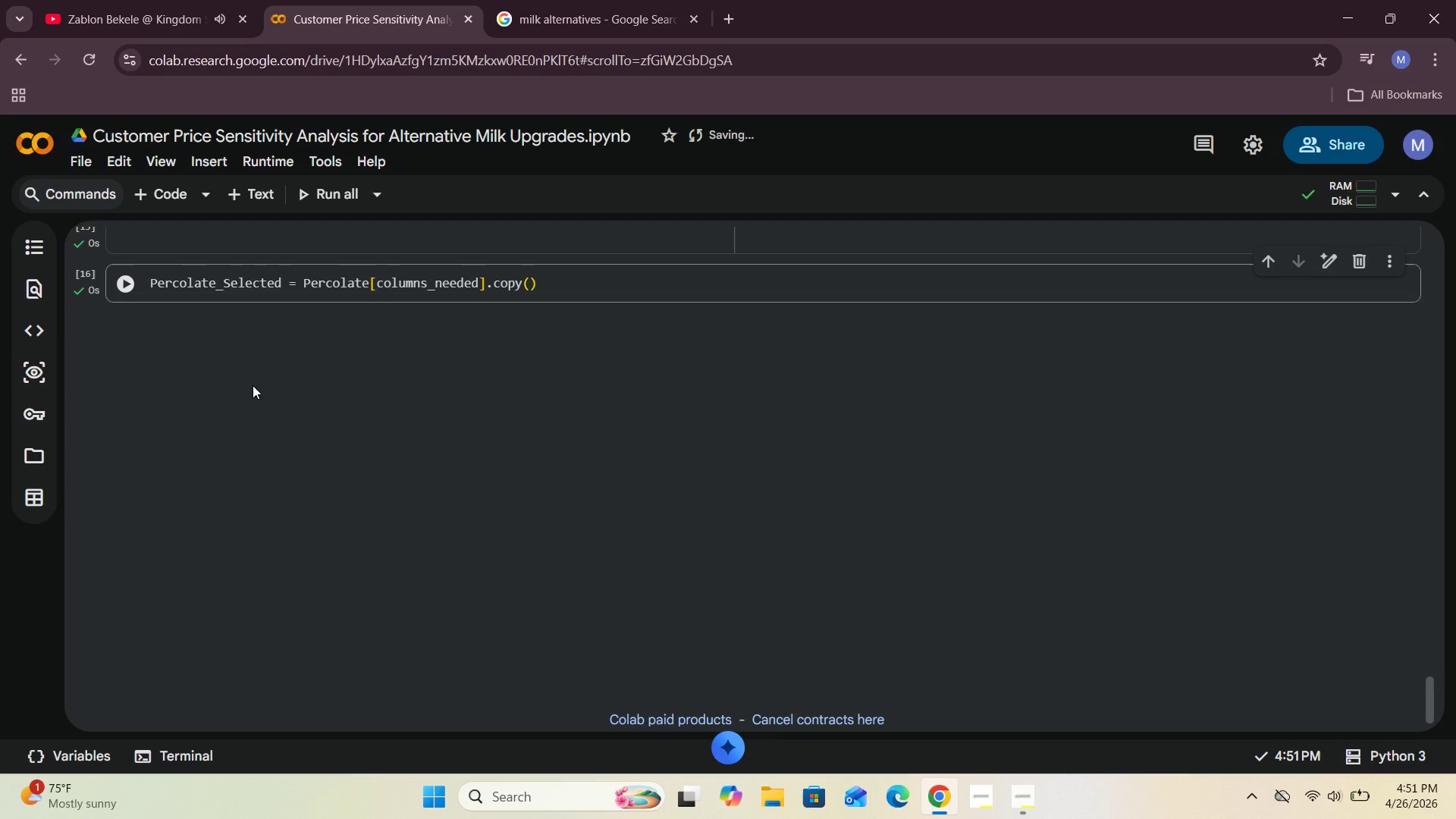 
wait(23.12)
 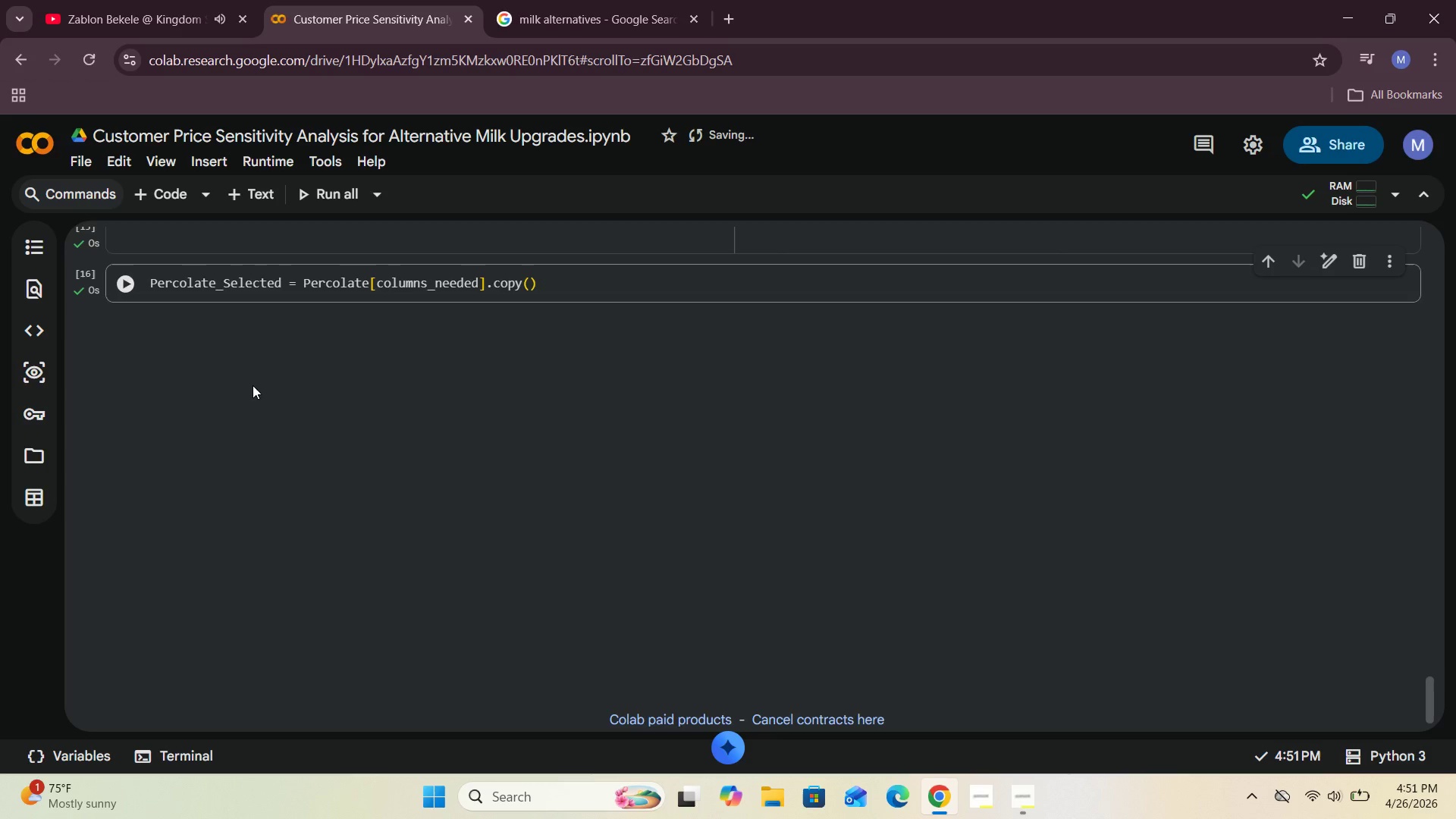 
left_click([157, 190])
 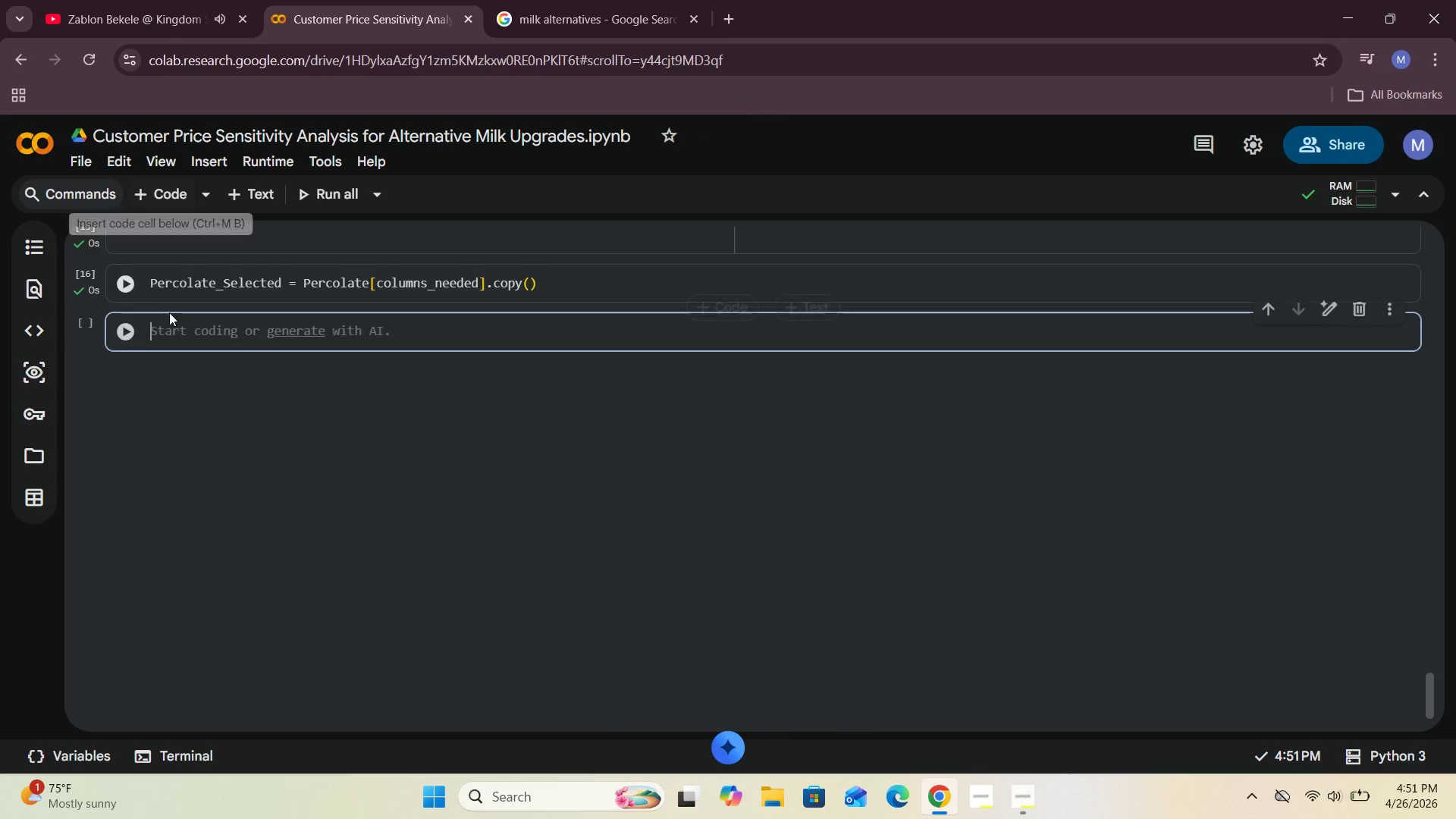 
left_click([169, 331])
 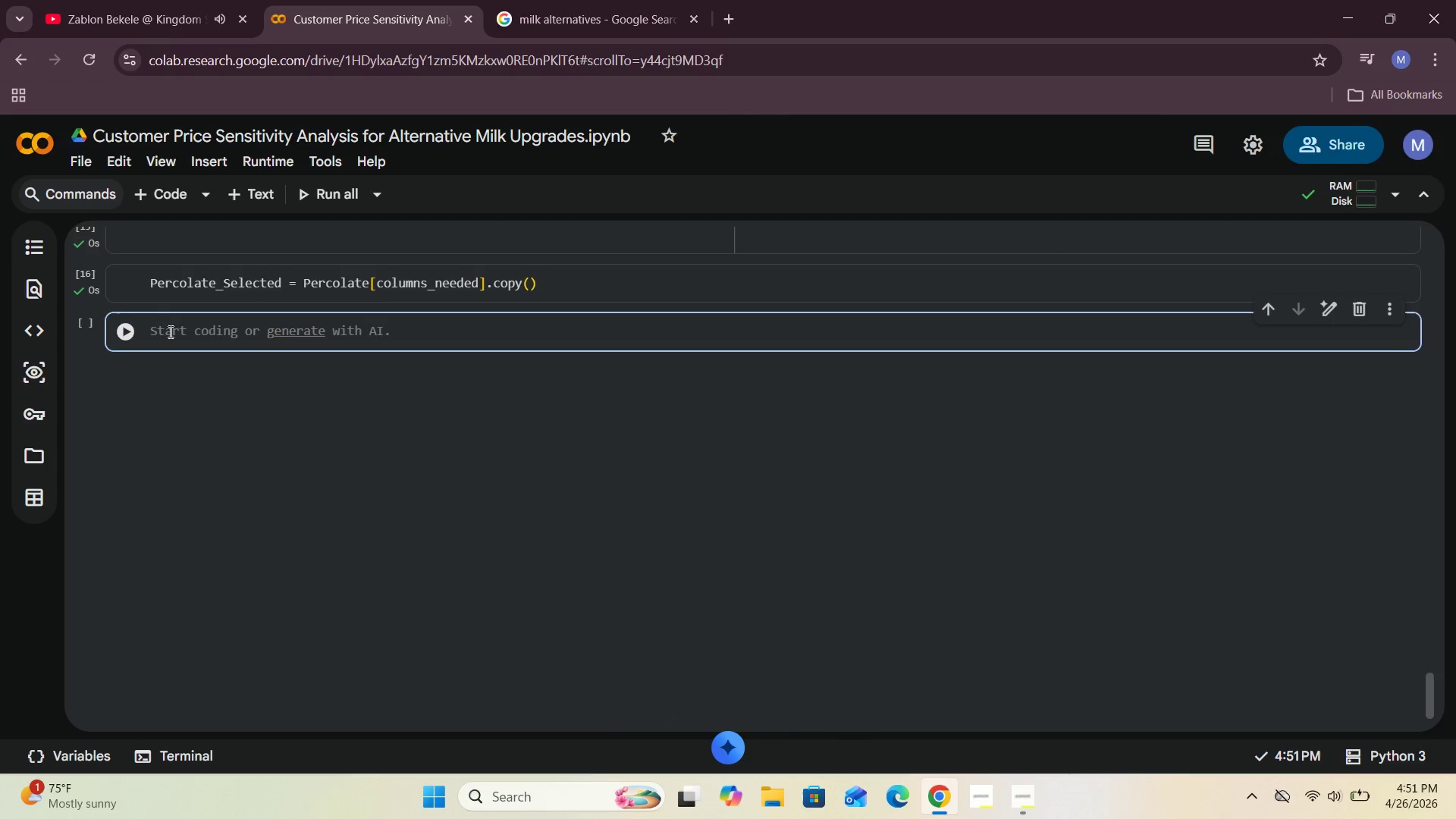 
type(percolate)
 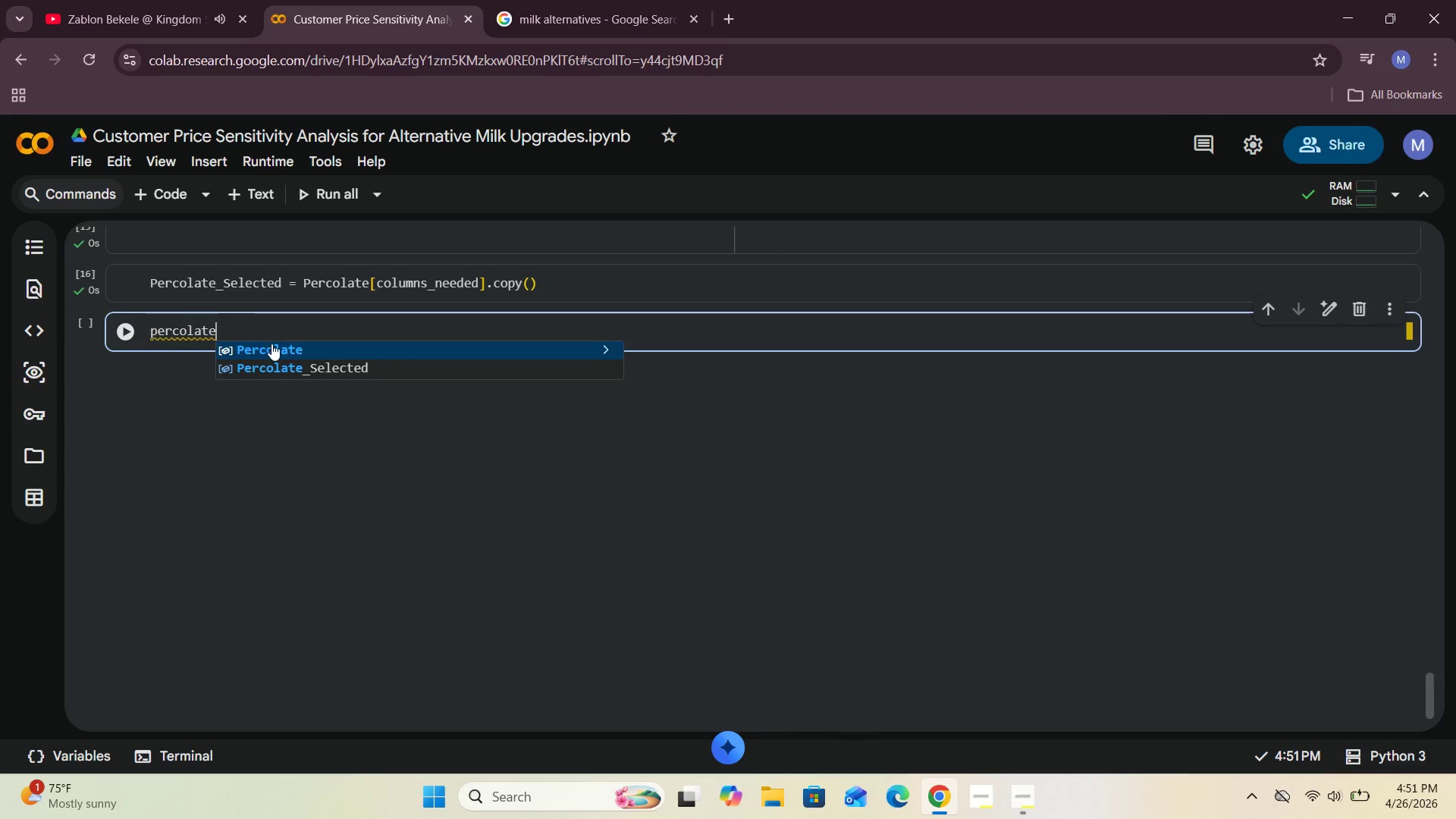 
left_click([275, 347])
 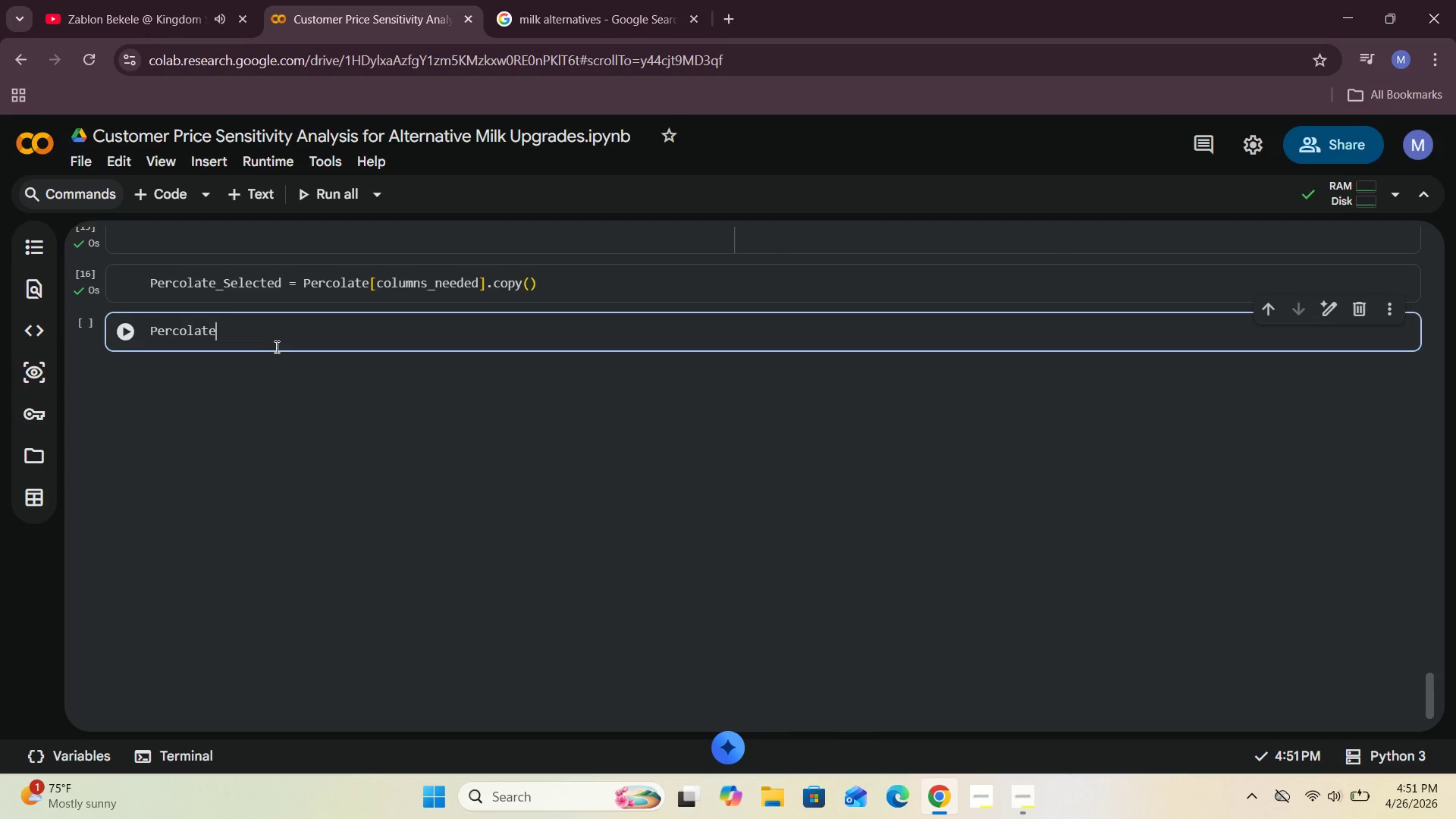 
key(Shift+Minus)
 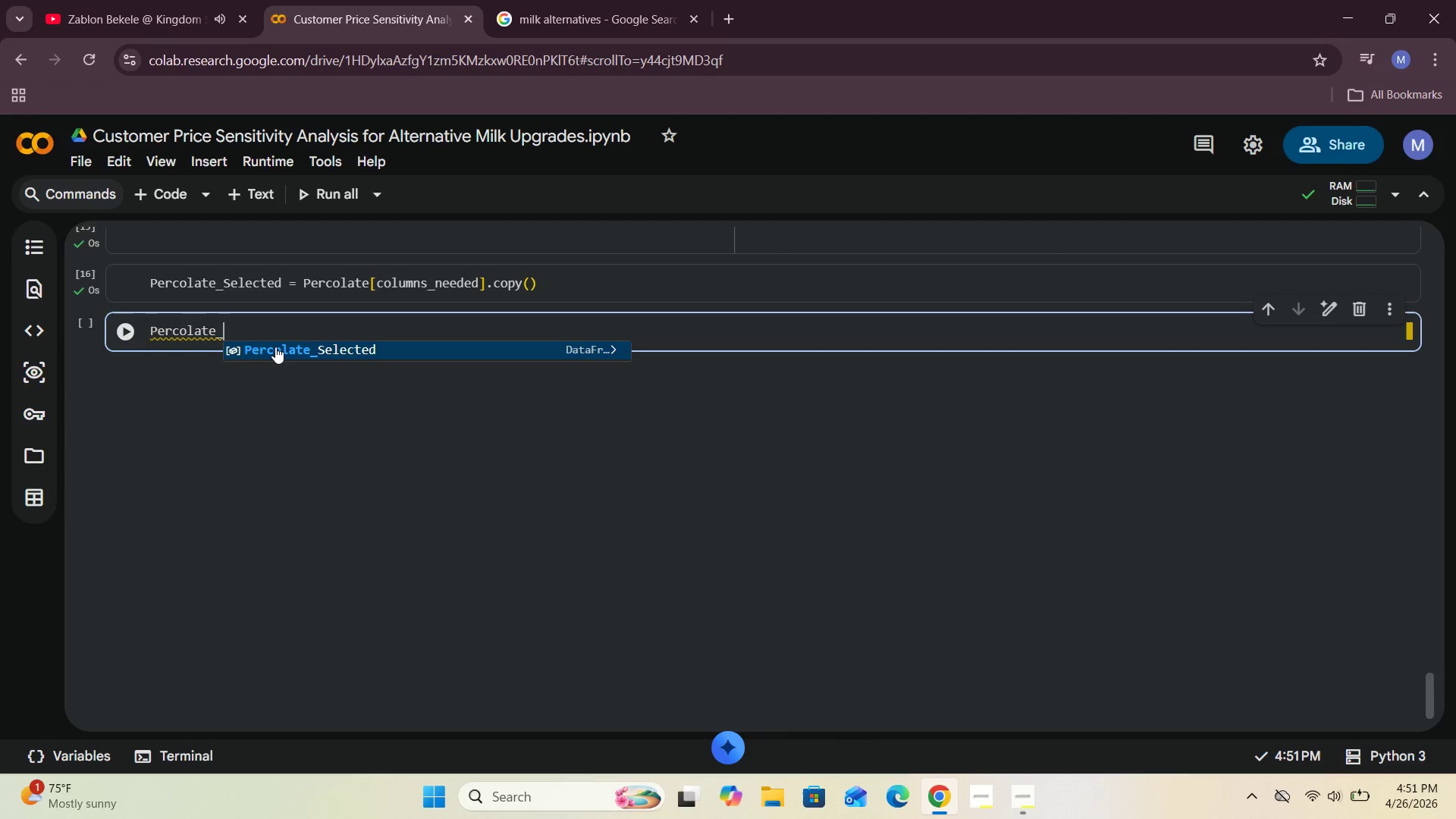 
left_click([275, 347])
 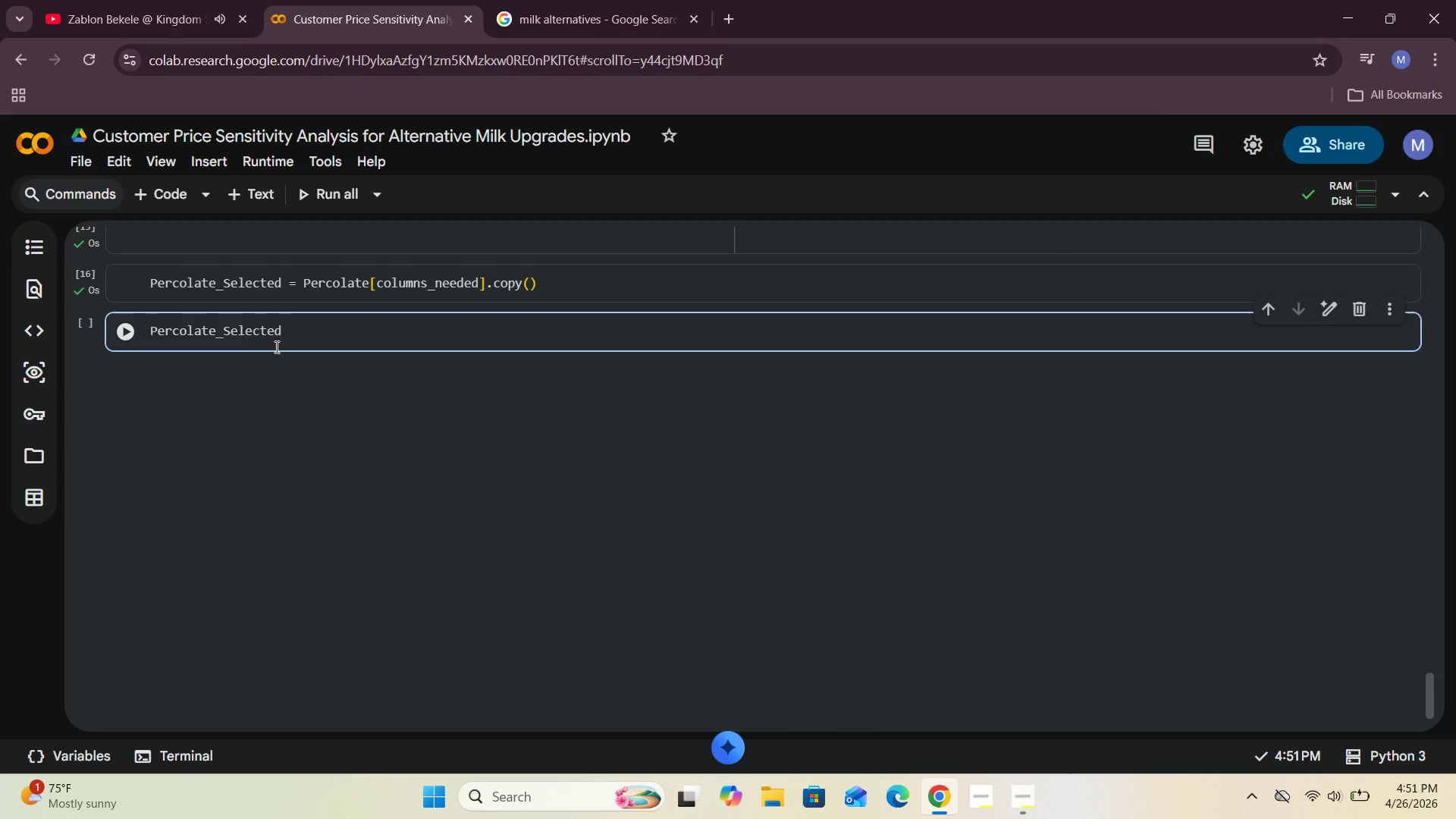 
type(.head()
 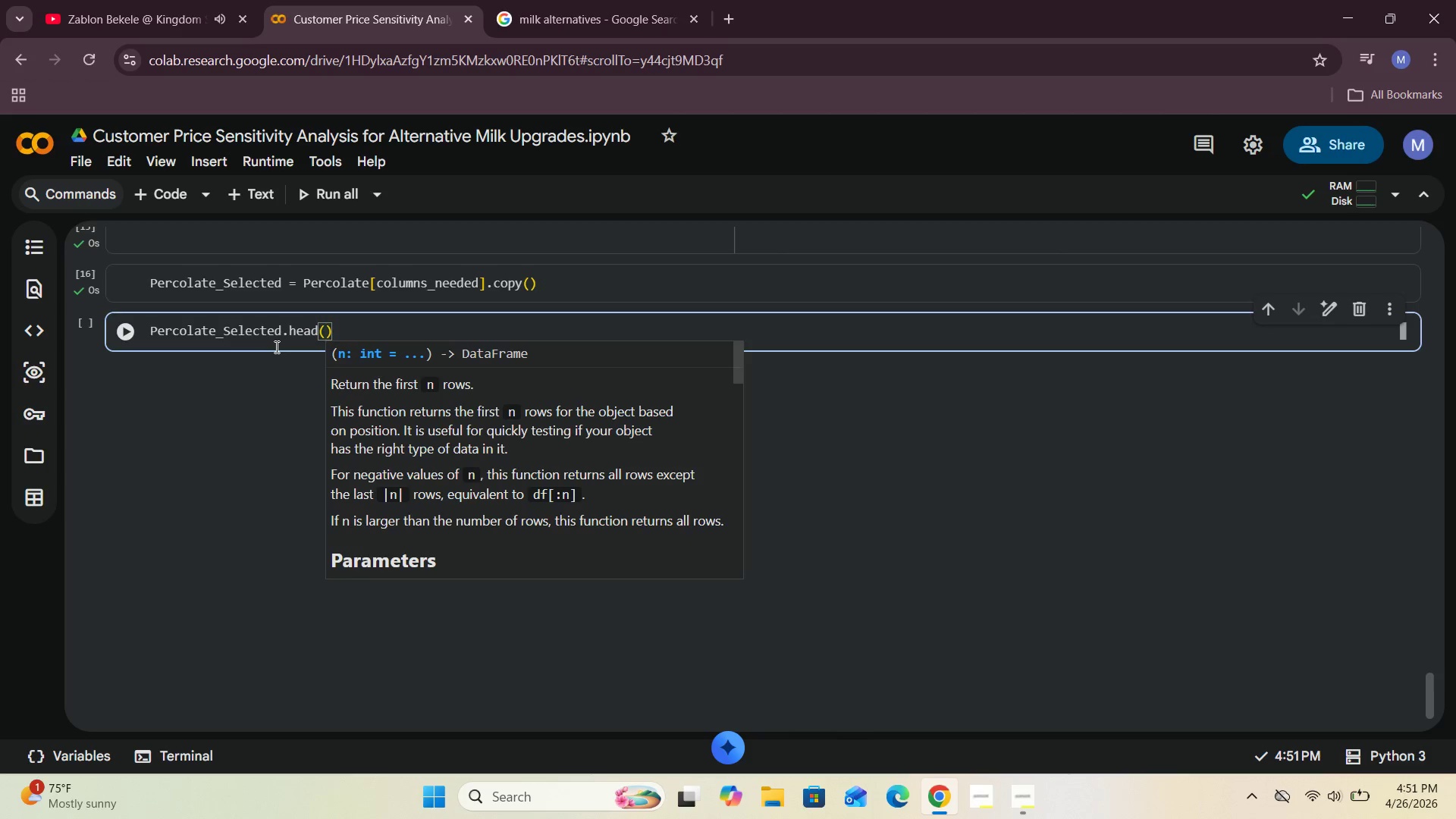 
left_click([127, 338])
 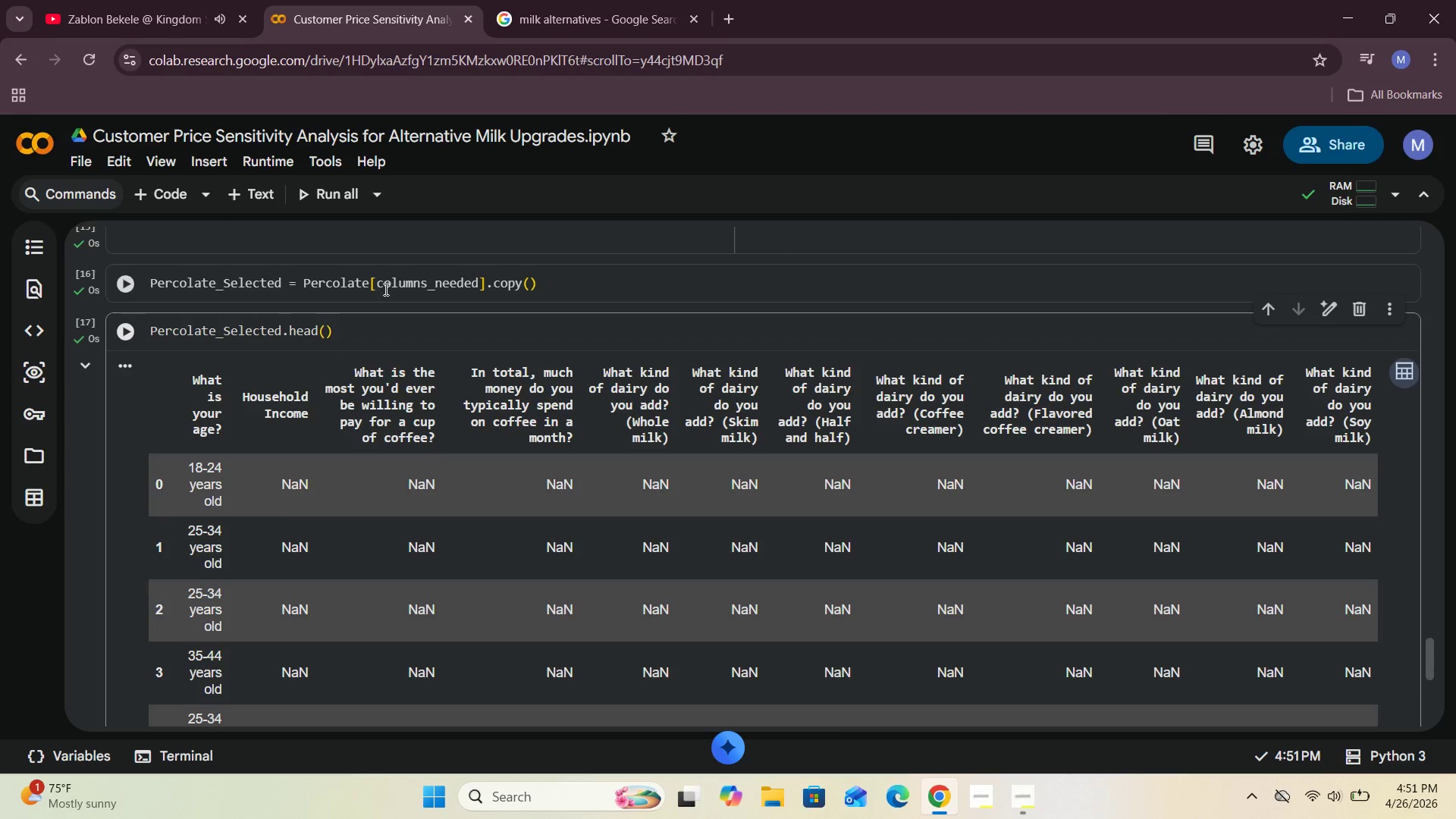 
scroll: coordinate [384, 289], scroll_direction: down, amount: 2.0
 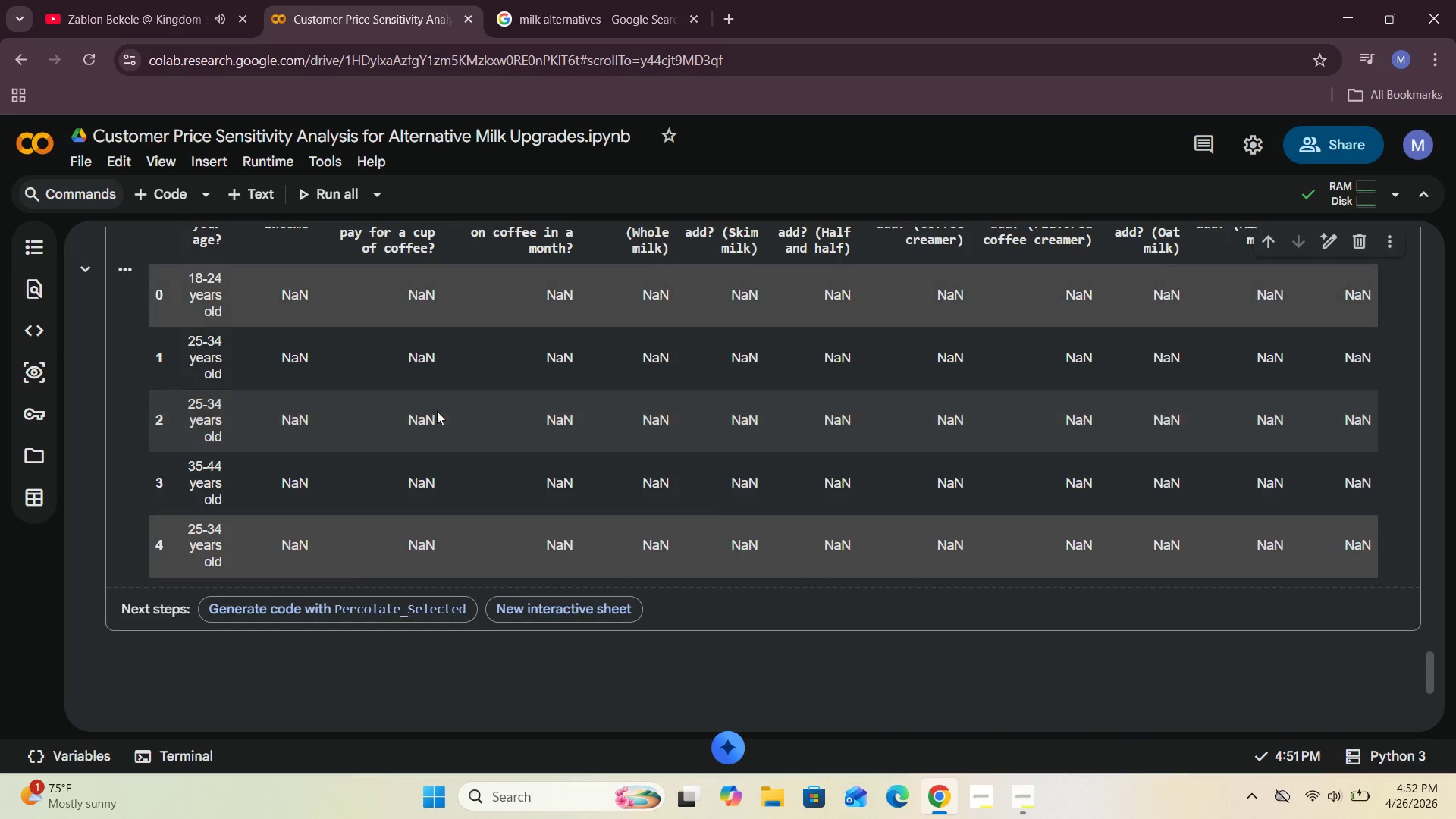 
scroll: coordinate [451, 421], scroll_direction: none, amount: 0.0
 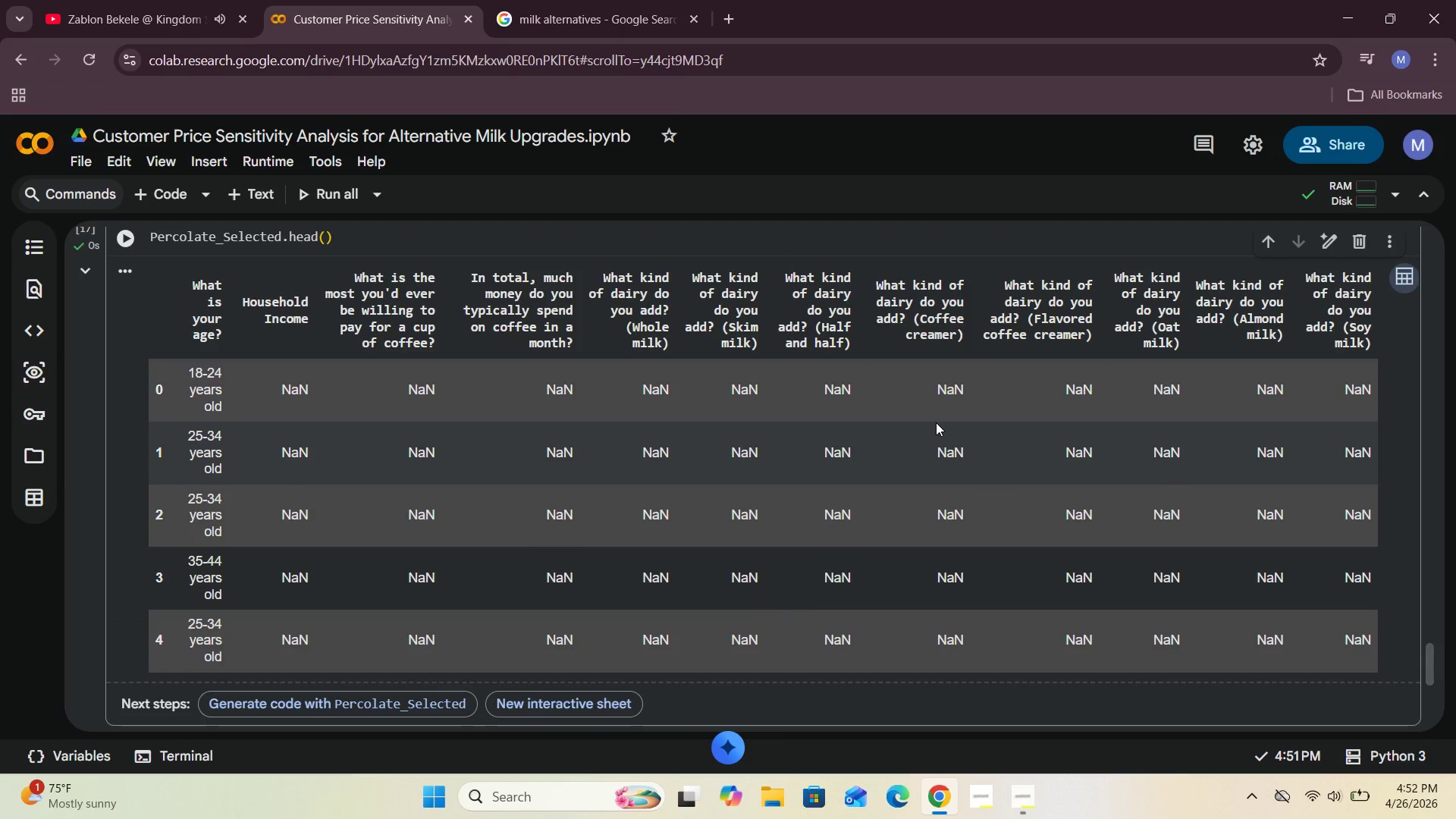 
wait(10.33)
 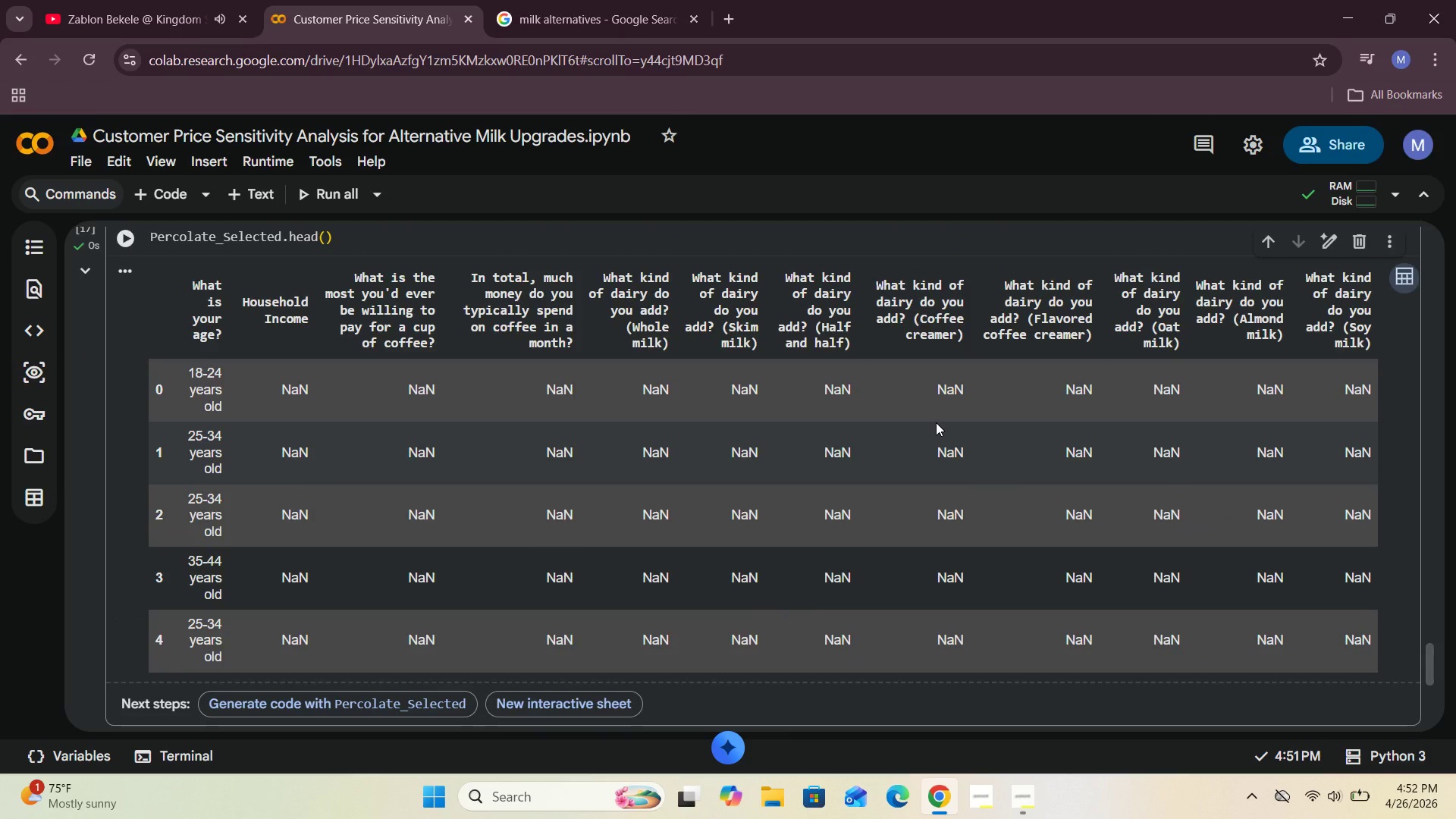 
scroll: coordinate [936, 422], scroll_direction: down, amount: 2.0
 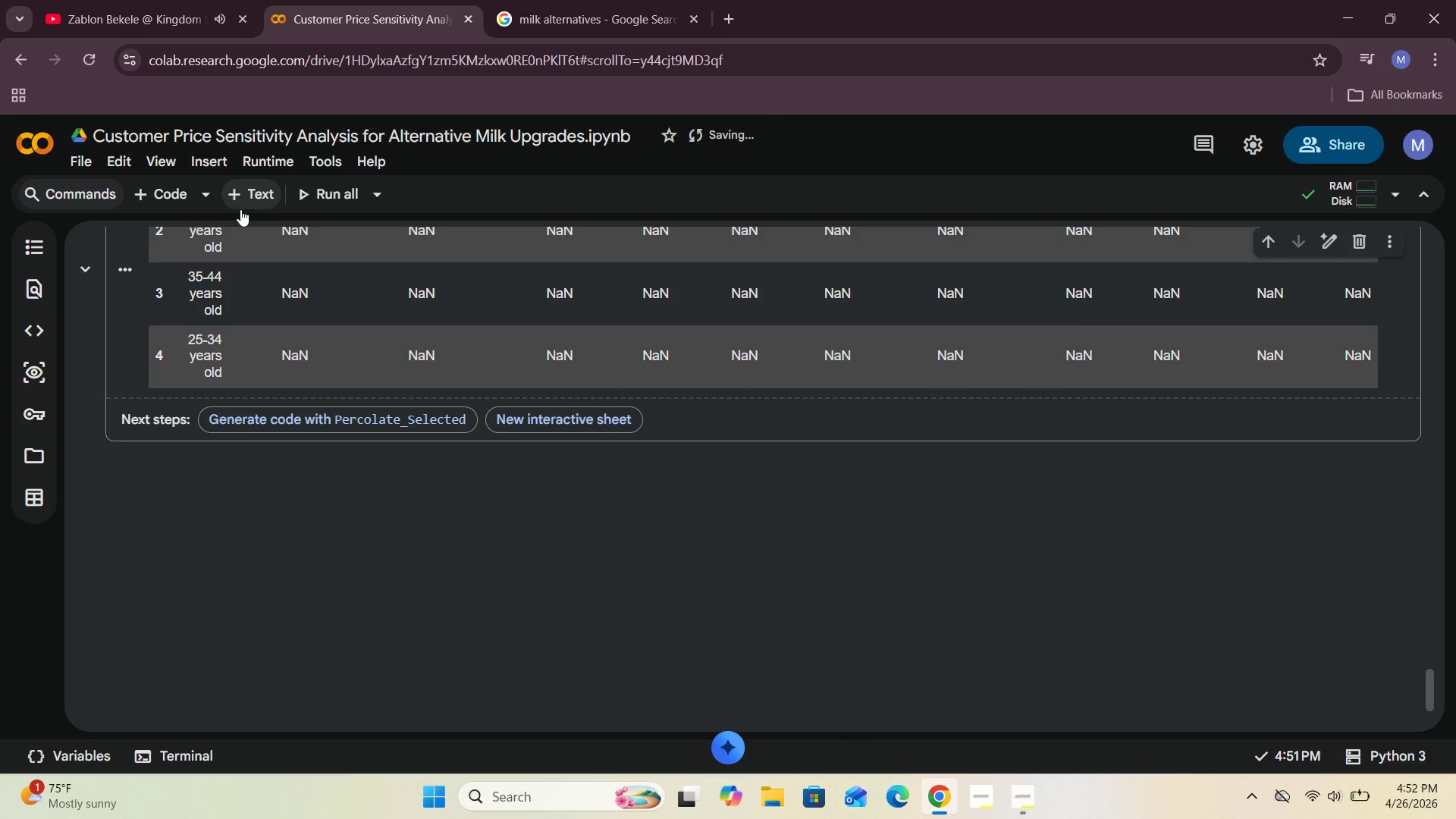 
left_click([241, 195])
 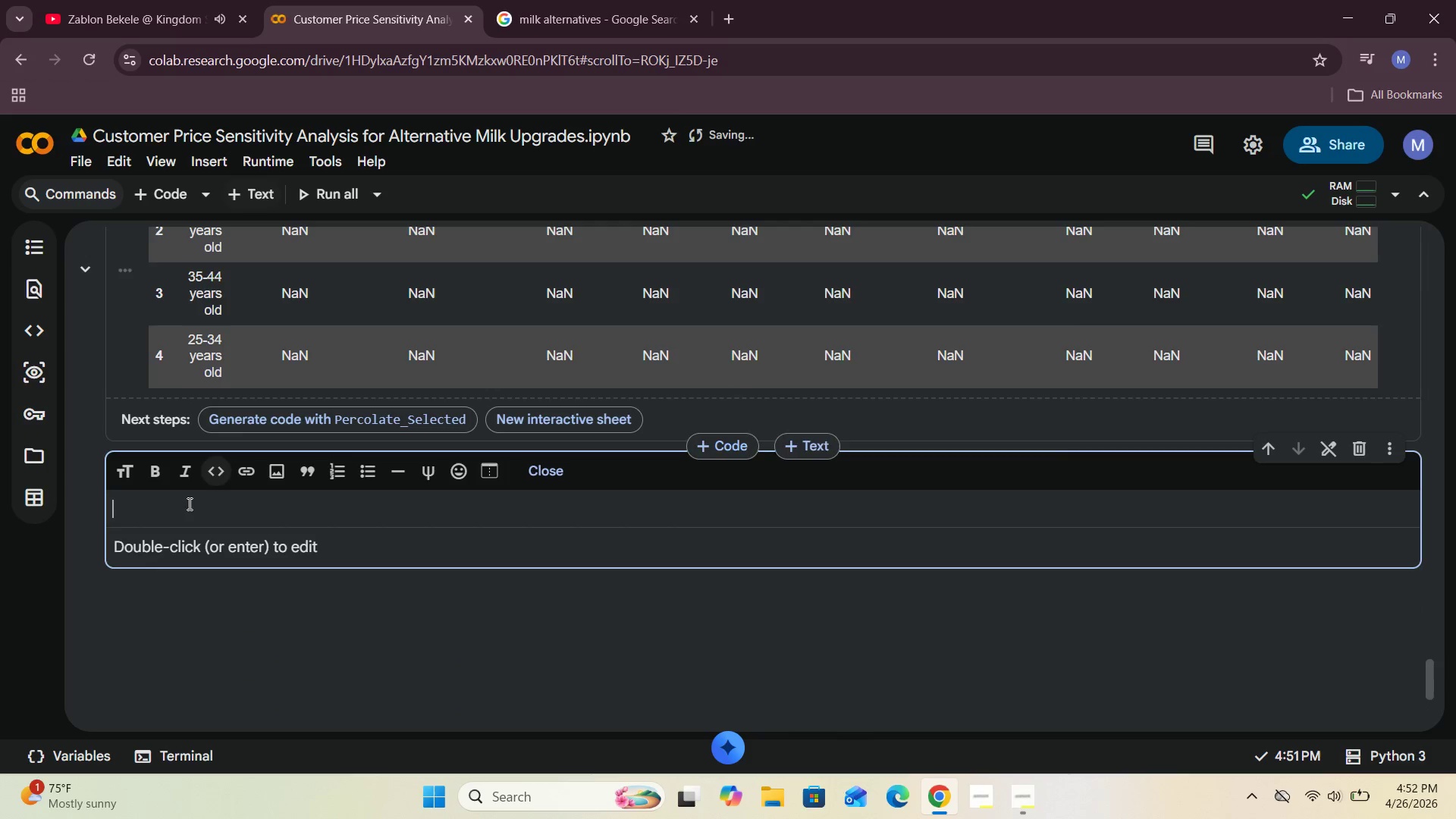 
left_click([181, 510])
 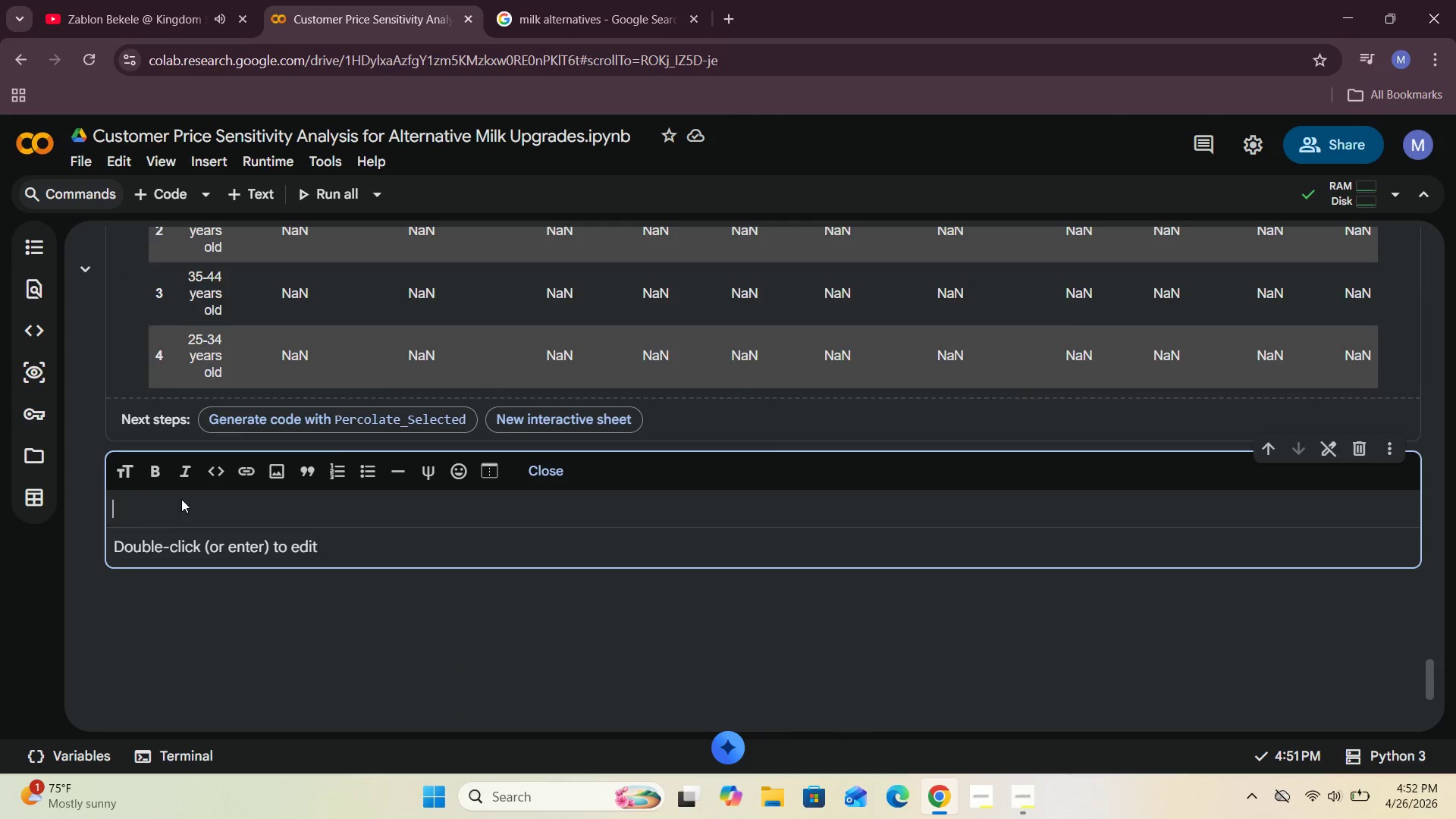 
type(Since the column name is )
key(Backspace)
key(Backspace)
key(Backspace)
key(Backspace)
key(Backspace)
type(e)
 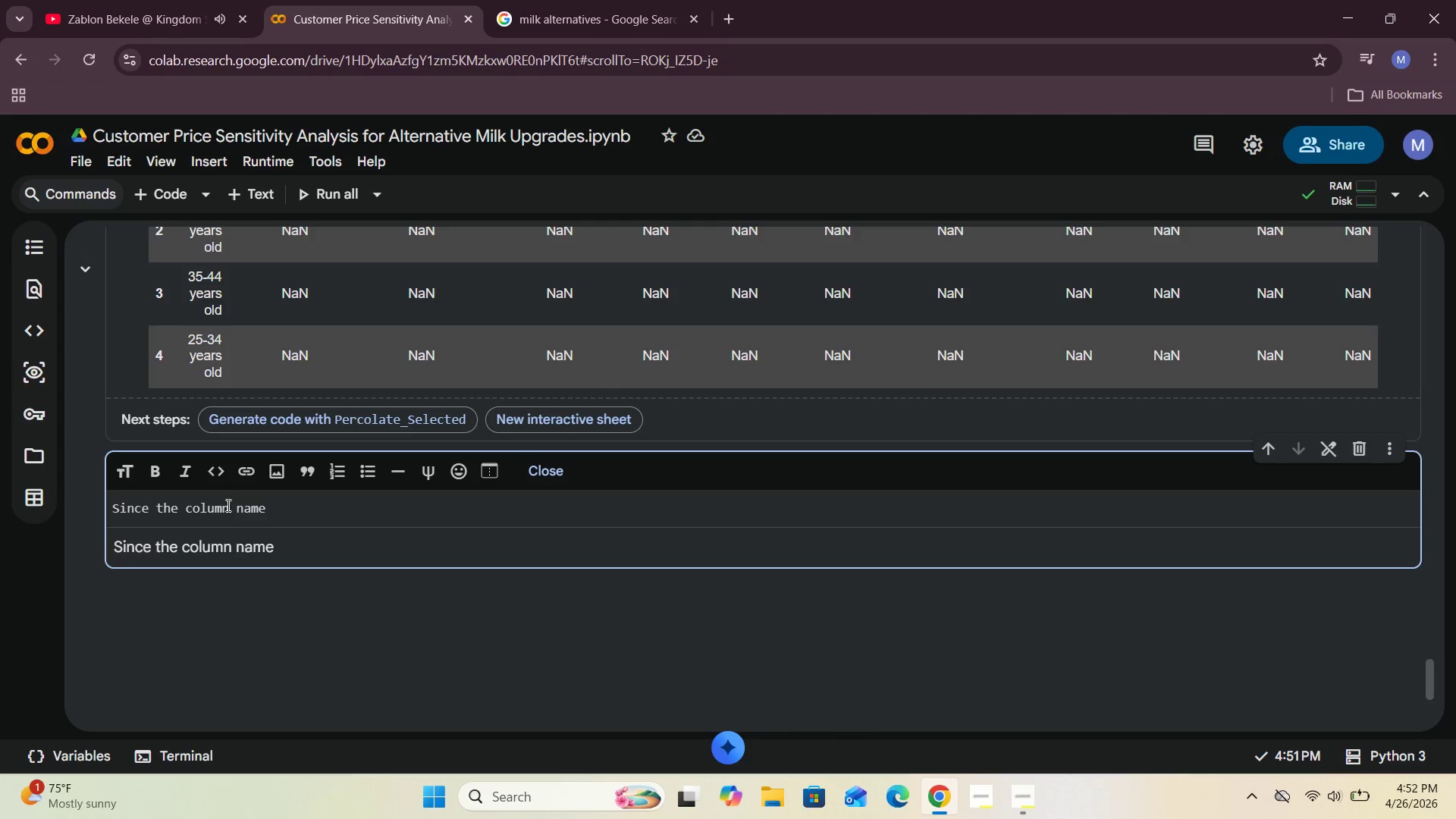 
key(S)
 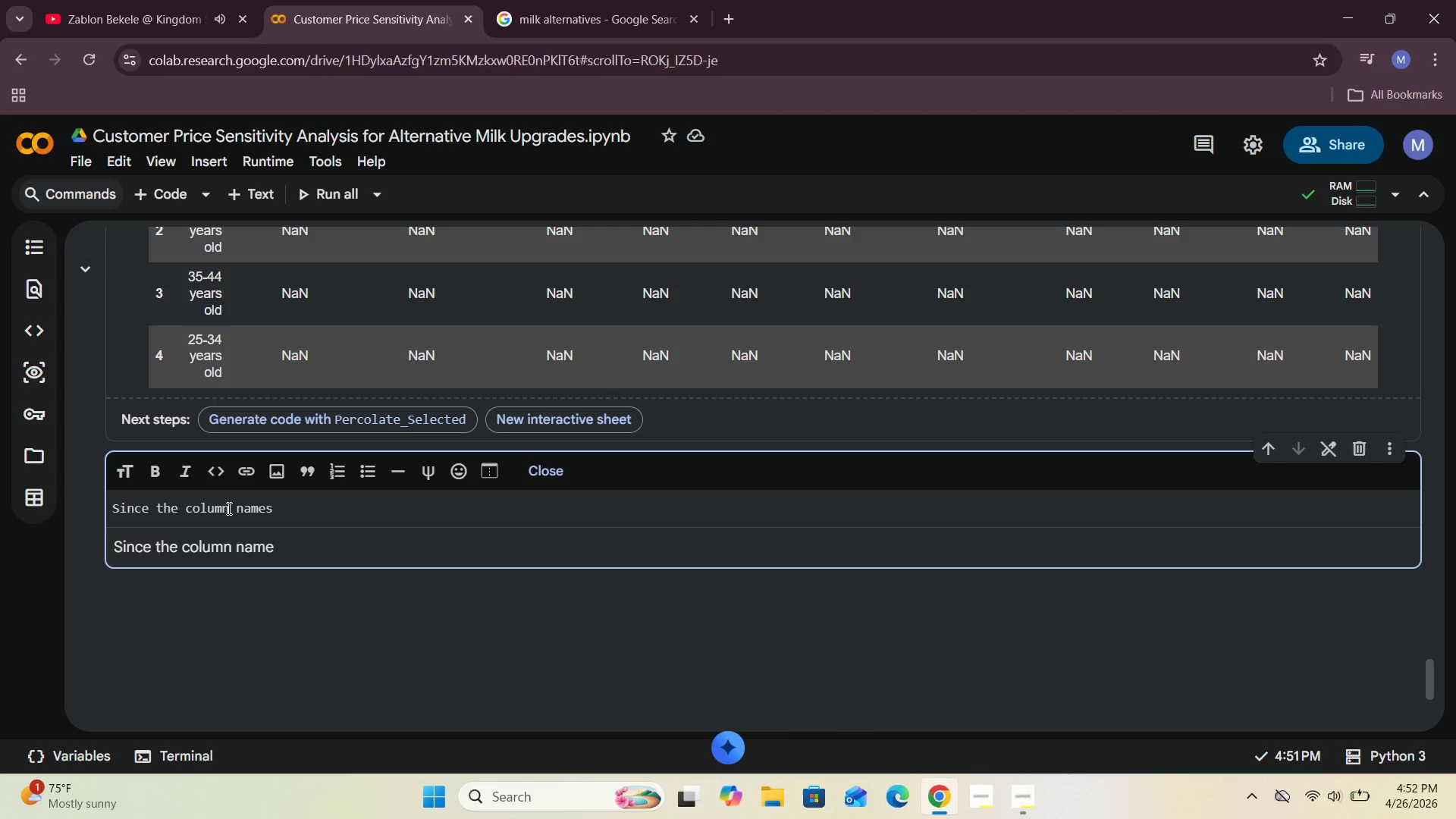 
left_click([228, 507])
 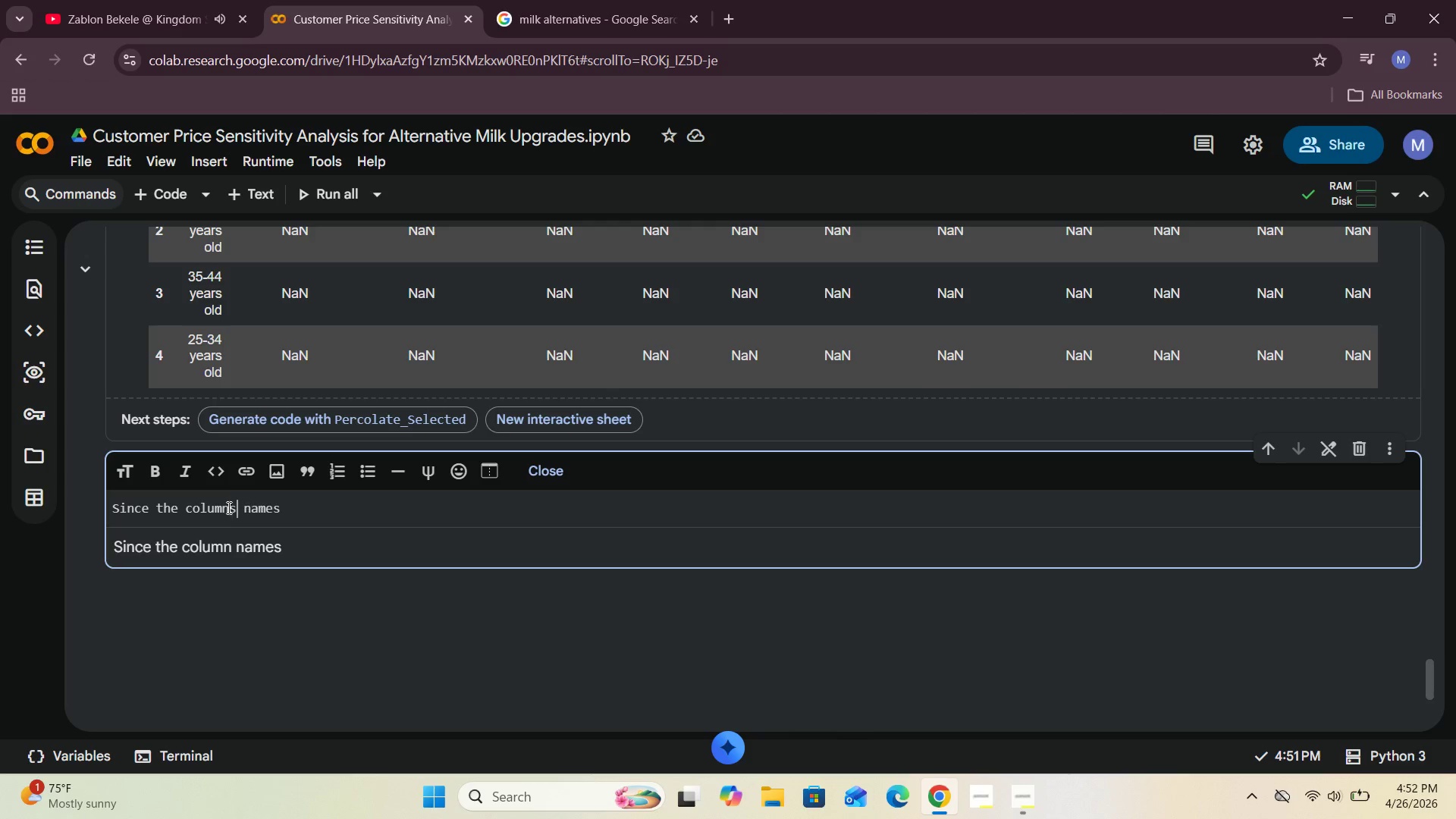 
key(S)
 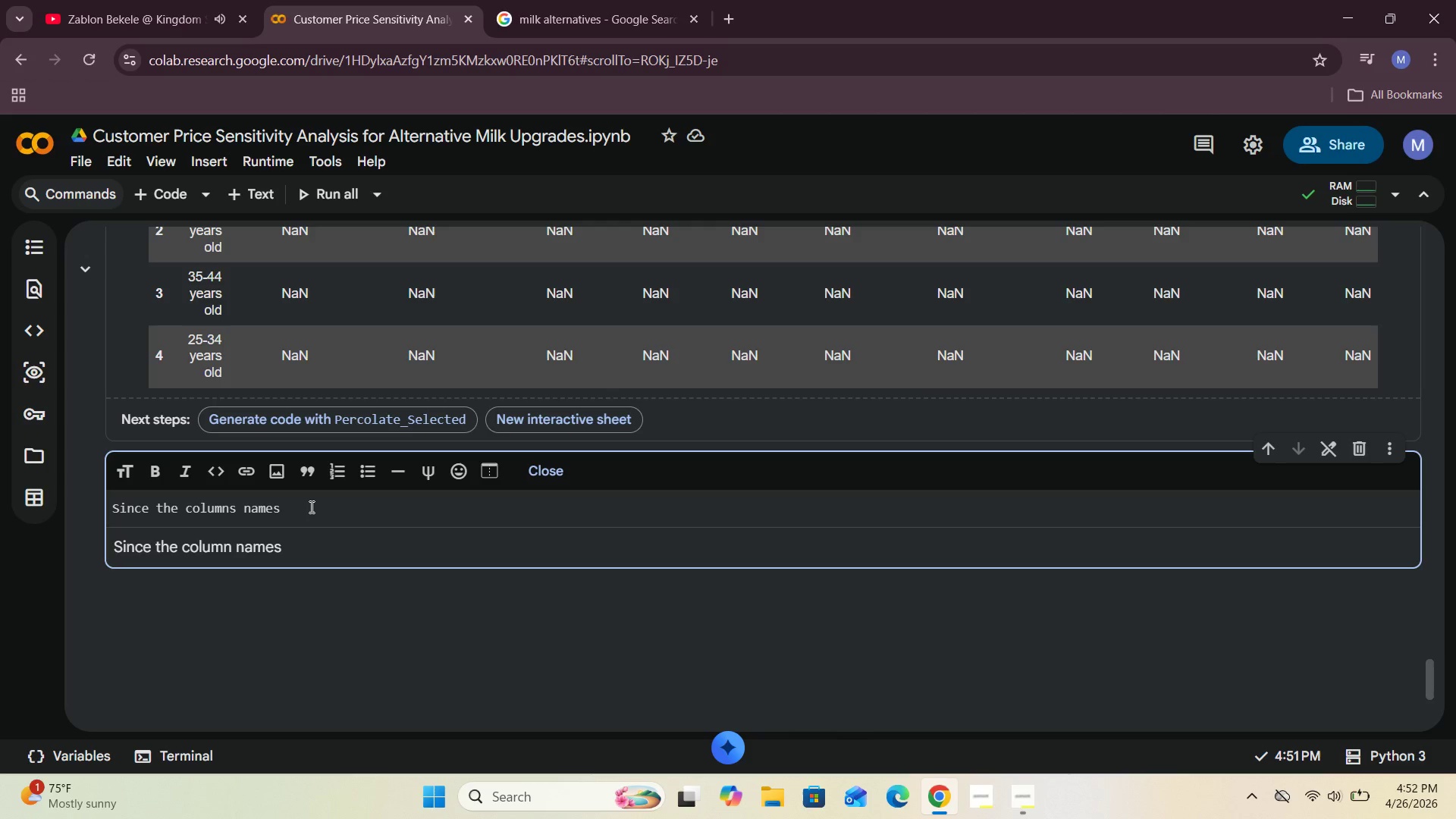 
left_click([310, 507])
 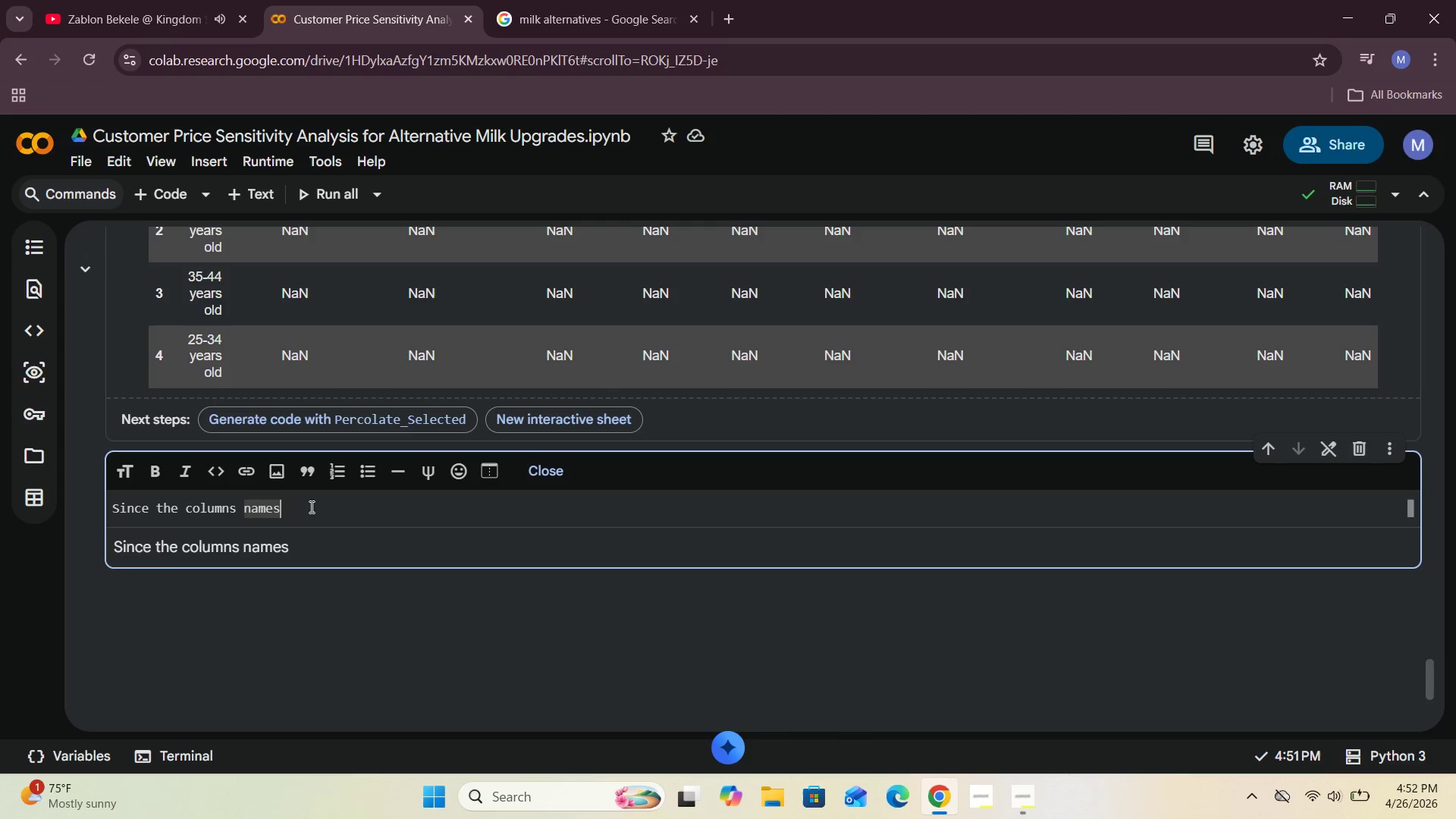 
type( are too long we need to rea)
key(Backspace)
type(name them for the shorter )
 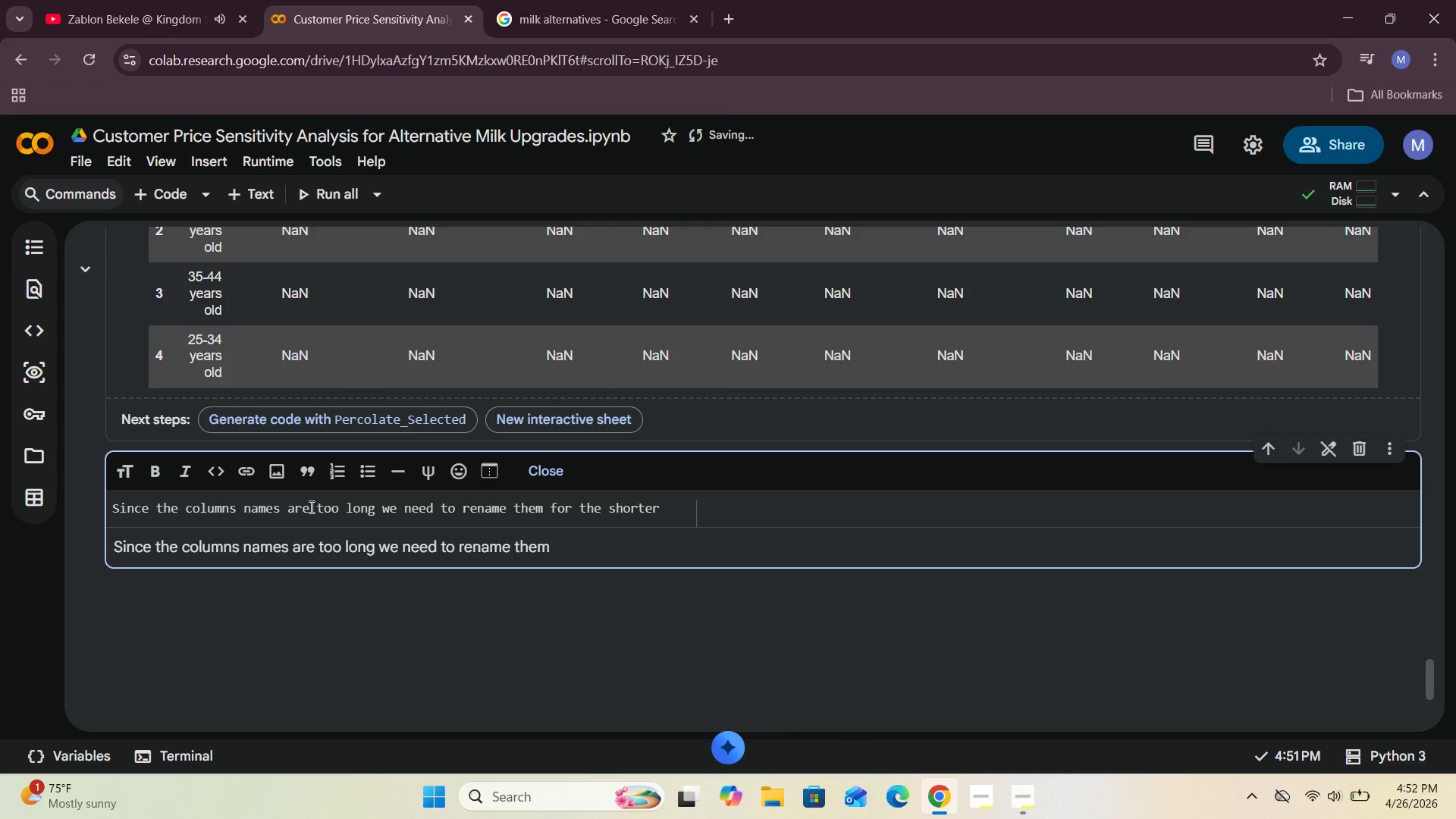 
hold_key(key=Backspace, duration=1.06)
 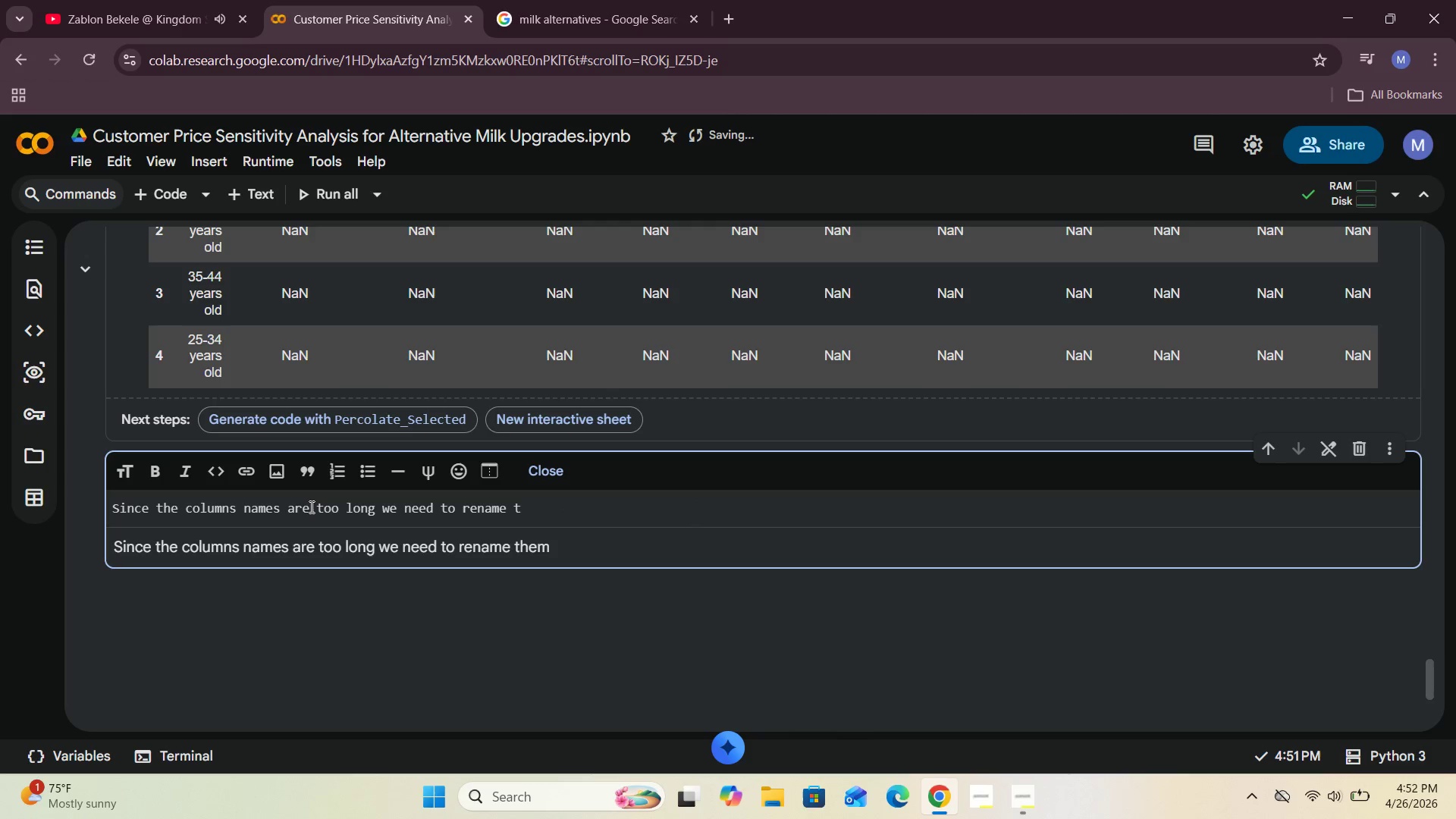 
hold_key(key=Backspace, duration=2.31)
 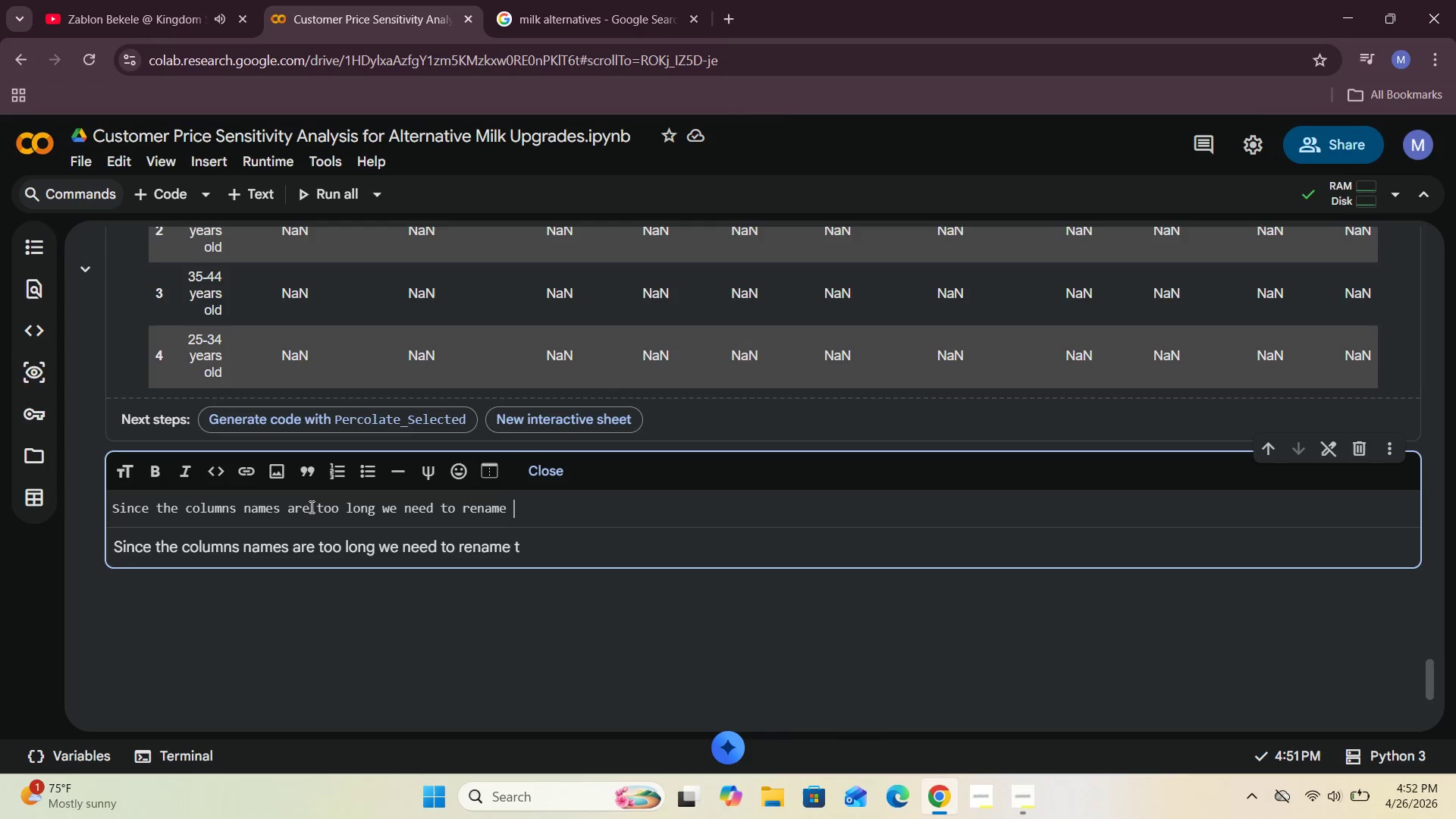 
type(and give these )
 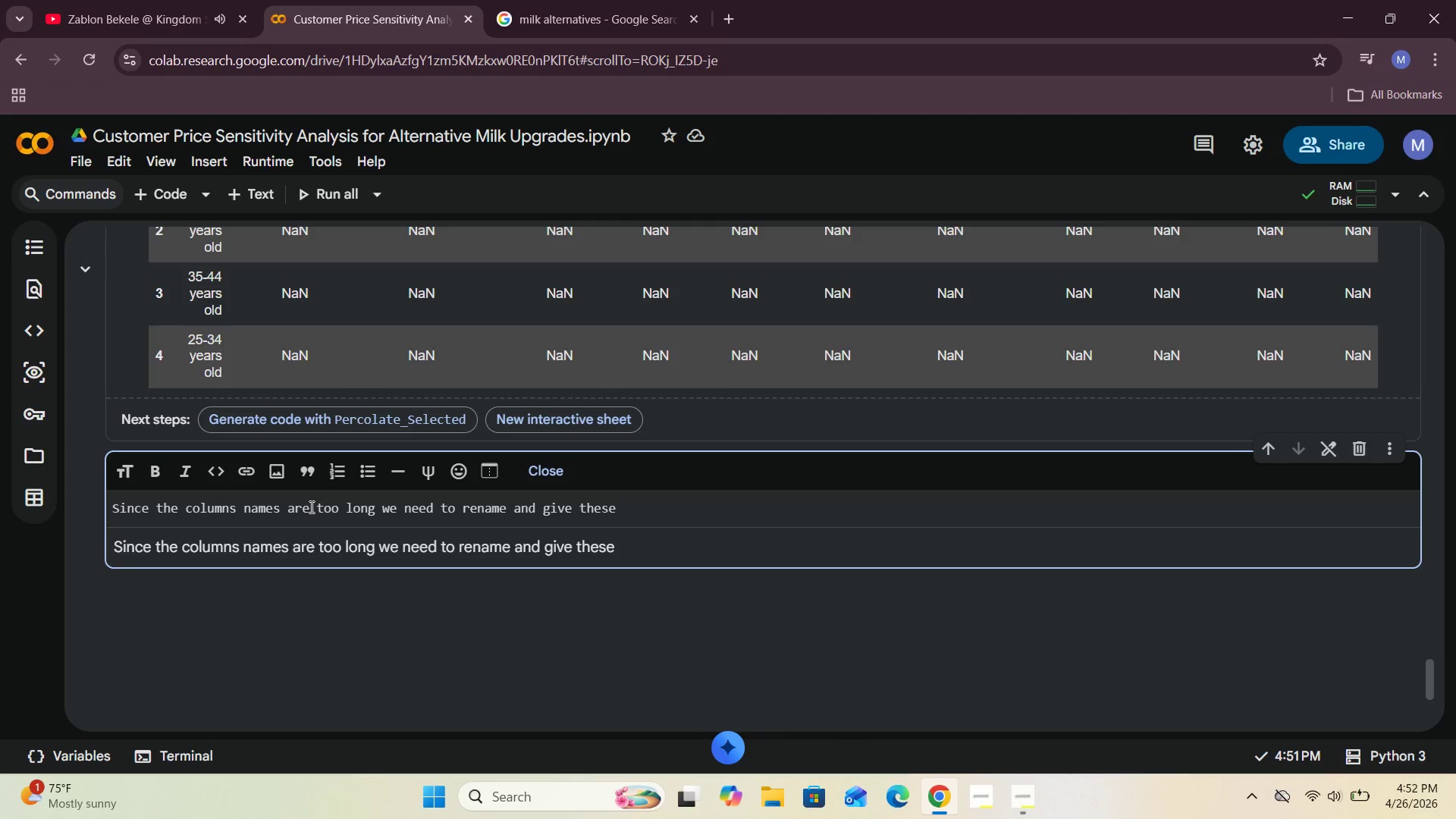 
type(shorter name.)
 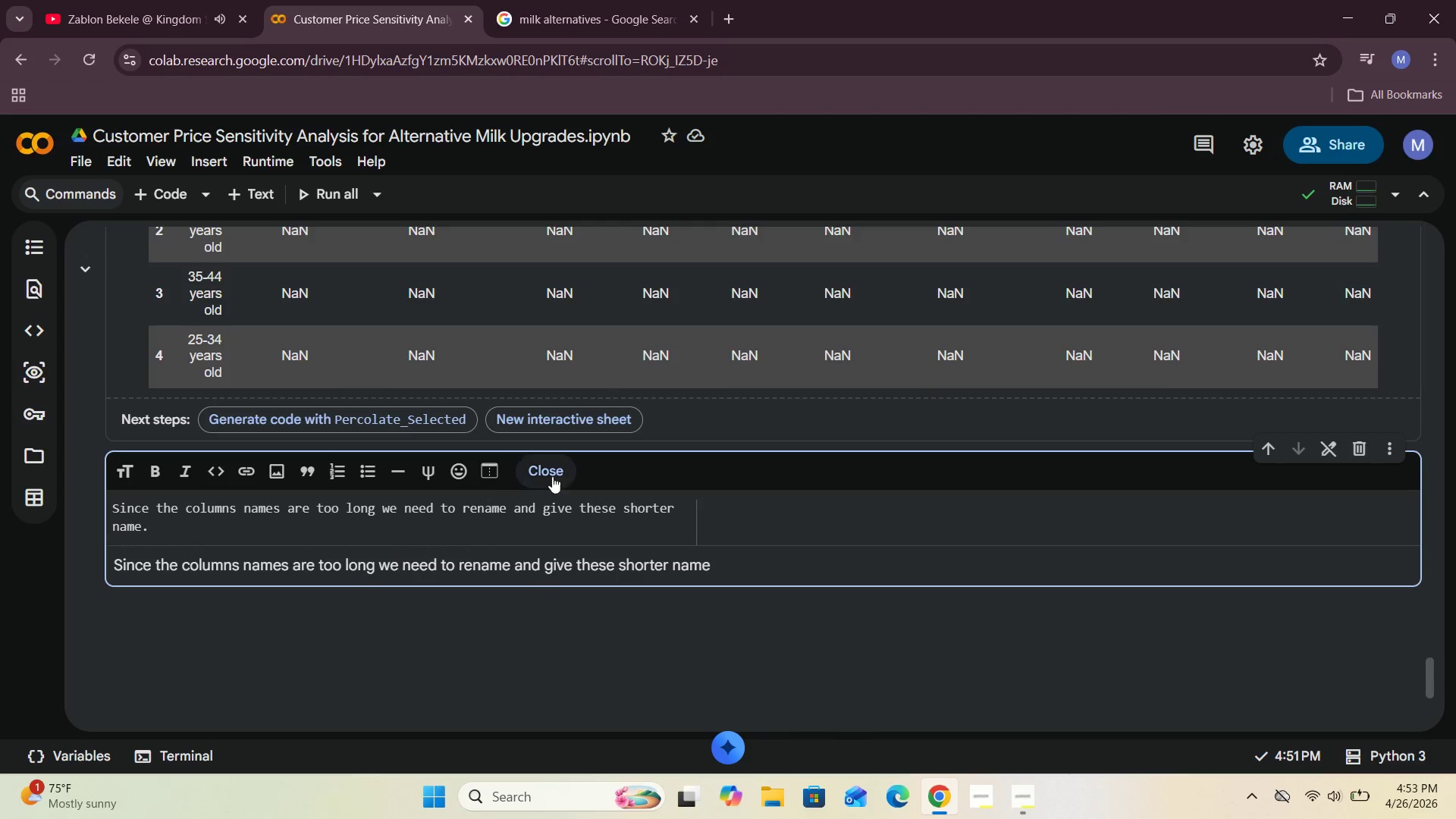 
left_click([564, 472])
 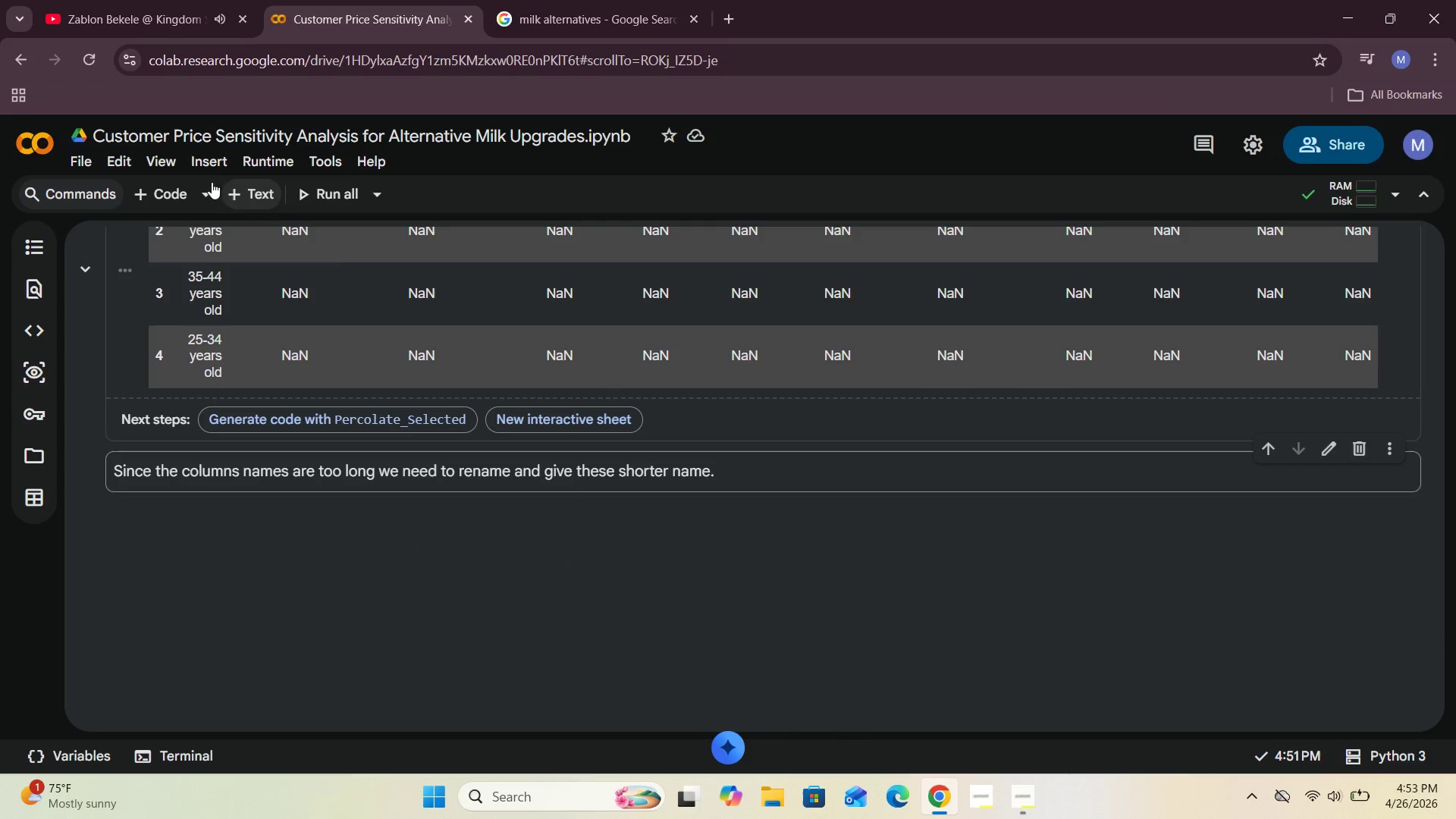 
left_click([152, 190])
 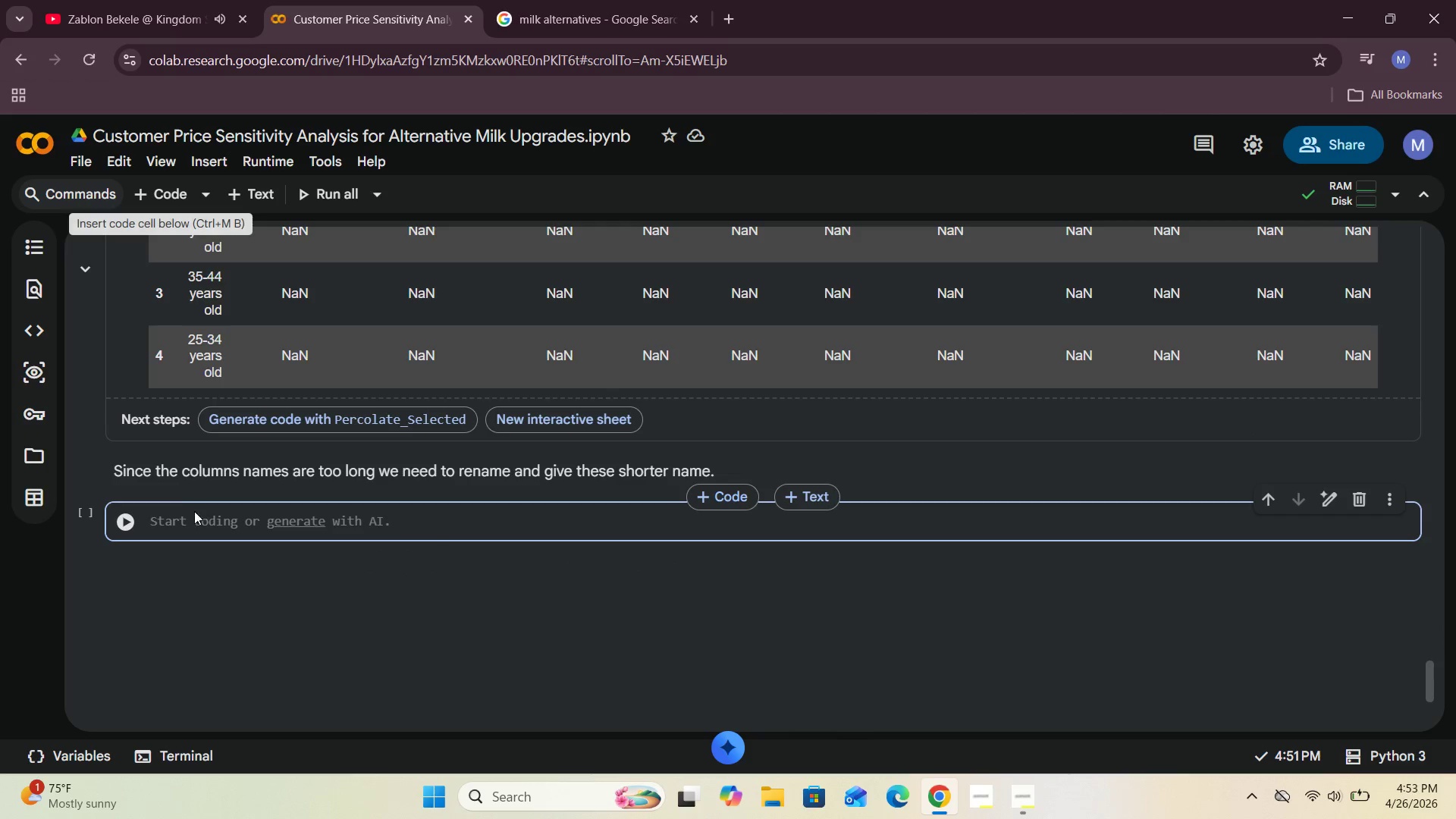 
left_click([185, 519])
 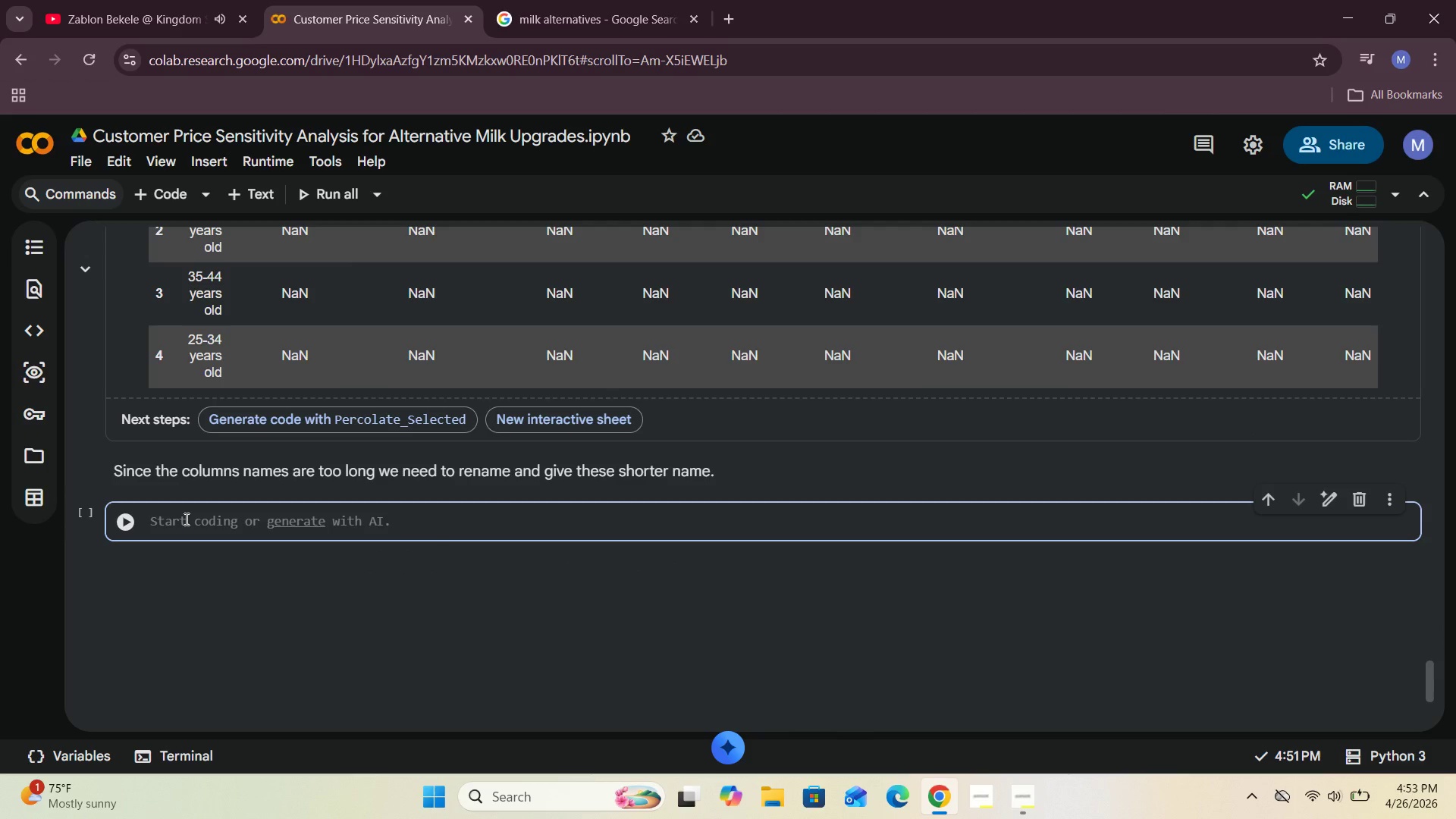 
type(cof)
key(Backspace)
key(Backspace)
key(Backspace)
type(Percolate+)
key(Backspace)
type(_Sle[NumLock][NumLock])
key(Backspace)
key(Backspace)
type(ec)
key(Backspace)
type(lected )
key(Backspace)
type(.renma)
key(Backspace)
key(Backspace)
type(ame(columns)
 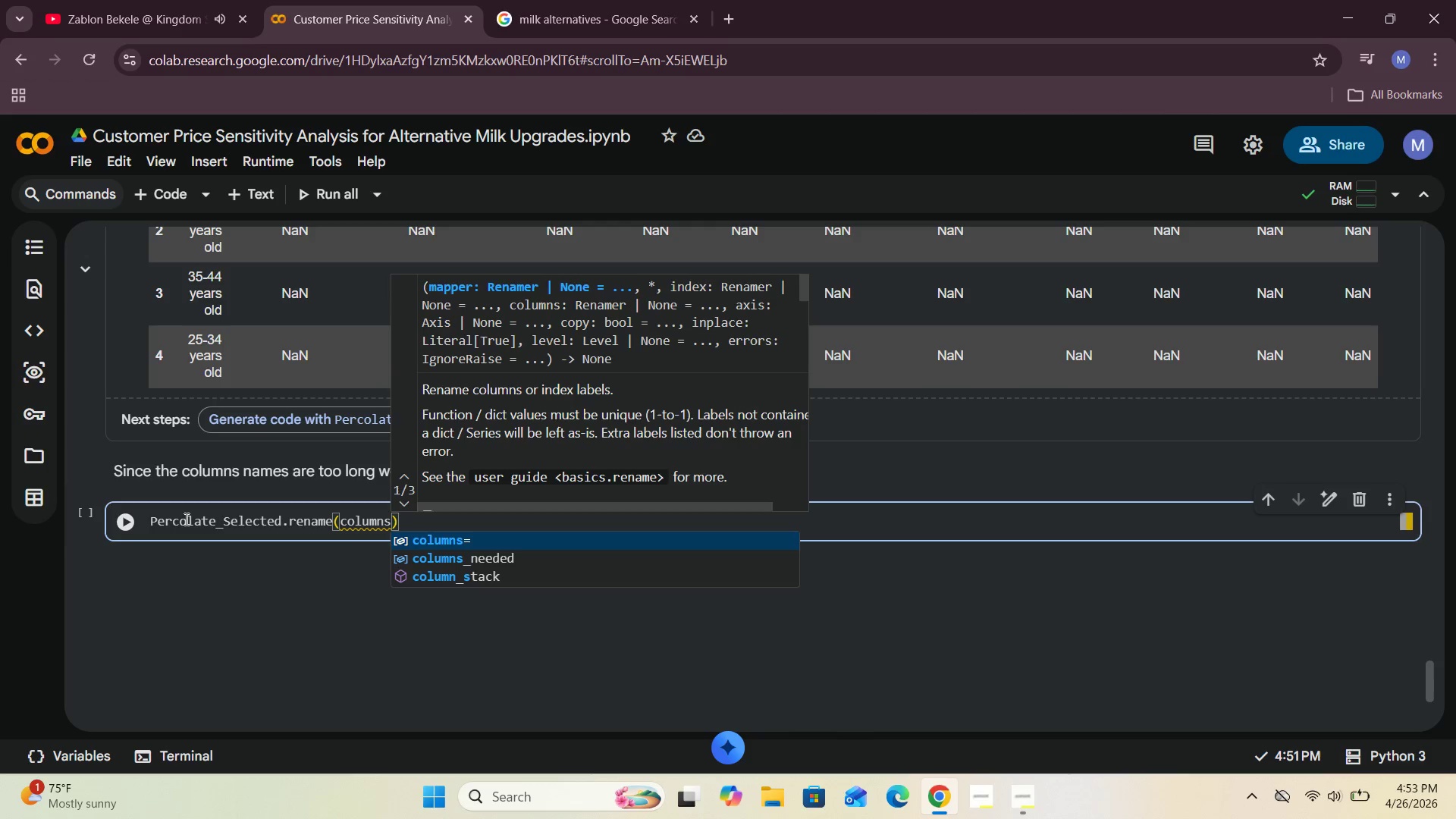 
wait(6.08)
 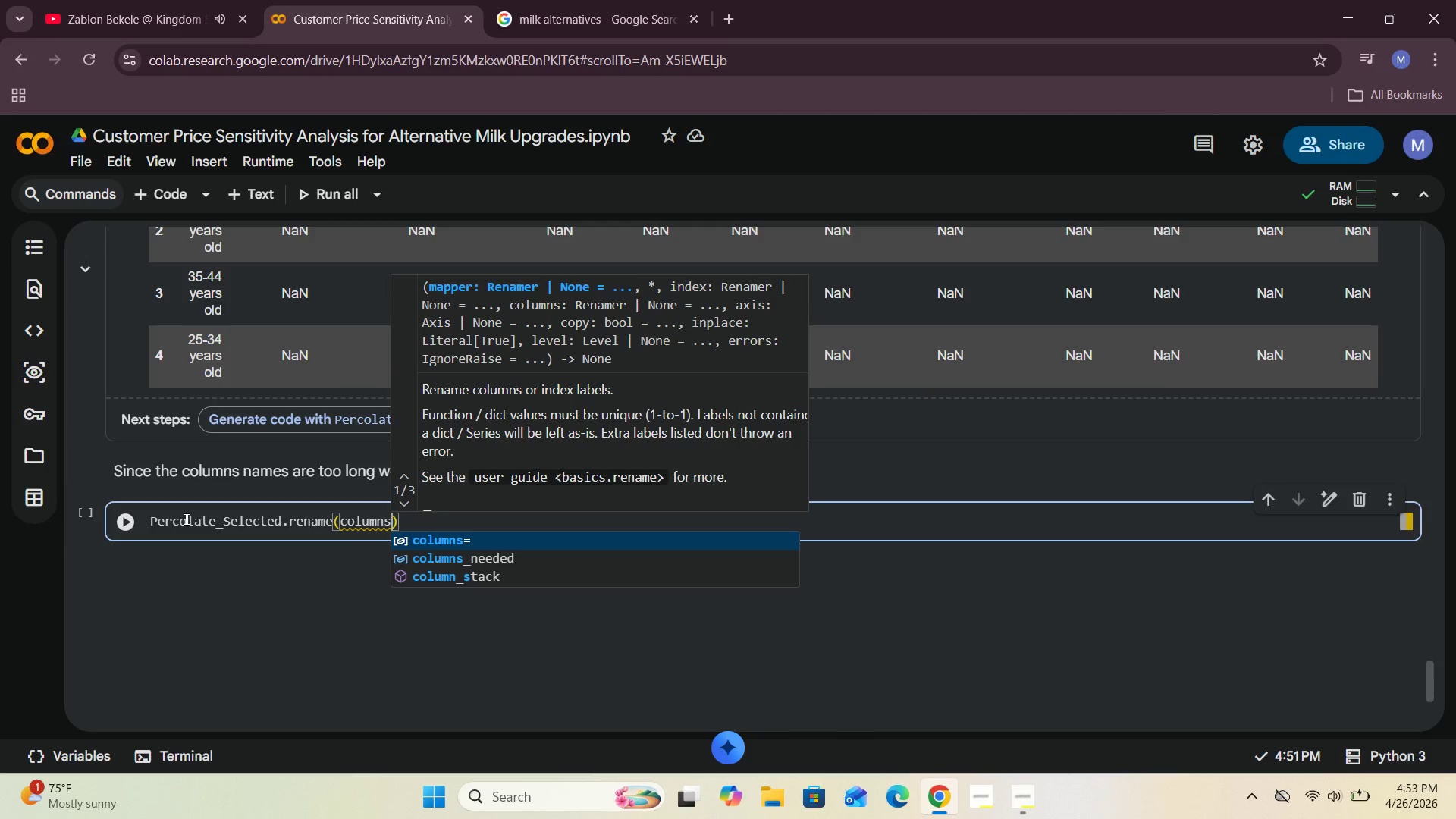 
key(Equal)
 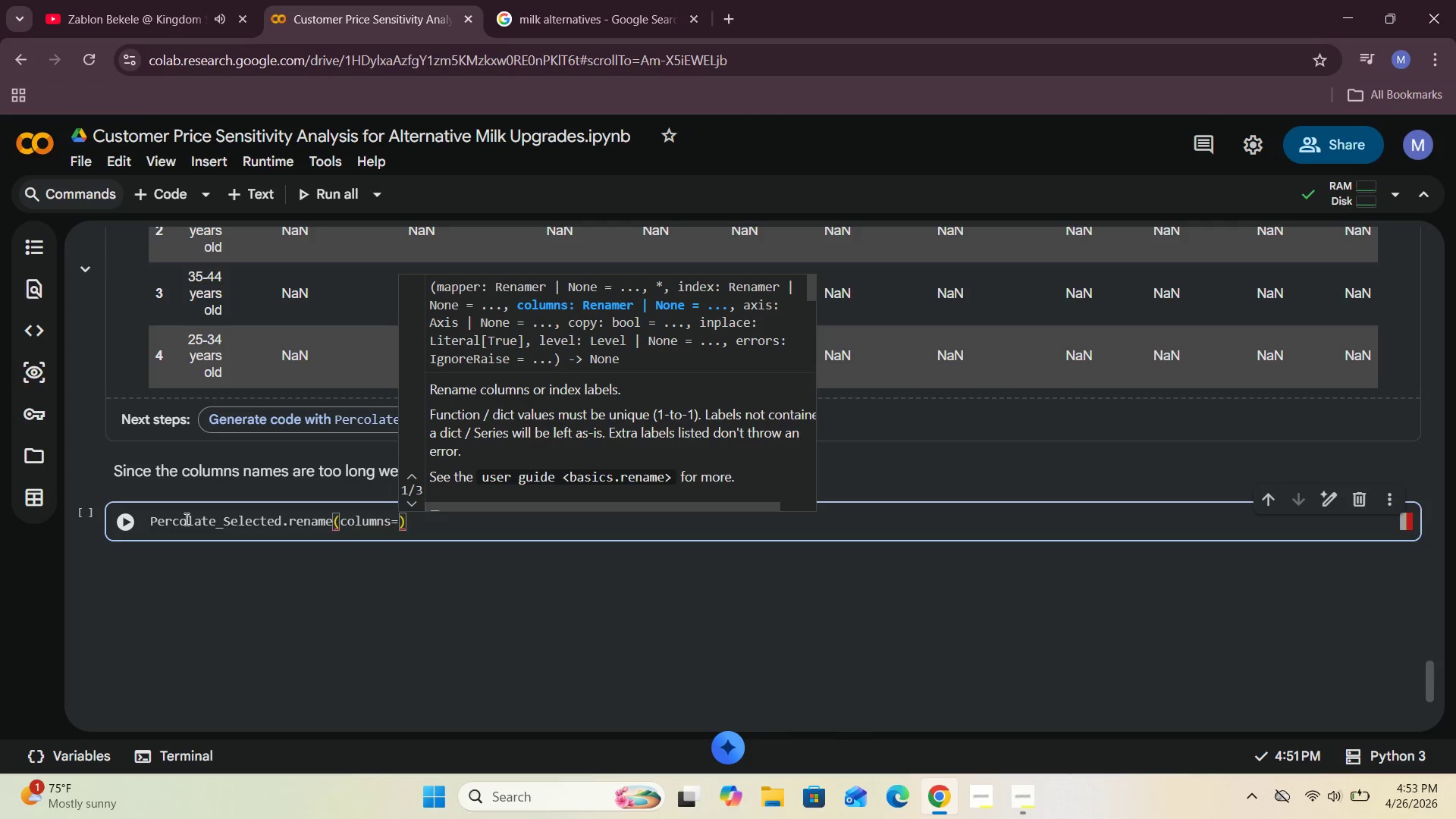 
key(Shift+BracketLeft)
 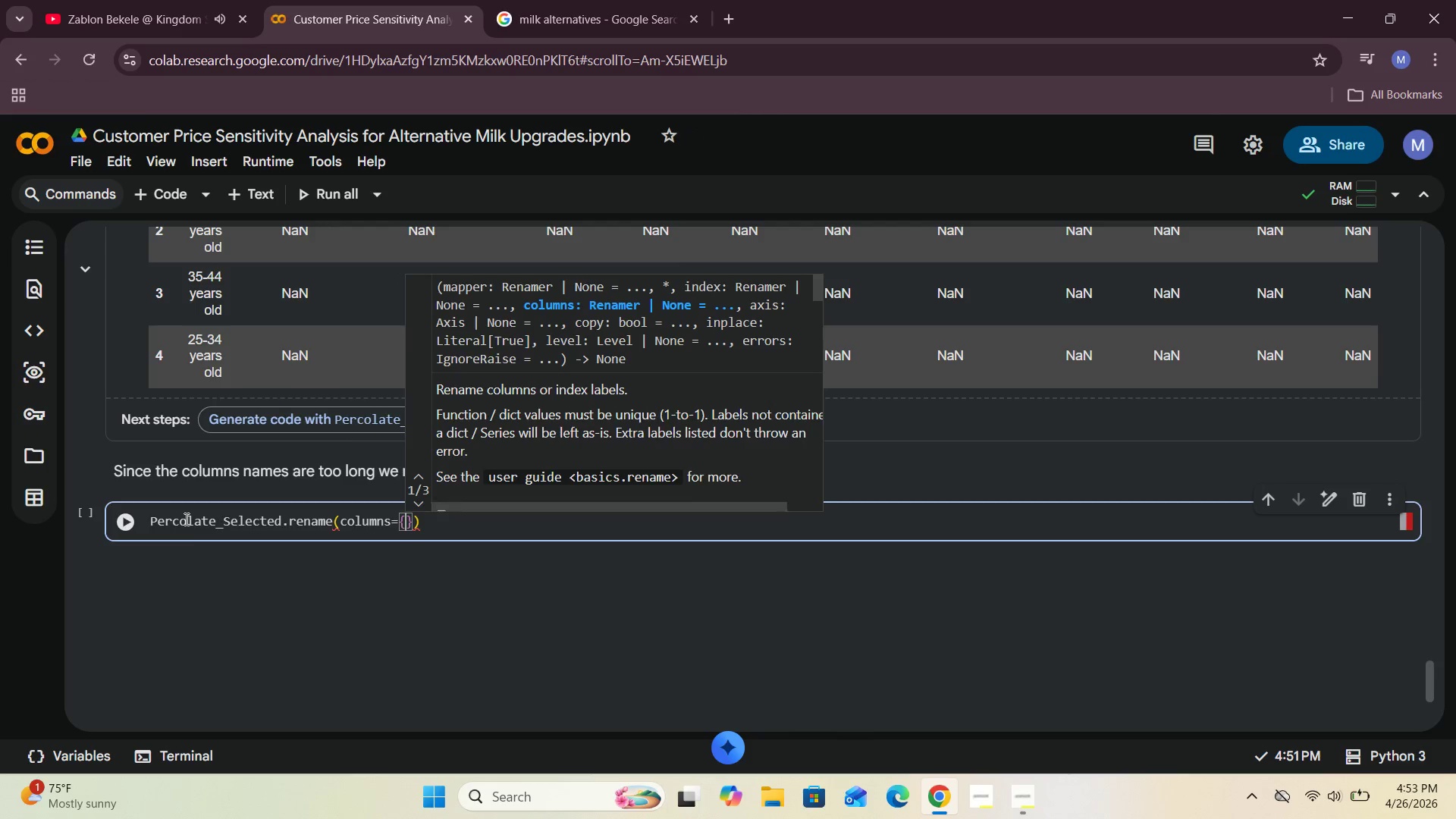 
key(Enter)
 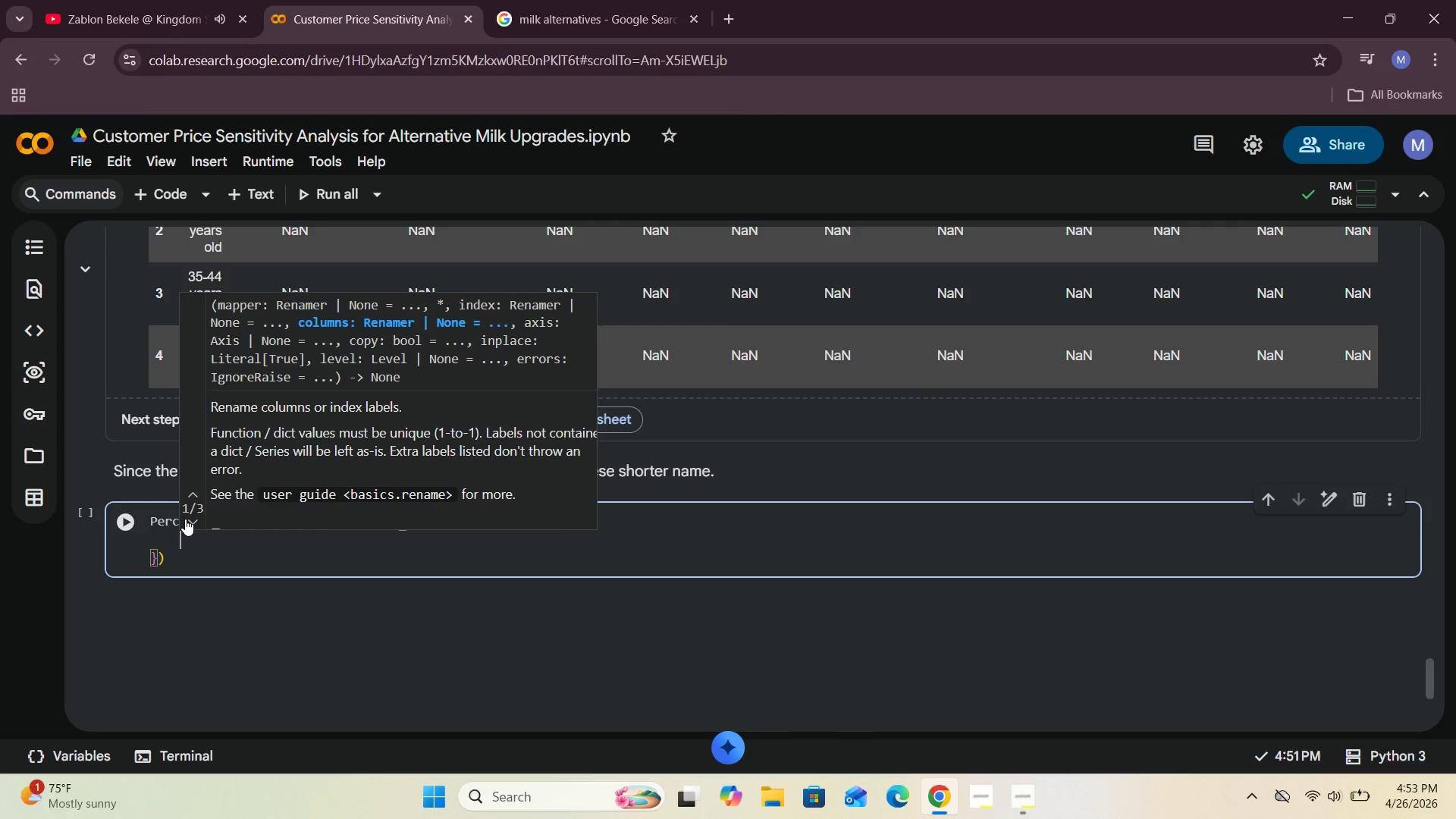 
wait(5.44)
 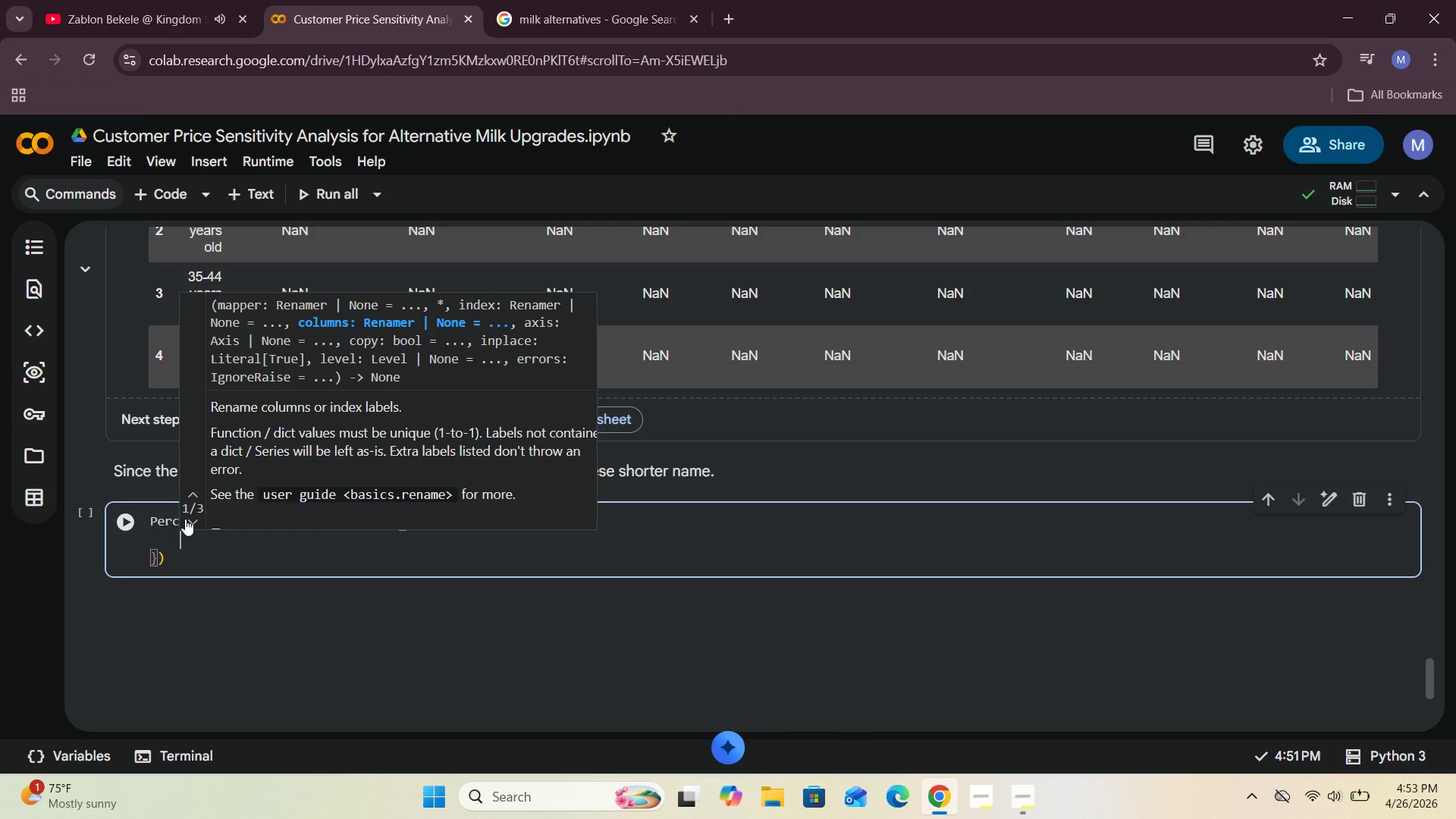 
left_click([178, 536])
 